 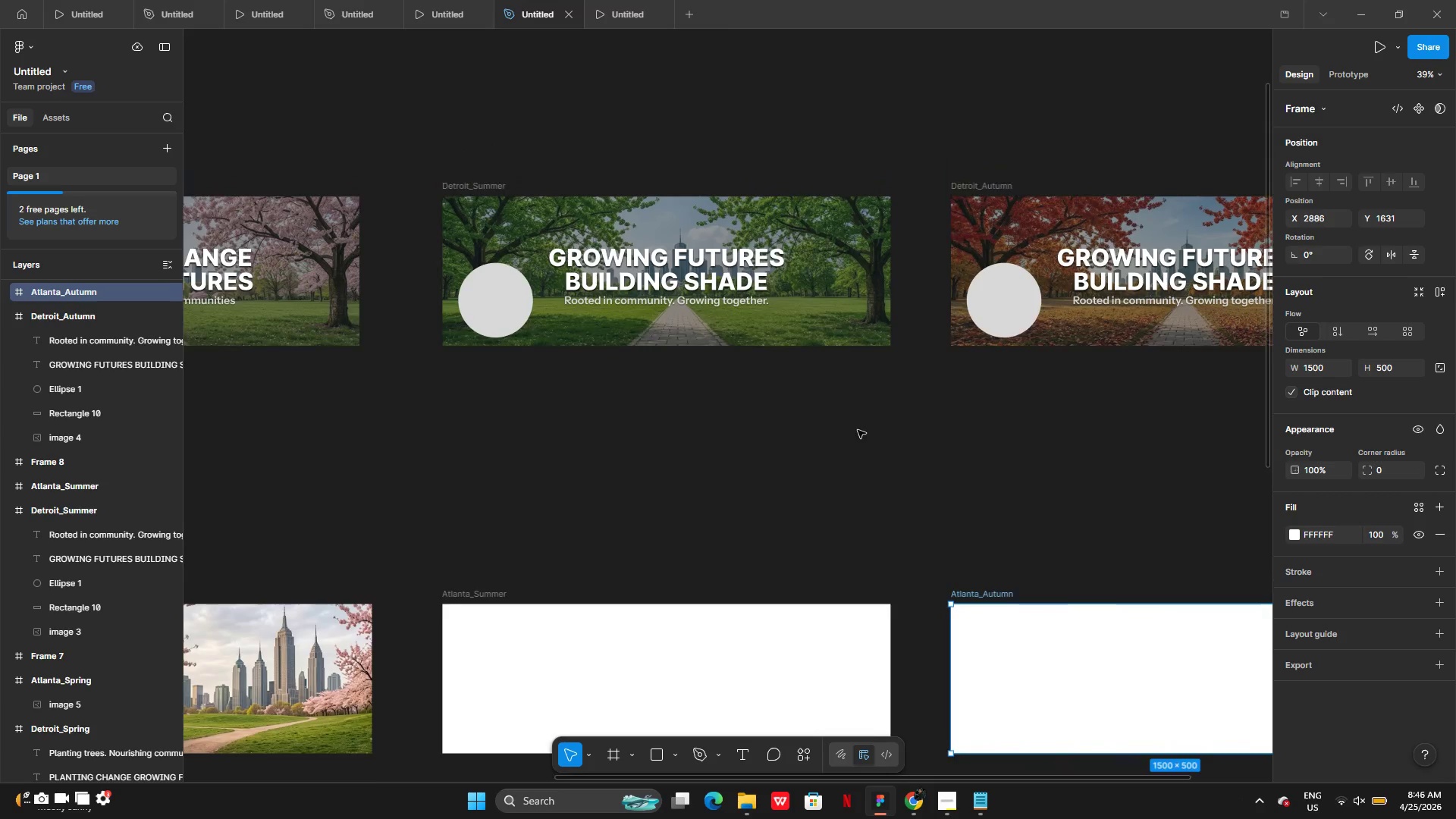 
double_click([1081, 282])
 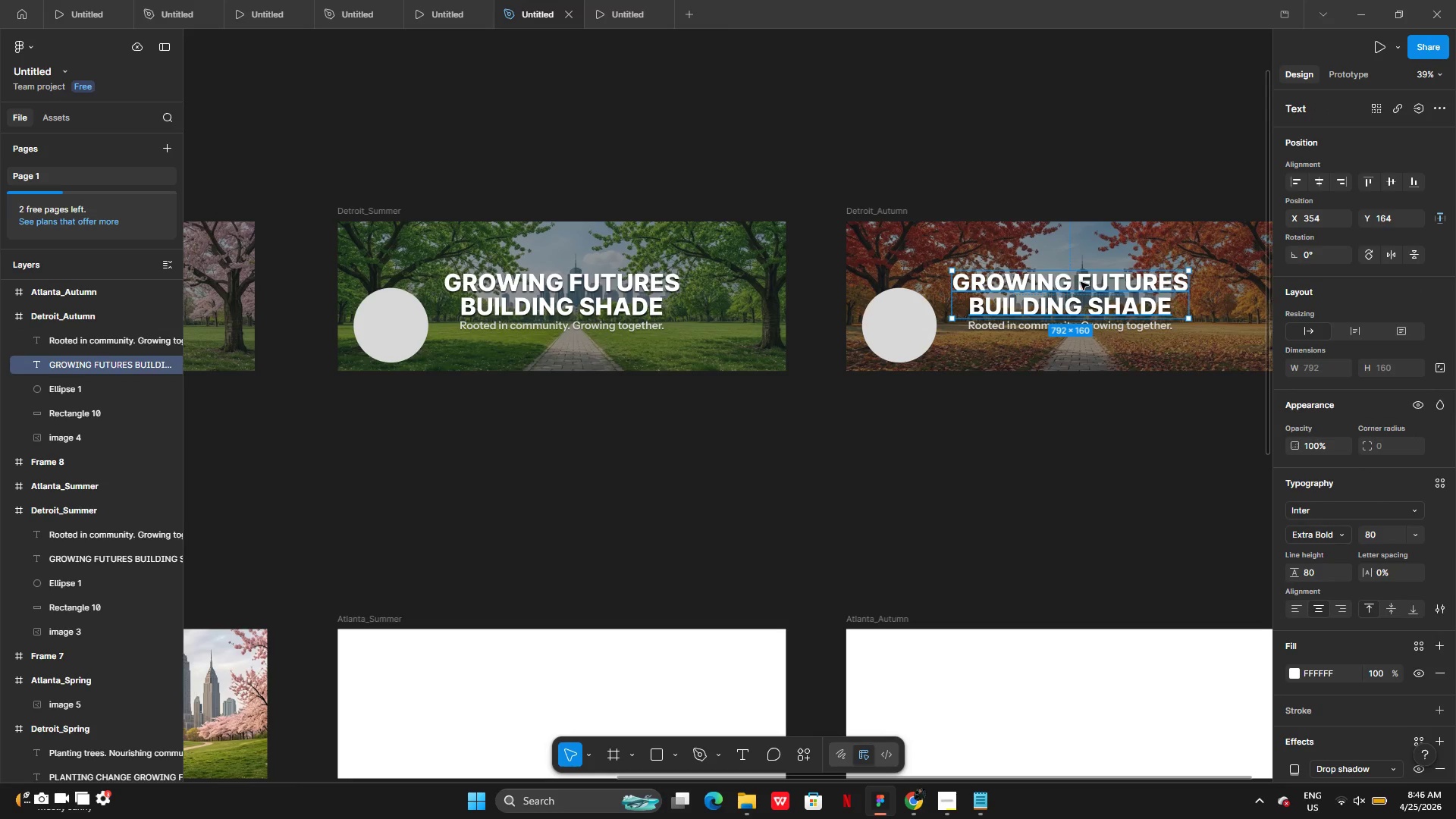 
key(Shift+A)
 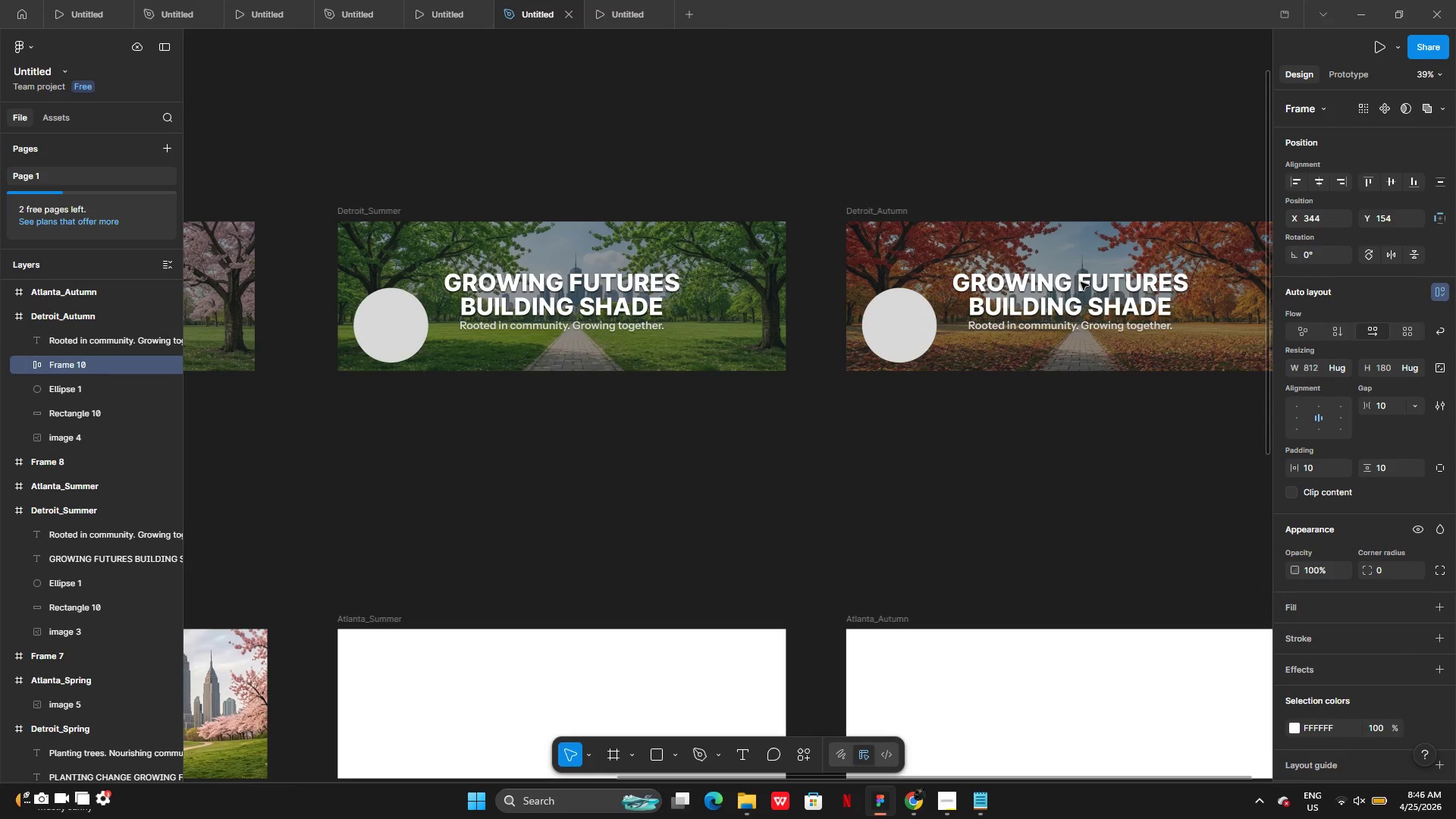 
key(Control+Z)
 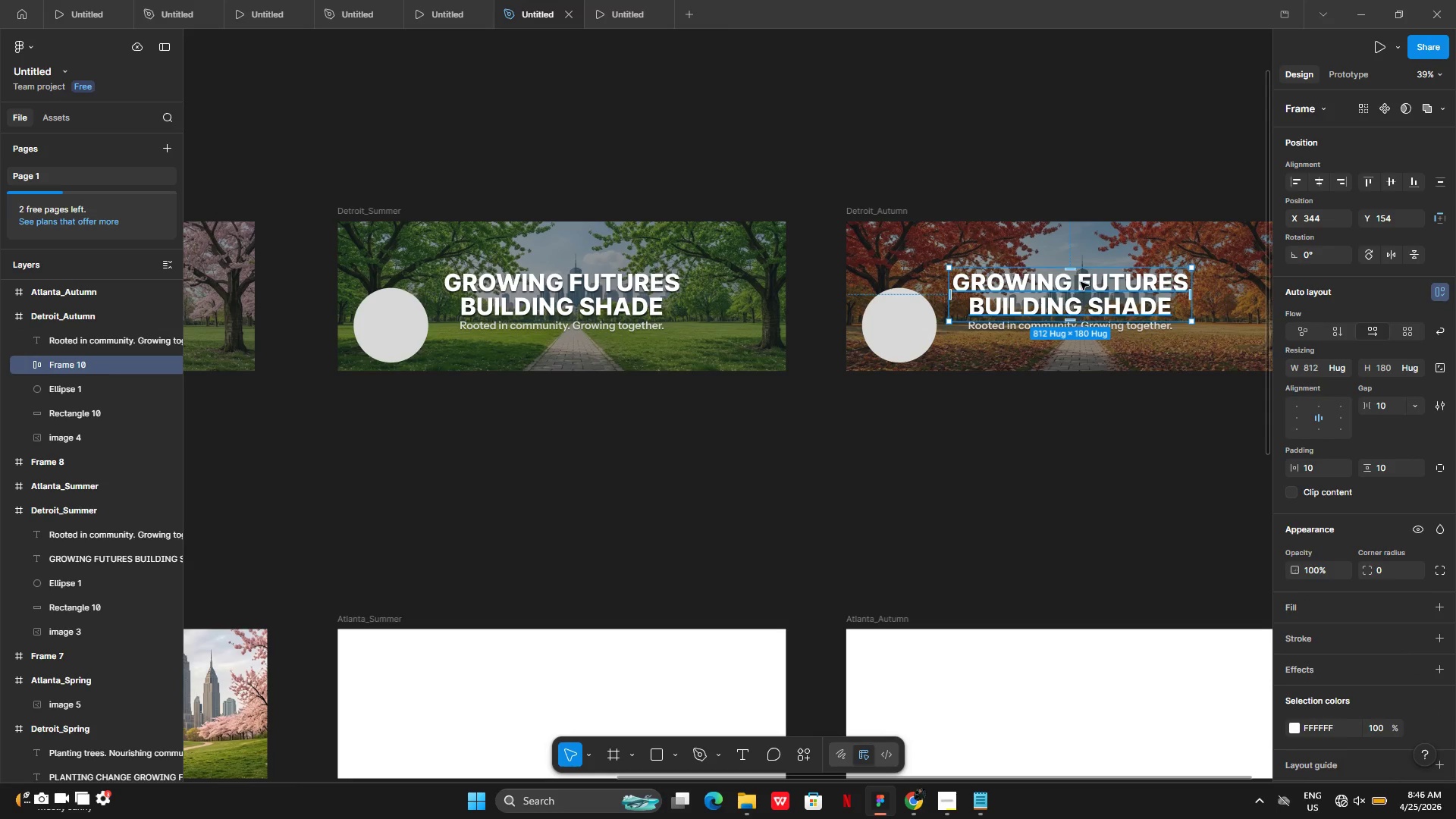 
left_click([1081, 282])
 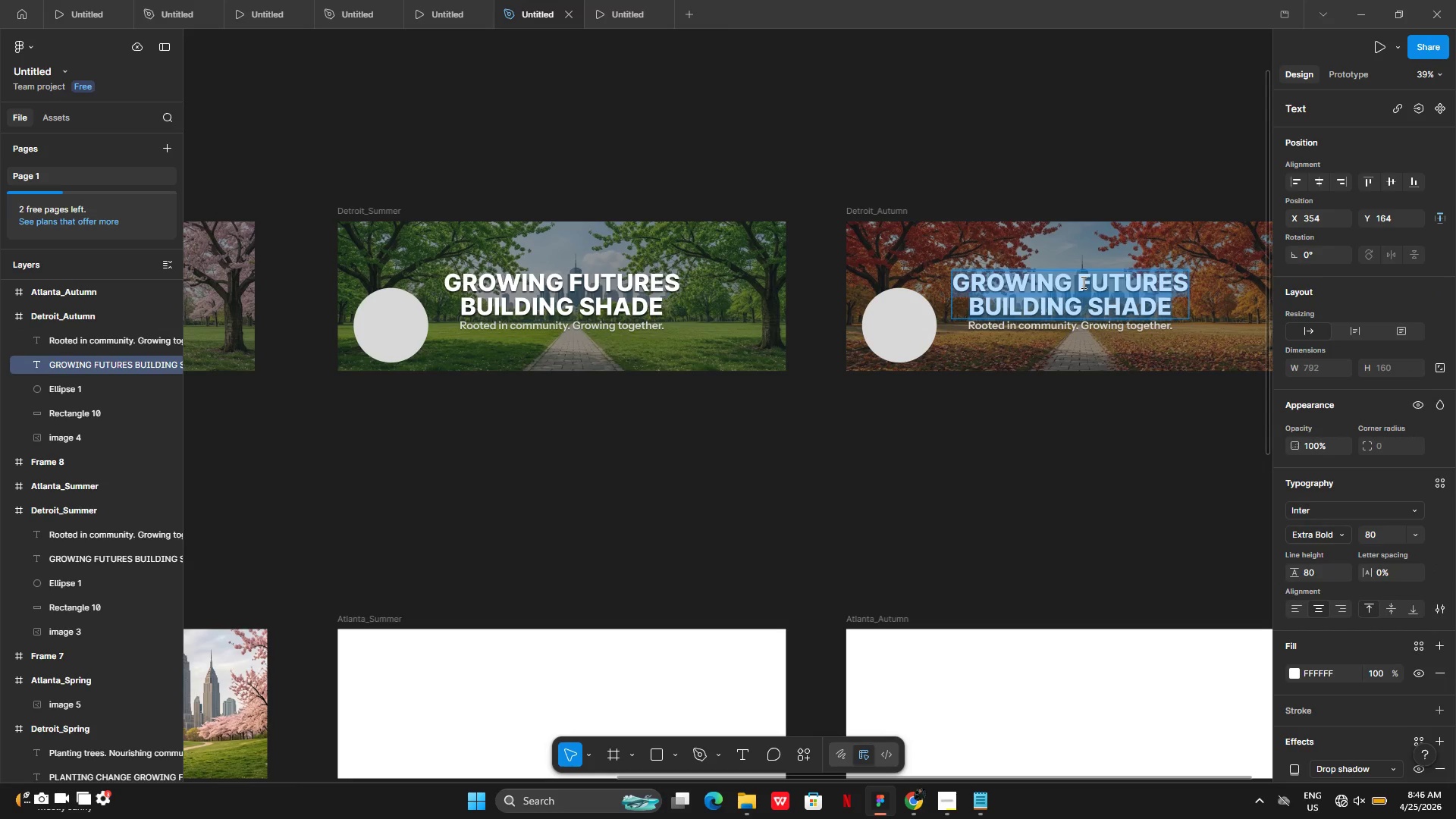 
left_click([1084, 425])
 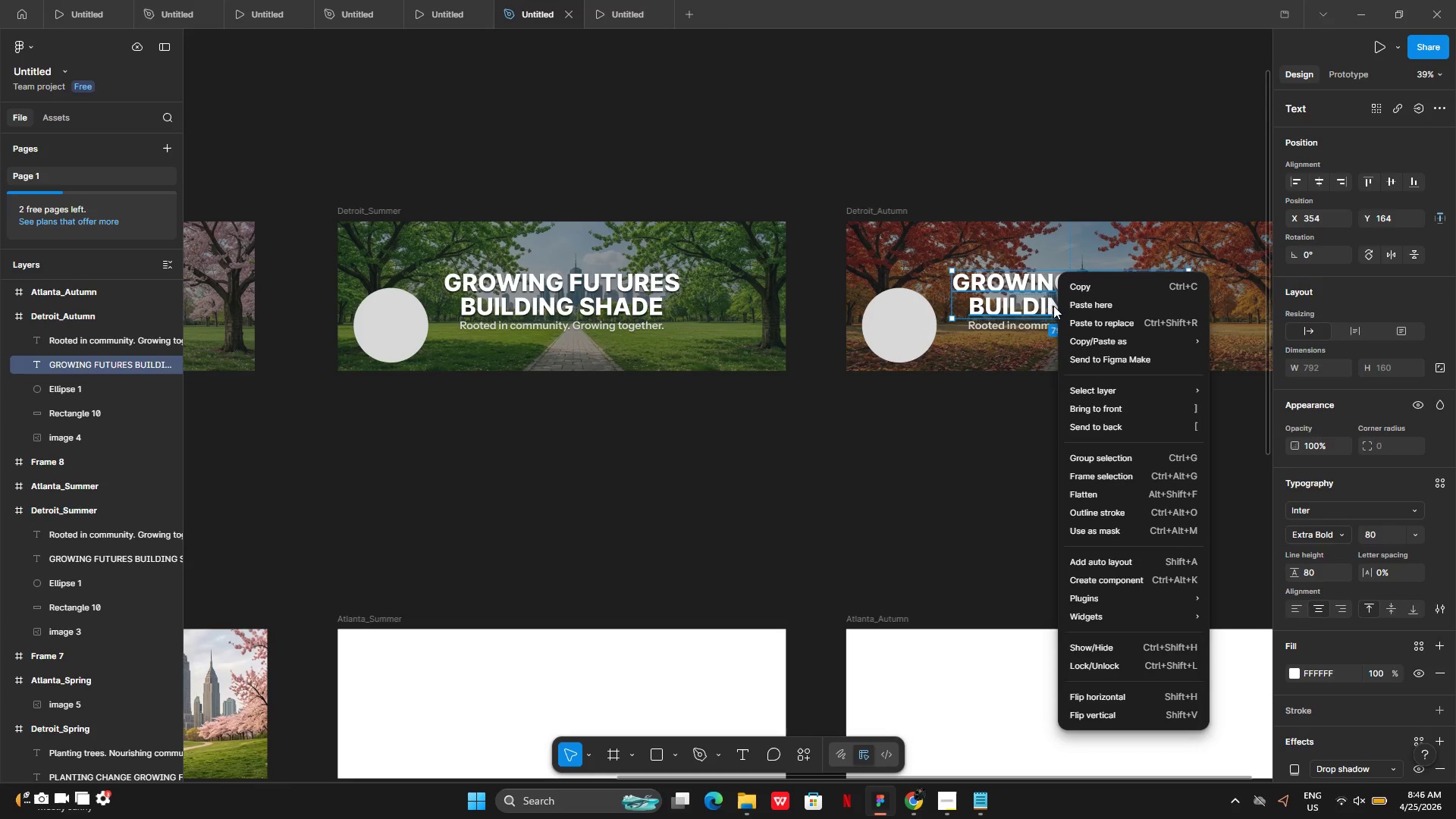 
double_click([1053, 306])
 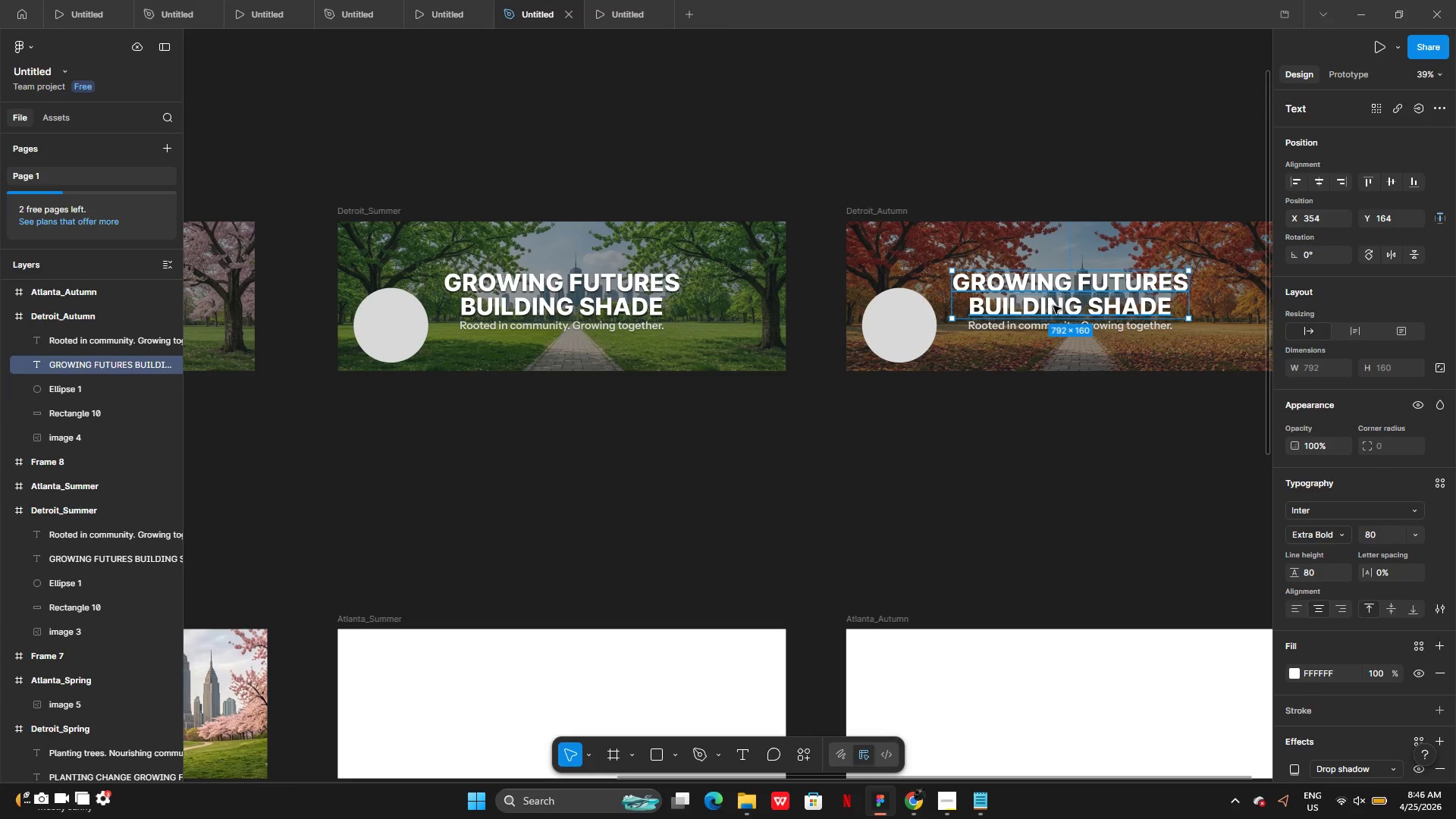 
double_click([1053, 306])
 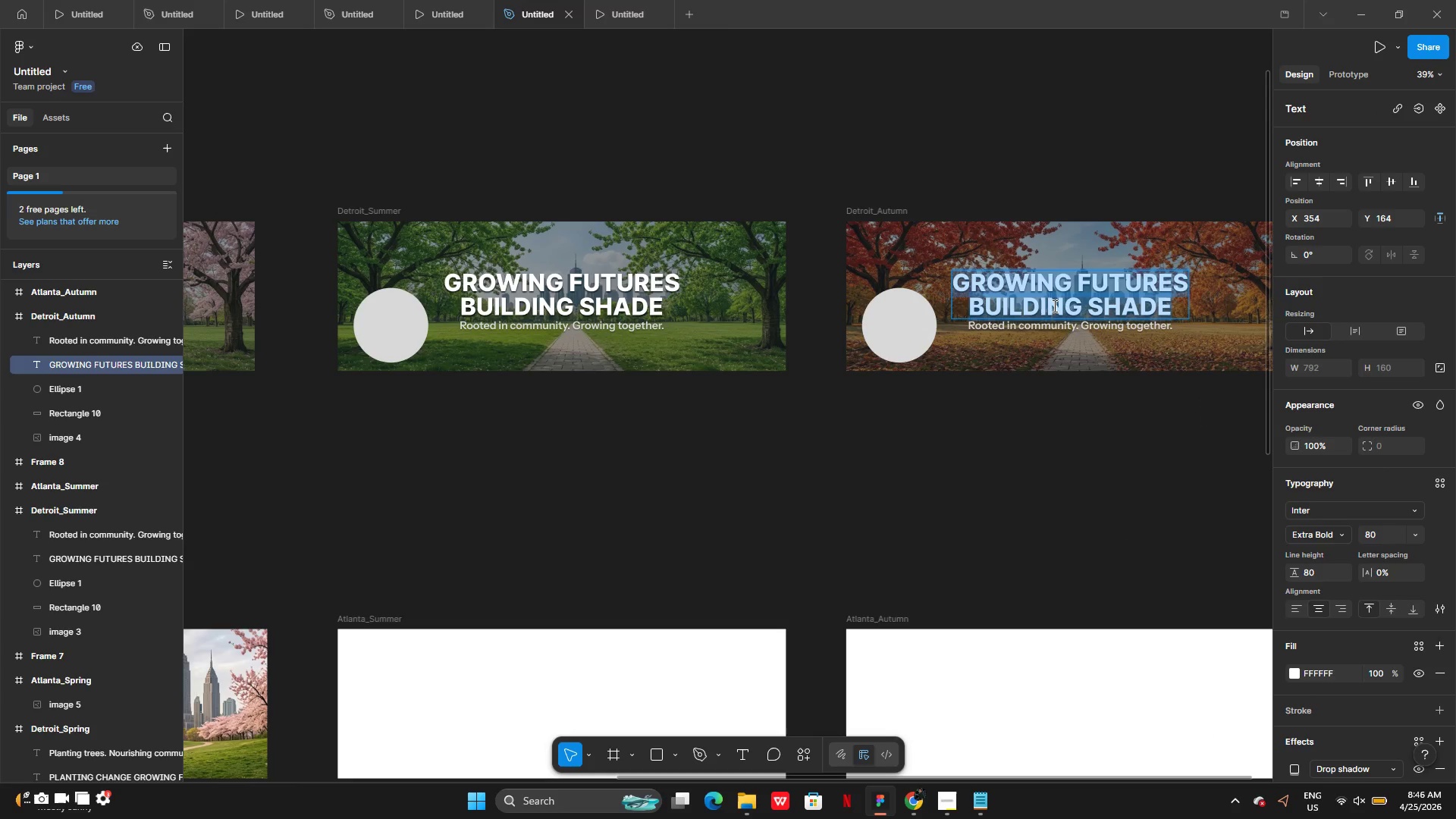 
type(h)
key(Backspace)
type(HARVEST HOPE.)
 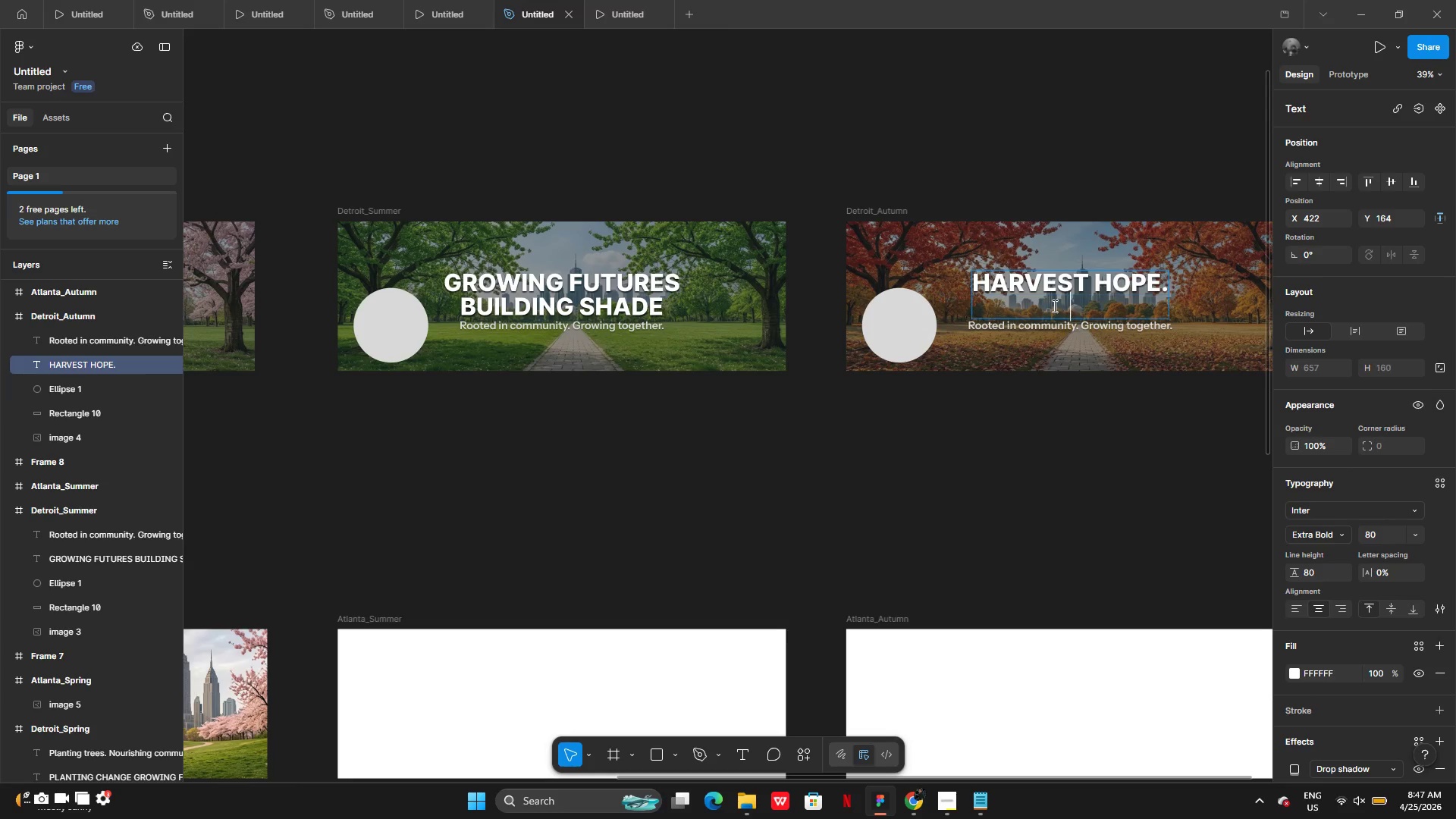 
key(Enter)
 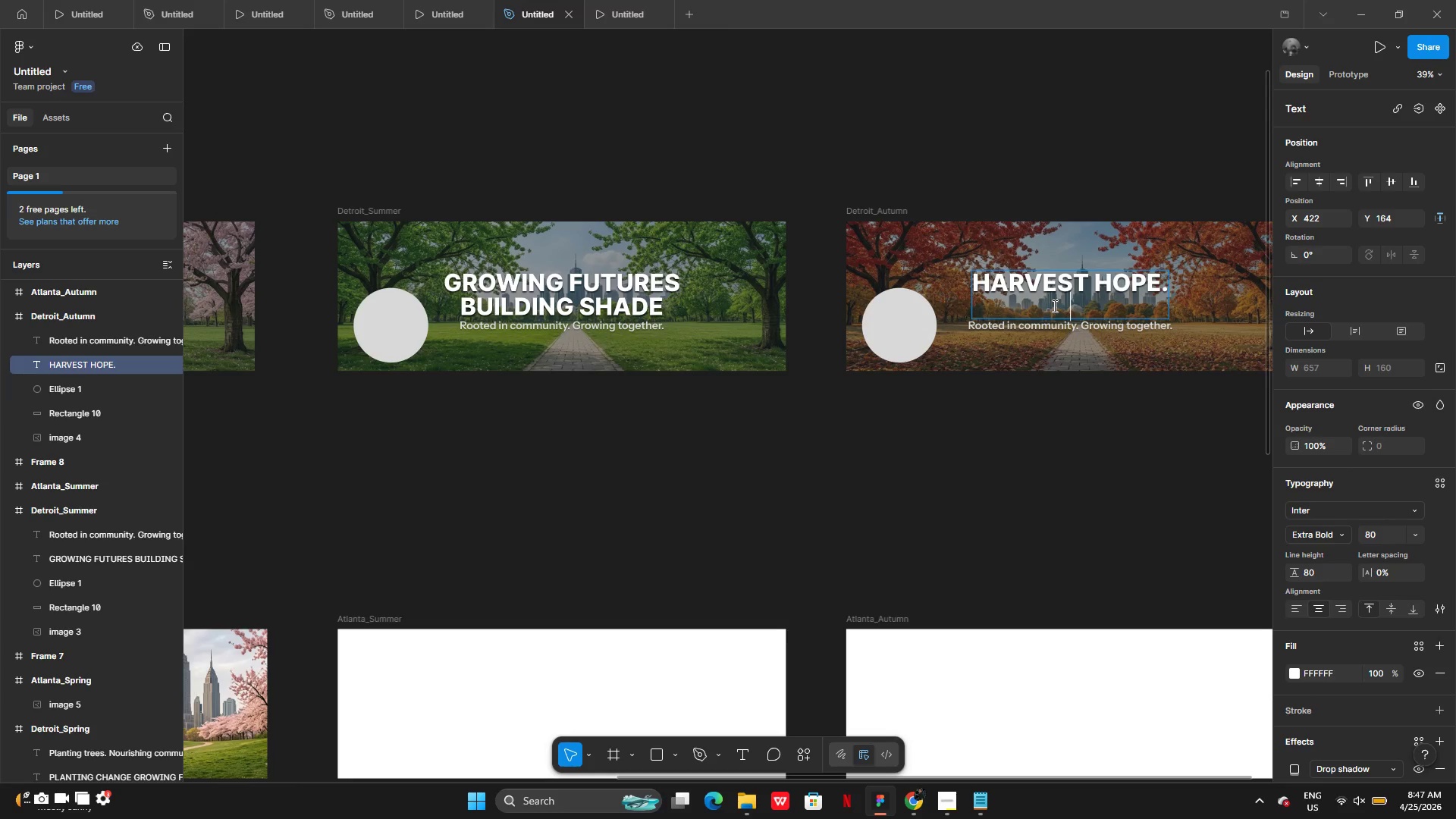 
type(G)
key(Backspace)
type(FEEDING CHANGE.)
 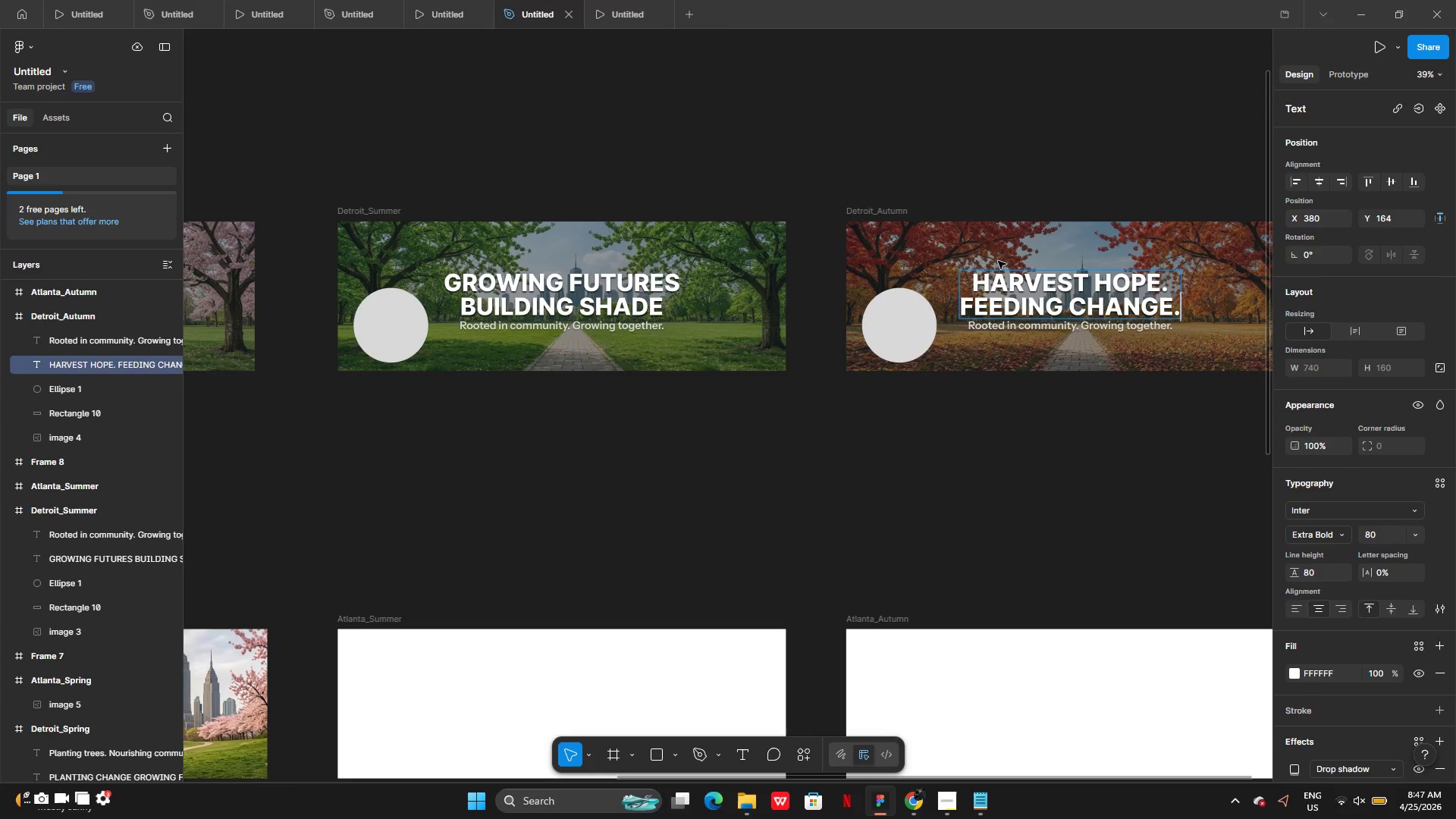 
key(Backspace)
 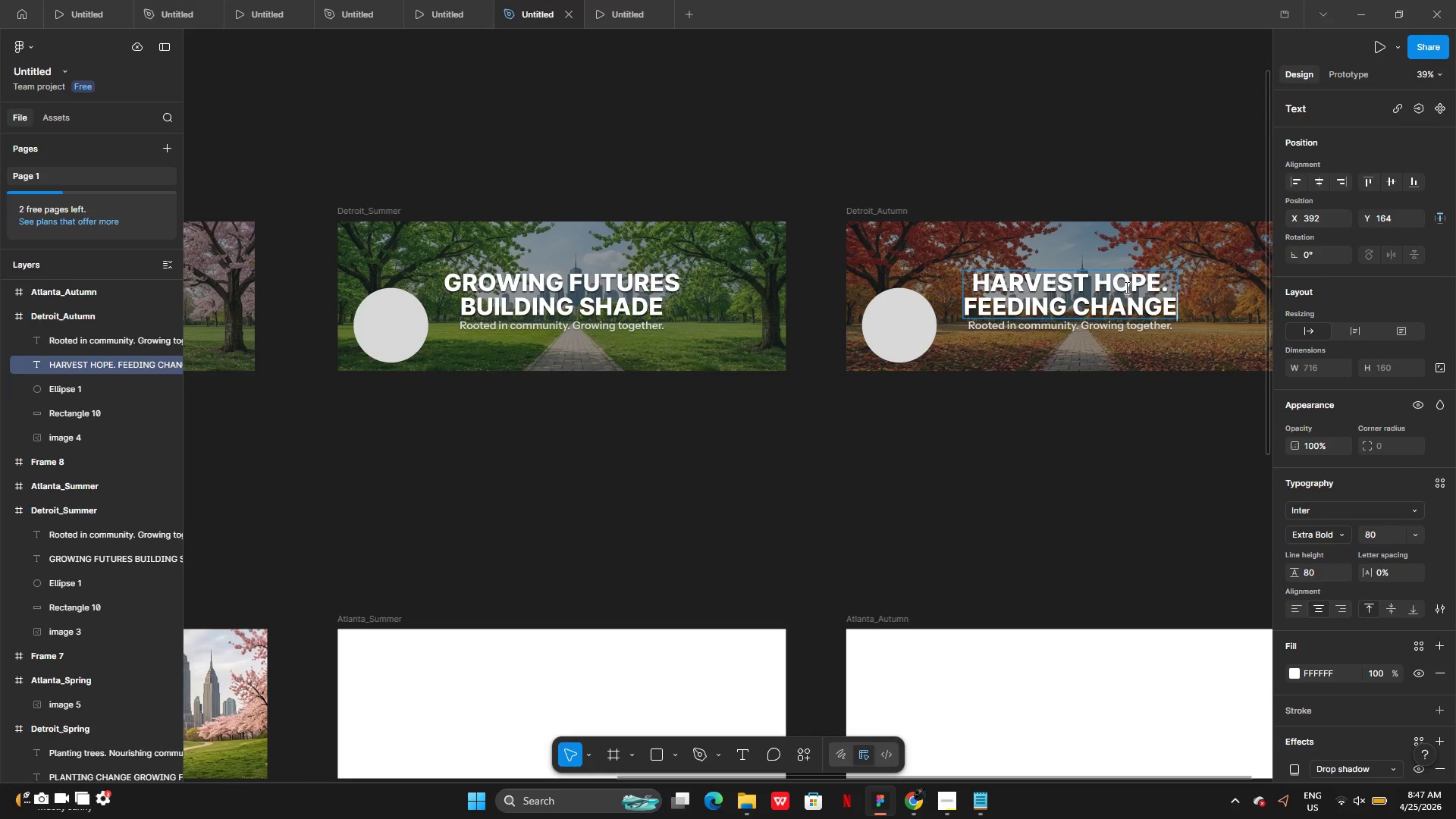 
double_click([1125, 287])
 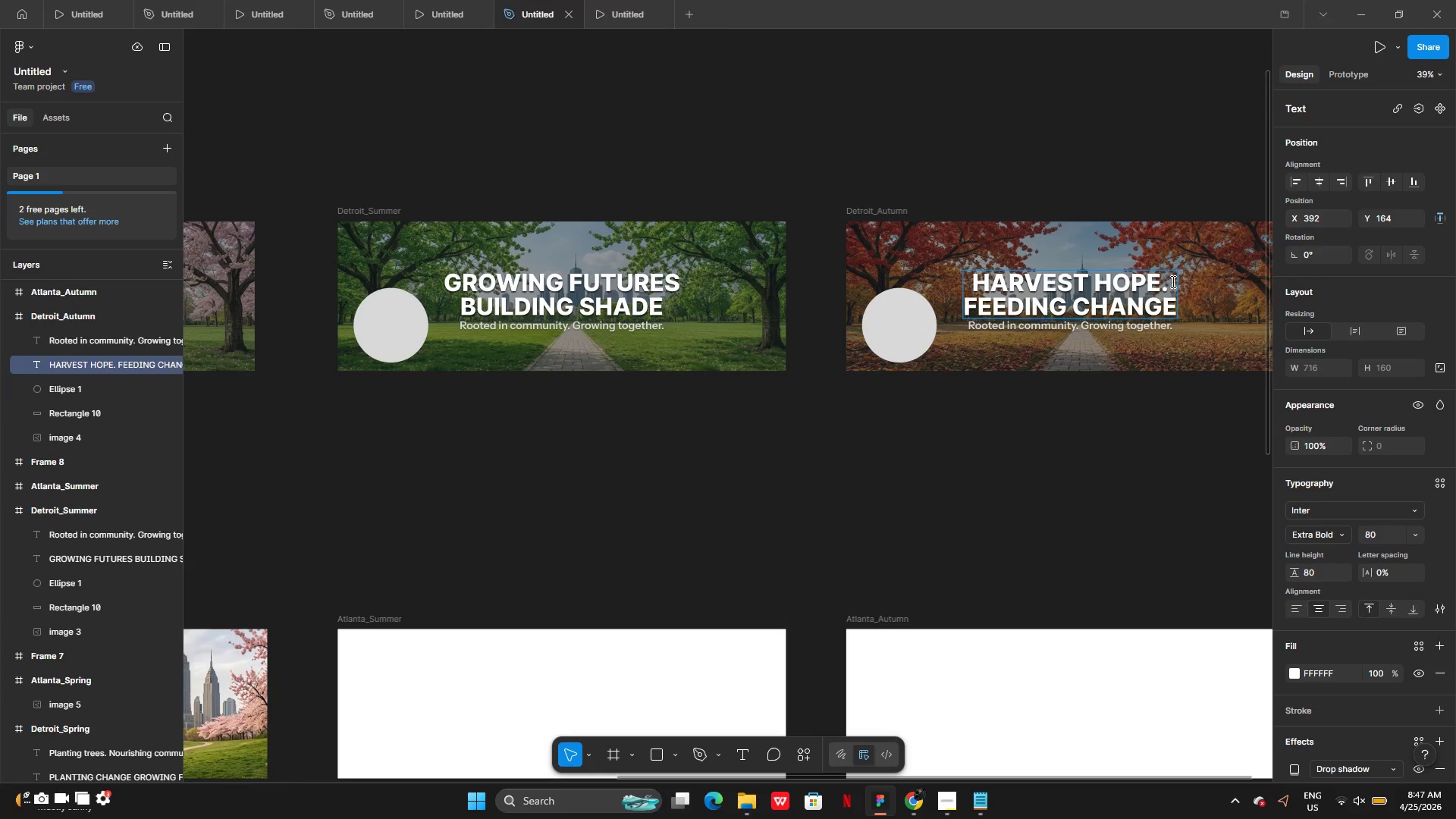 
key(Backspace)
 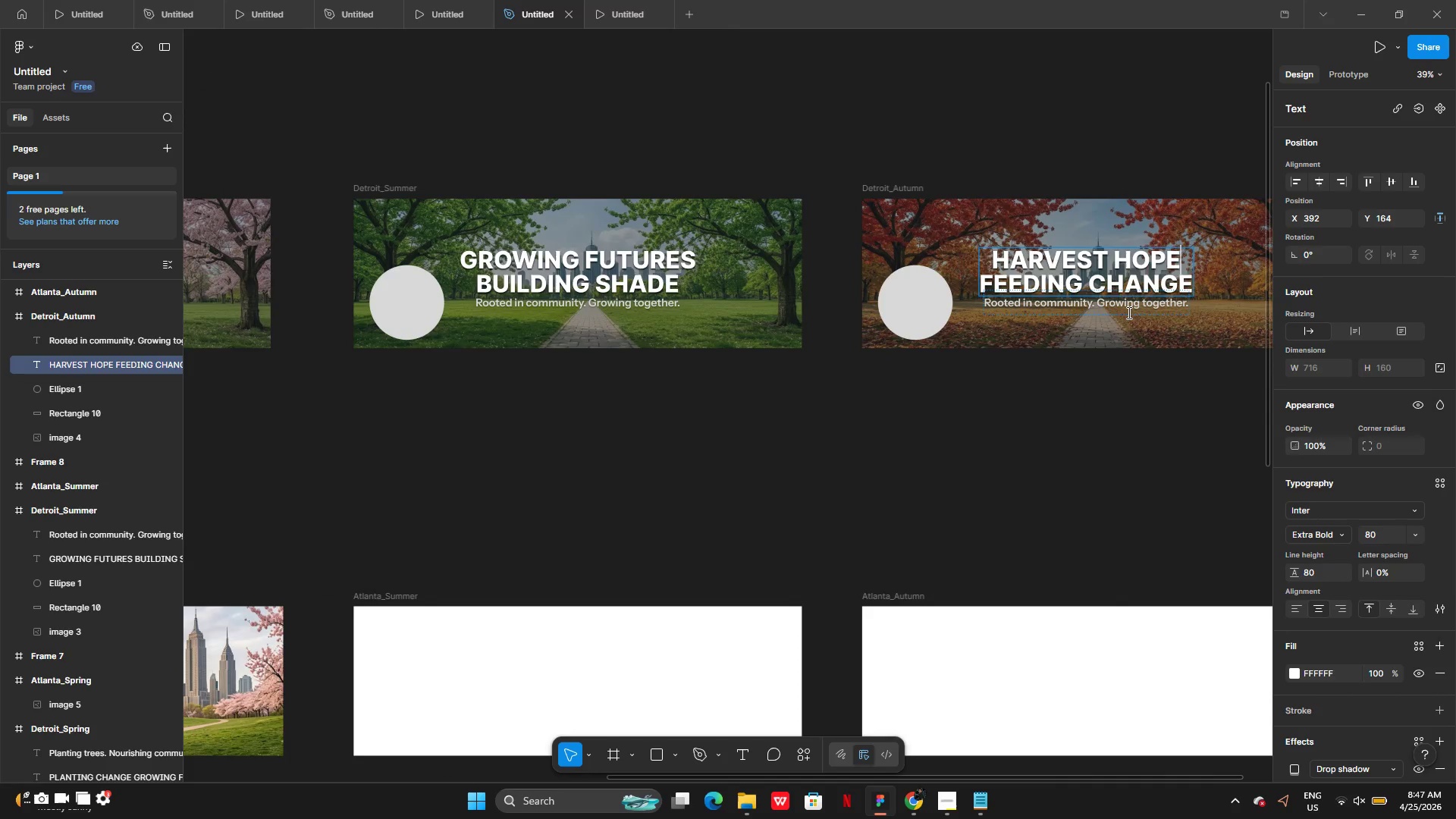 
double_click([1128, 307])
 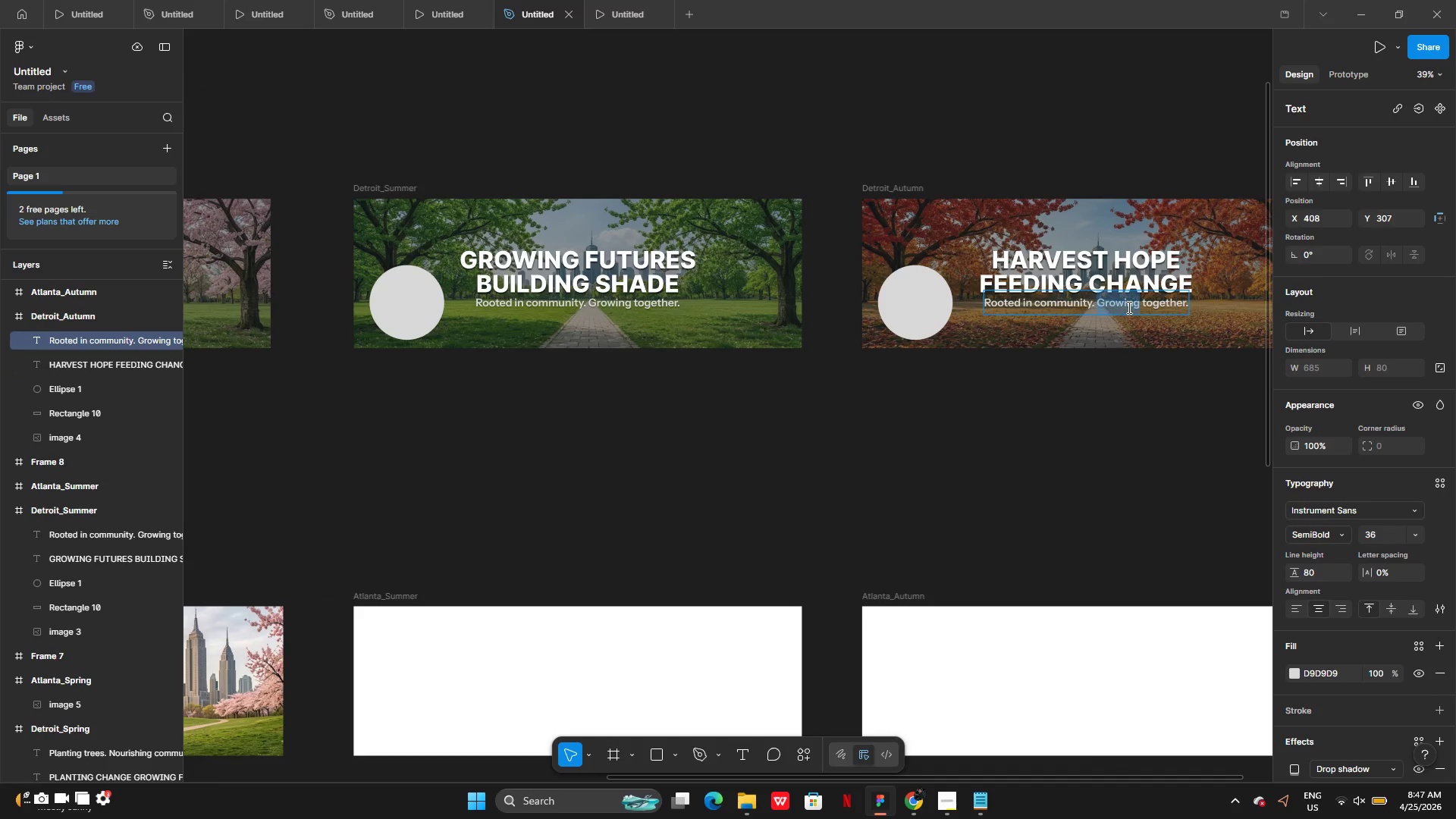 
key(Control+A)
 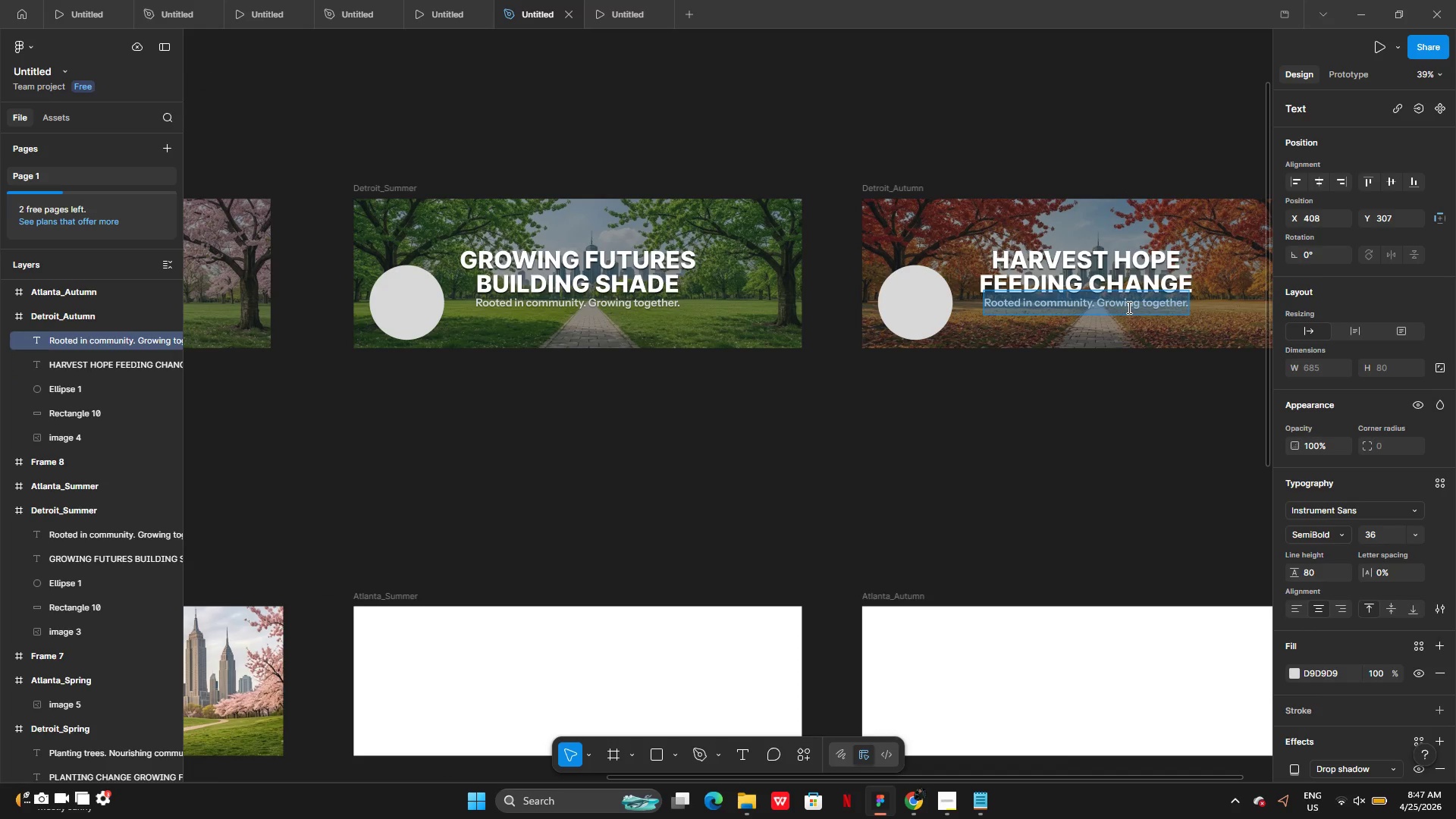 
type(Fruit for families )
key(Backspace)
type(. Hope for tommorow)
 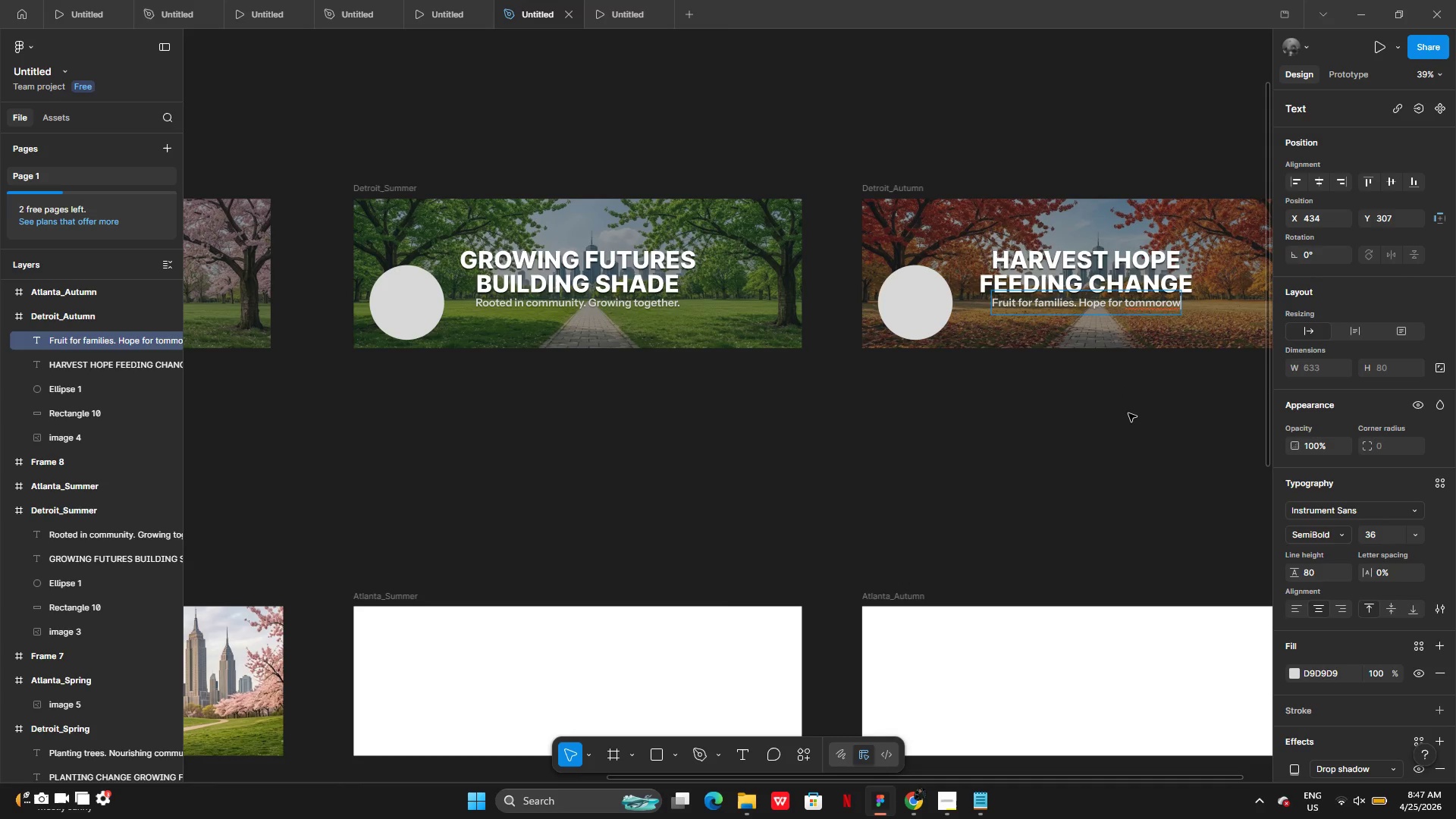 
wait(6.11)
 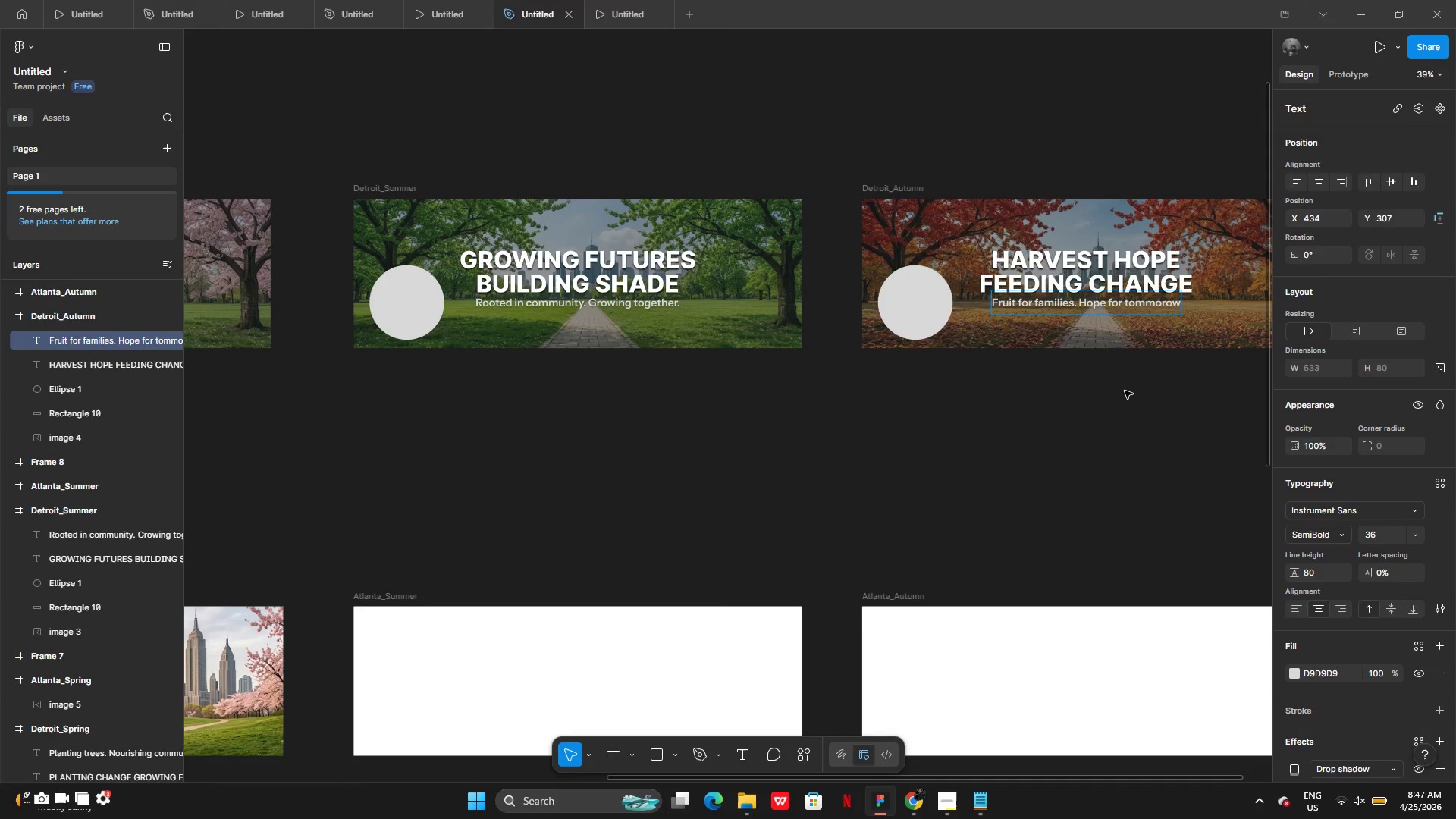 
left_click([1130, 413])
 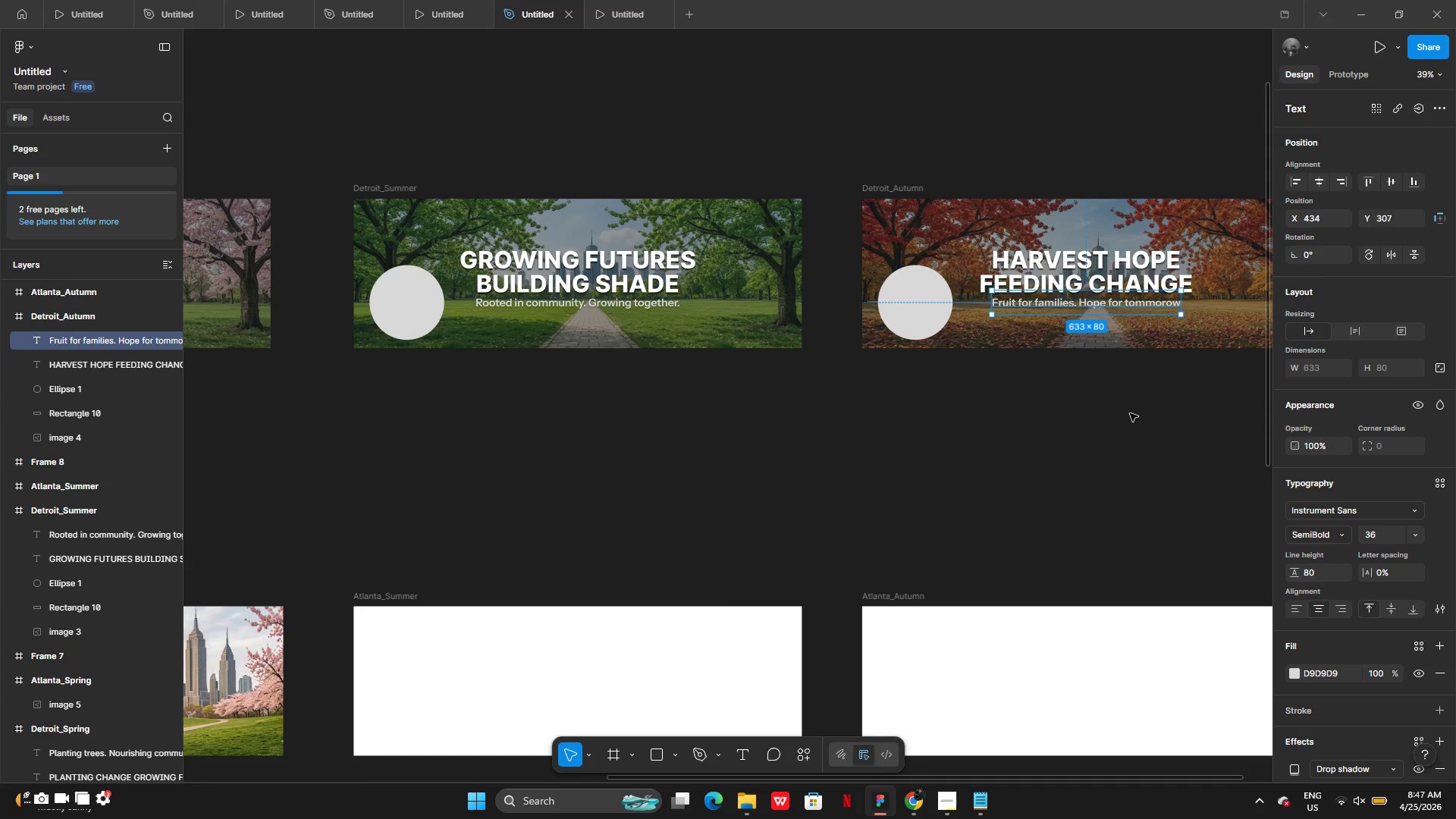 
left_click([1130, 413])
 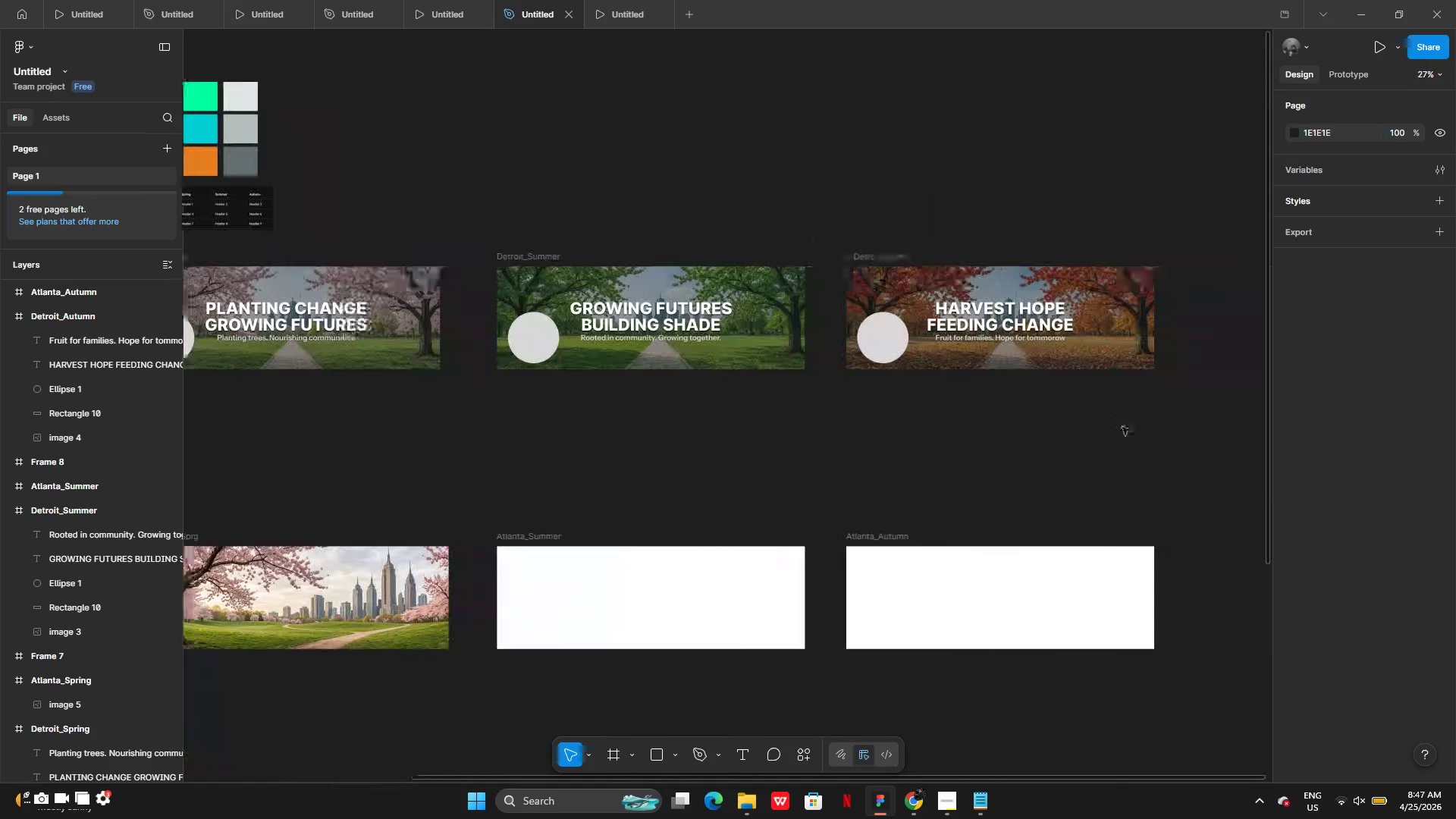 
wait(14.38)
 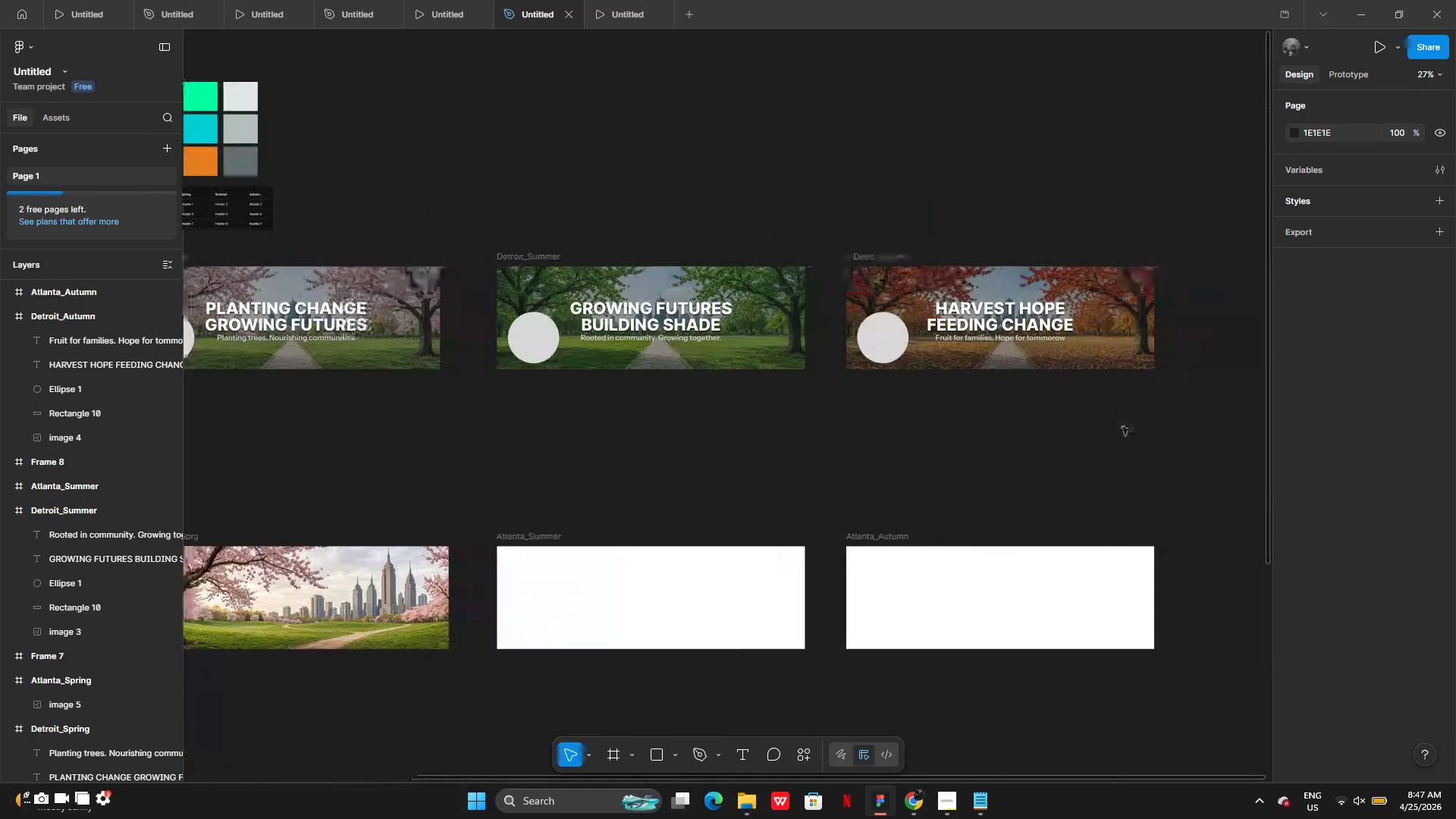 
left_click([620, 8])
 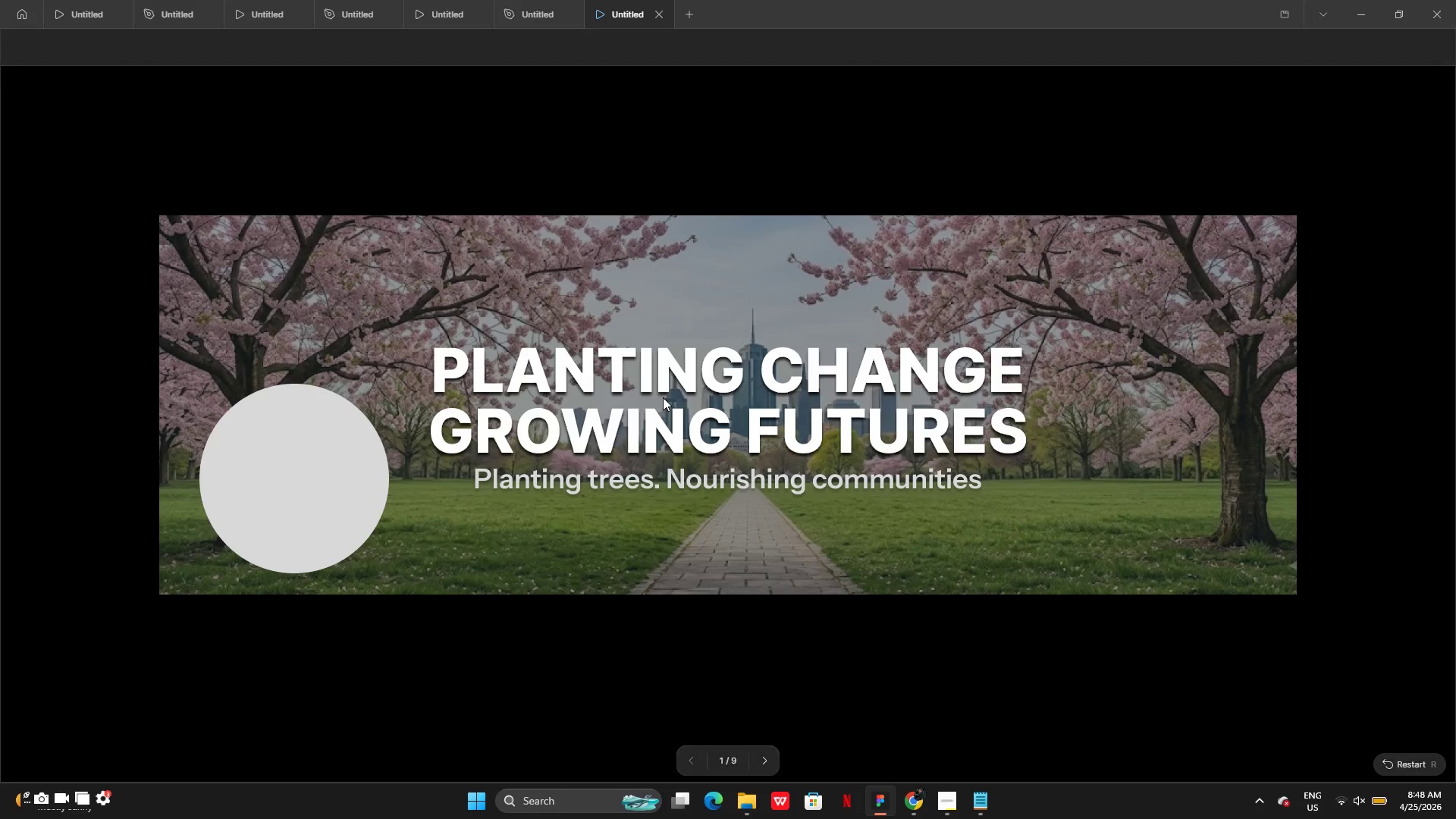 
key(R)
 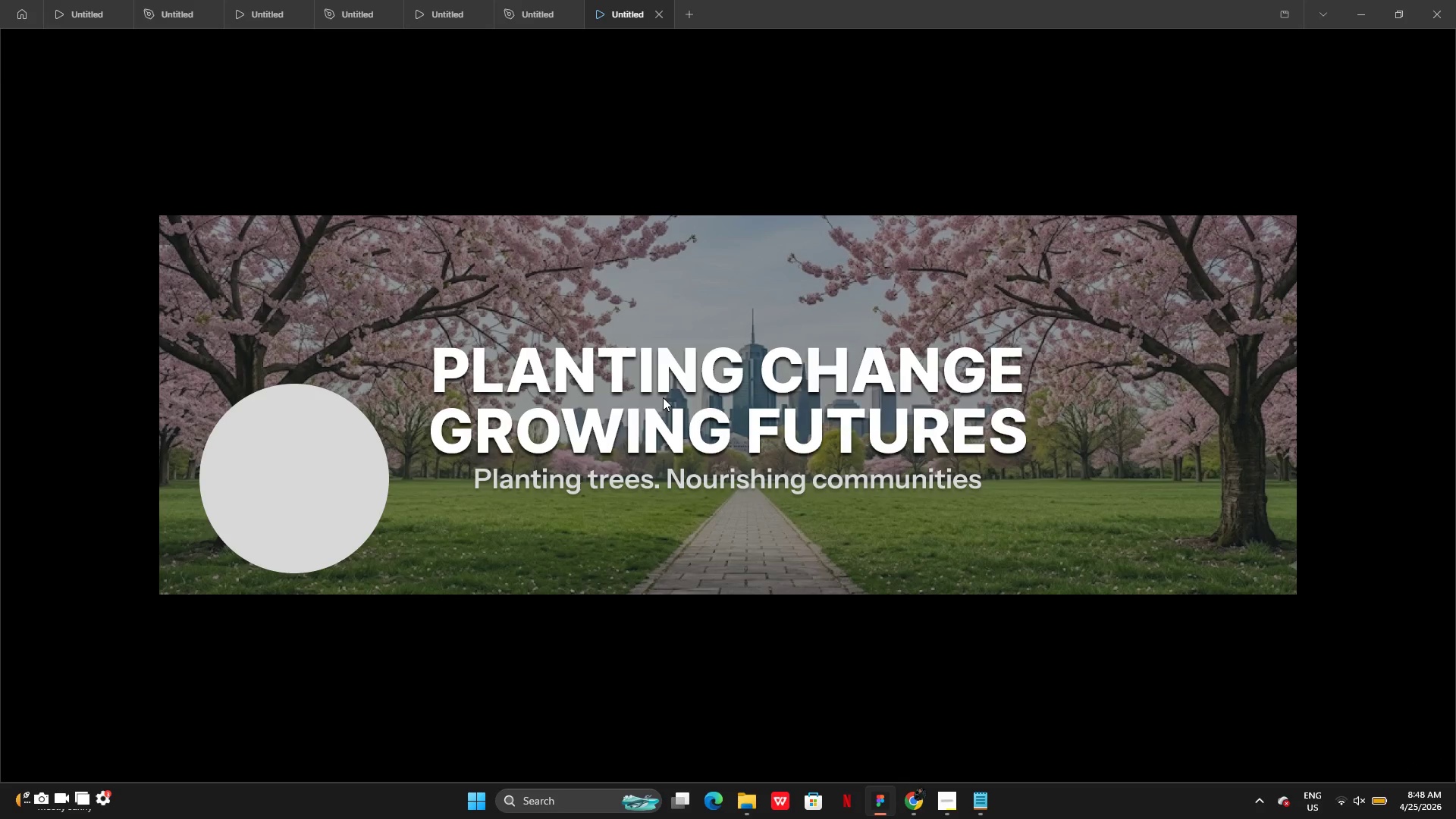 
key(ArrowRight)
 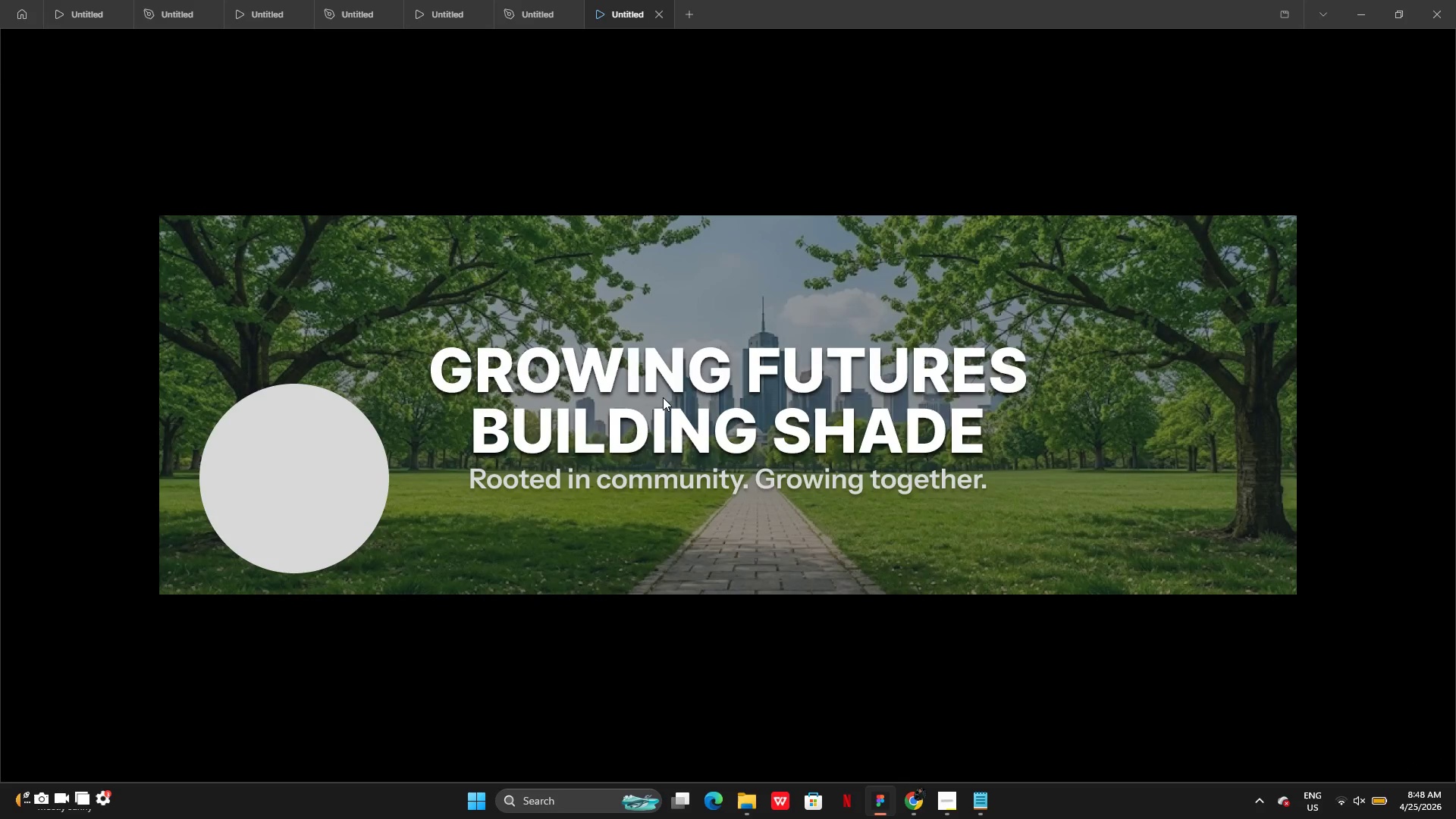 
key(ArrowRight)
 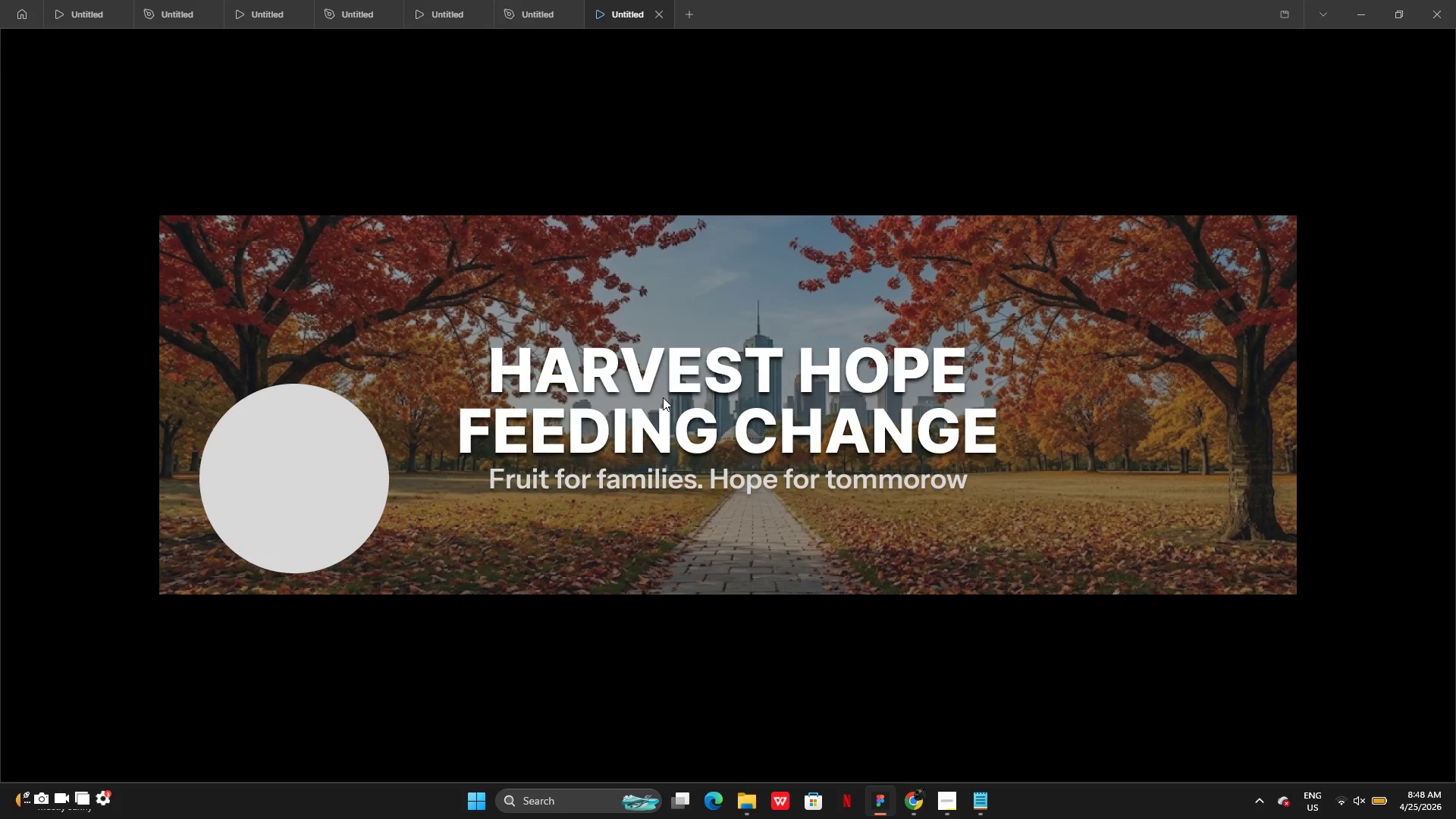 
key(ArrowLeft)
 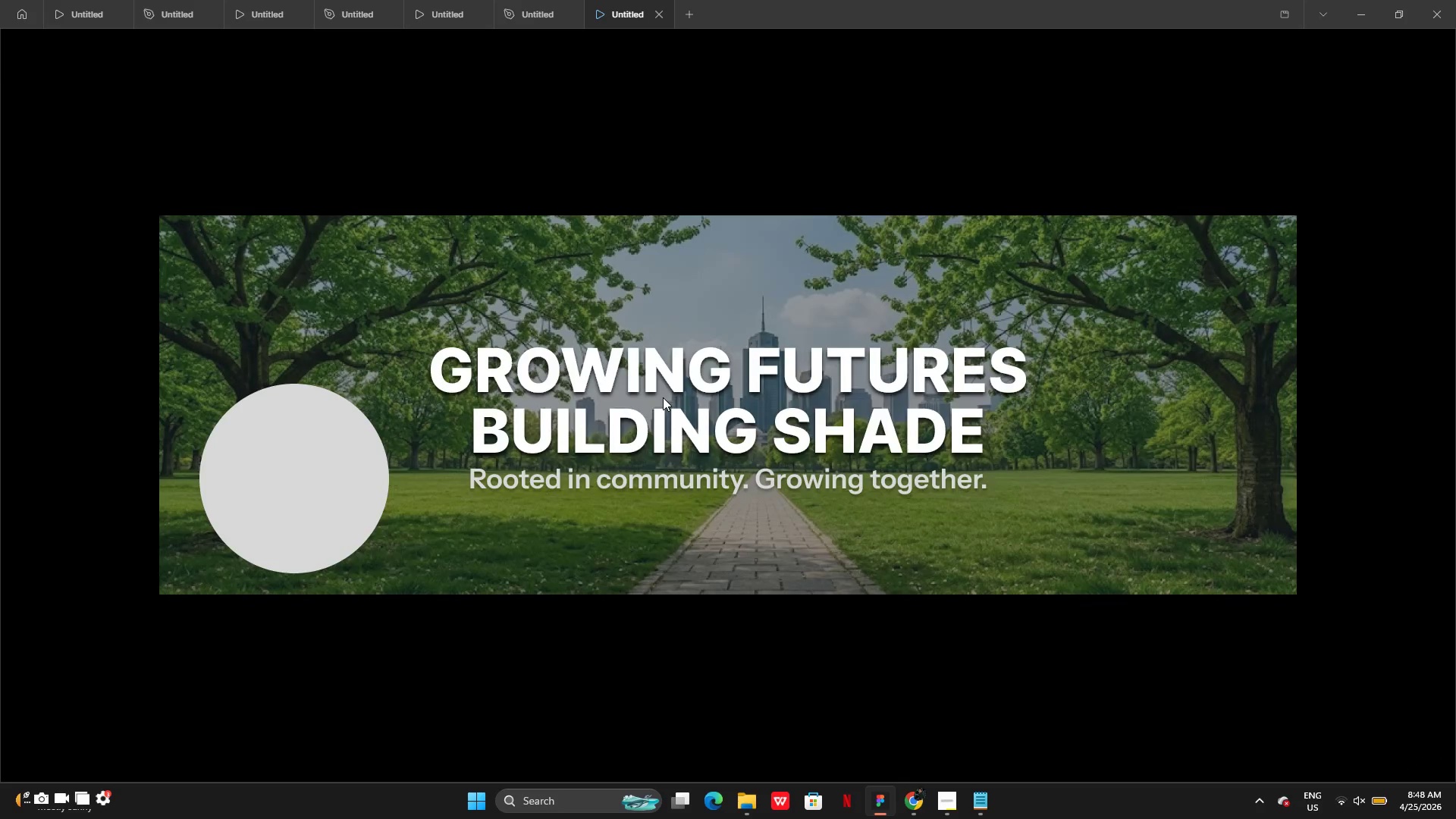 
key(ArrowLeft)
 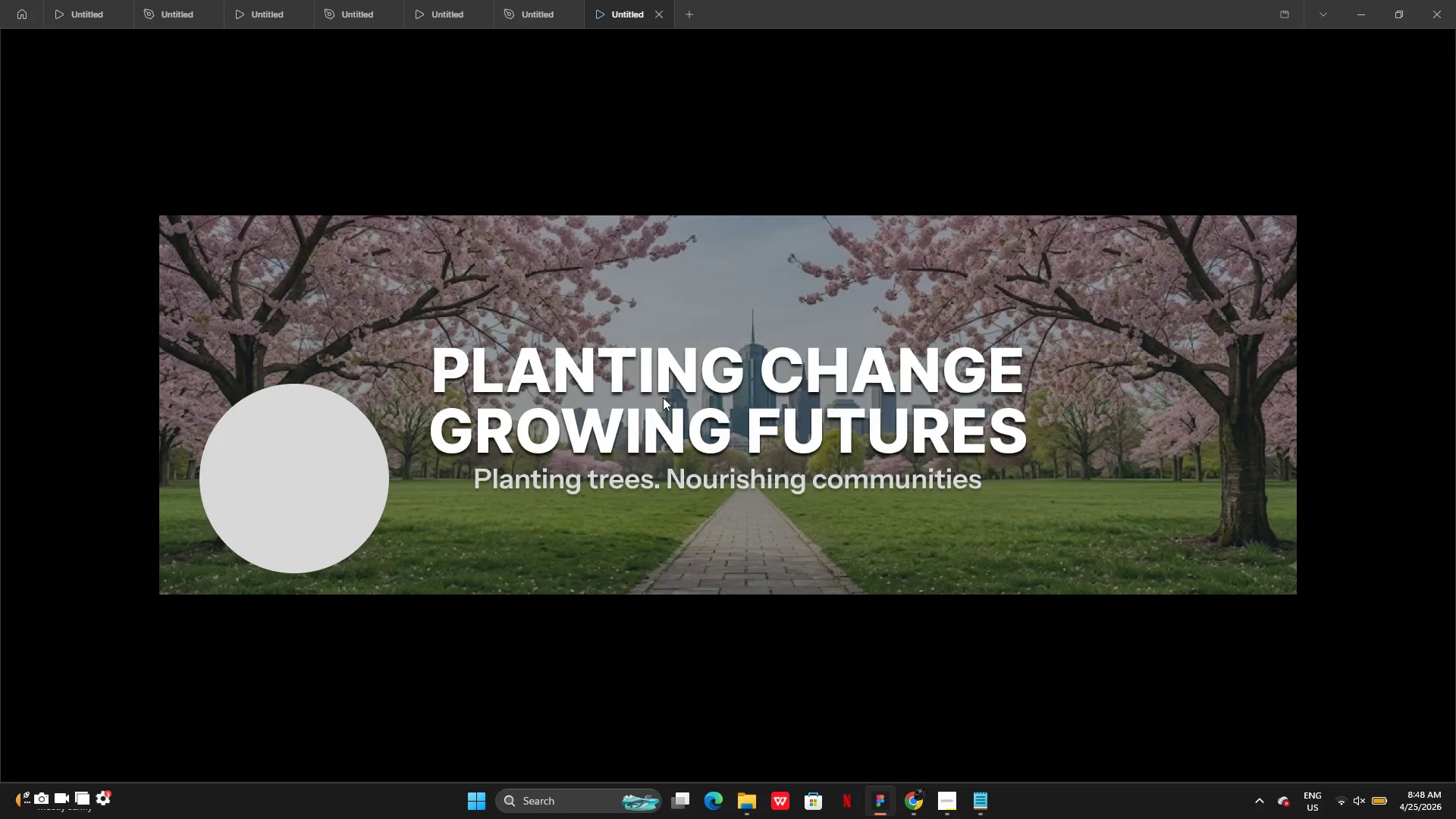 
key(ArrowRight)
 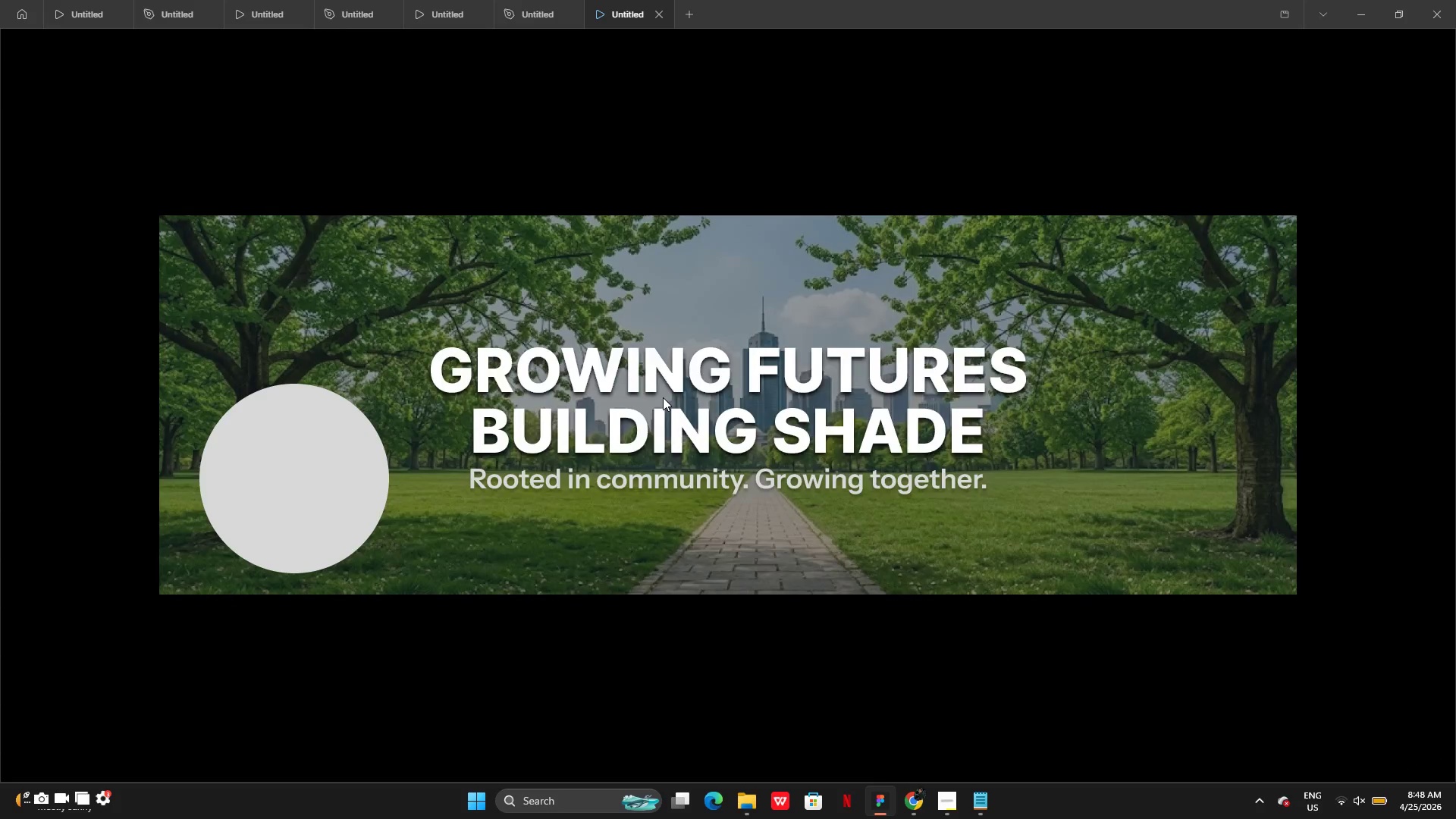 
key(ArrowRight)
 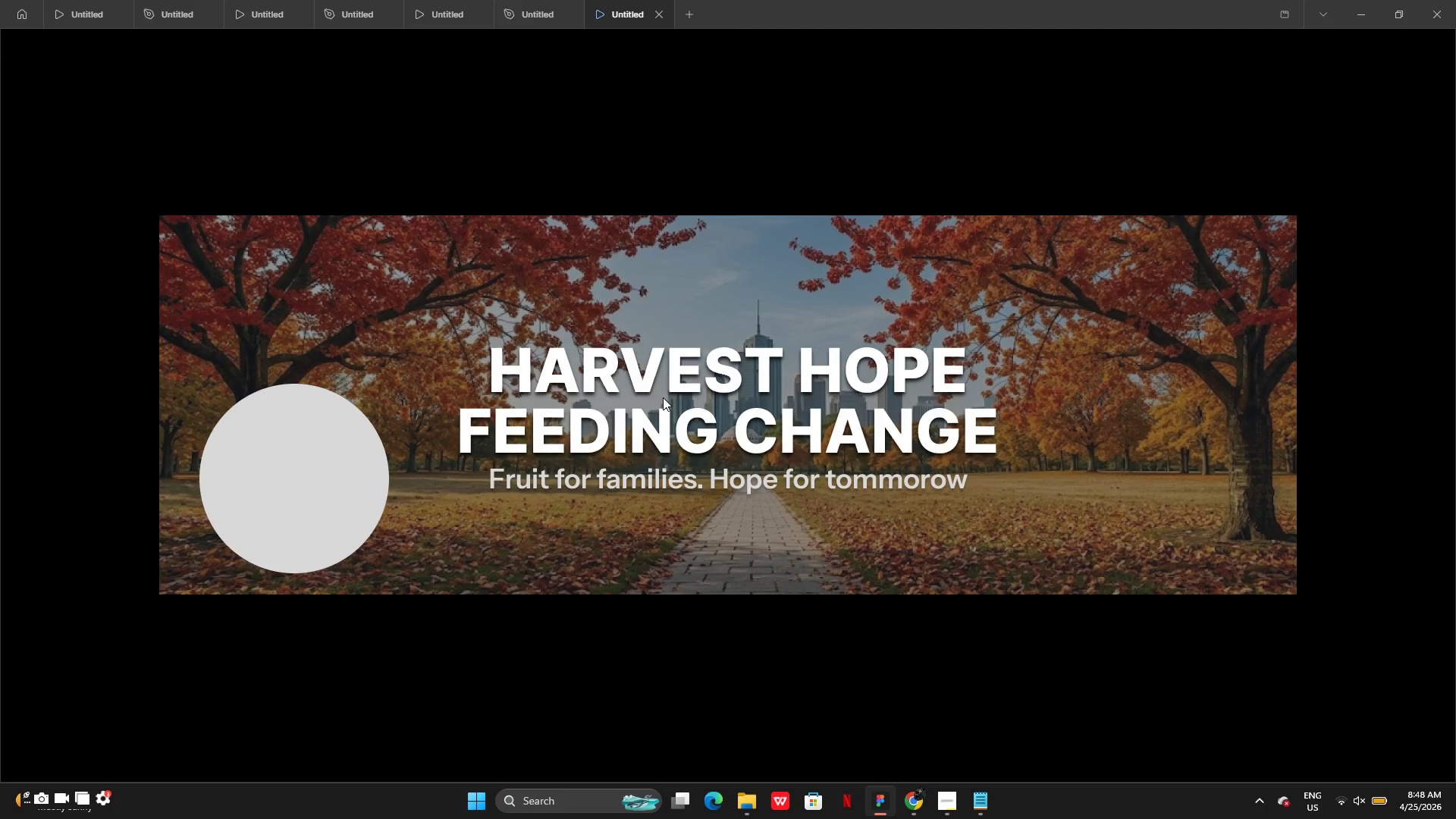 
key(ArrowLeft)
 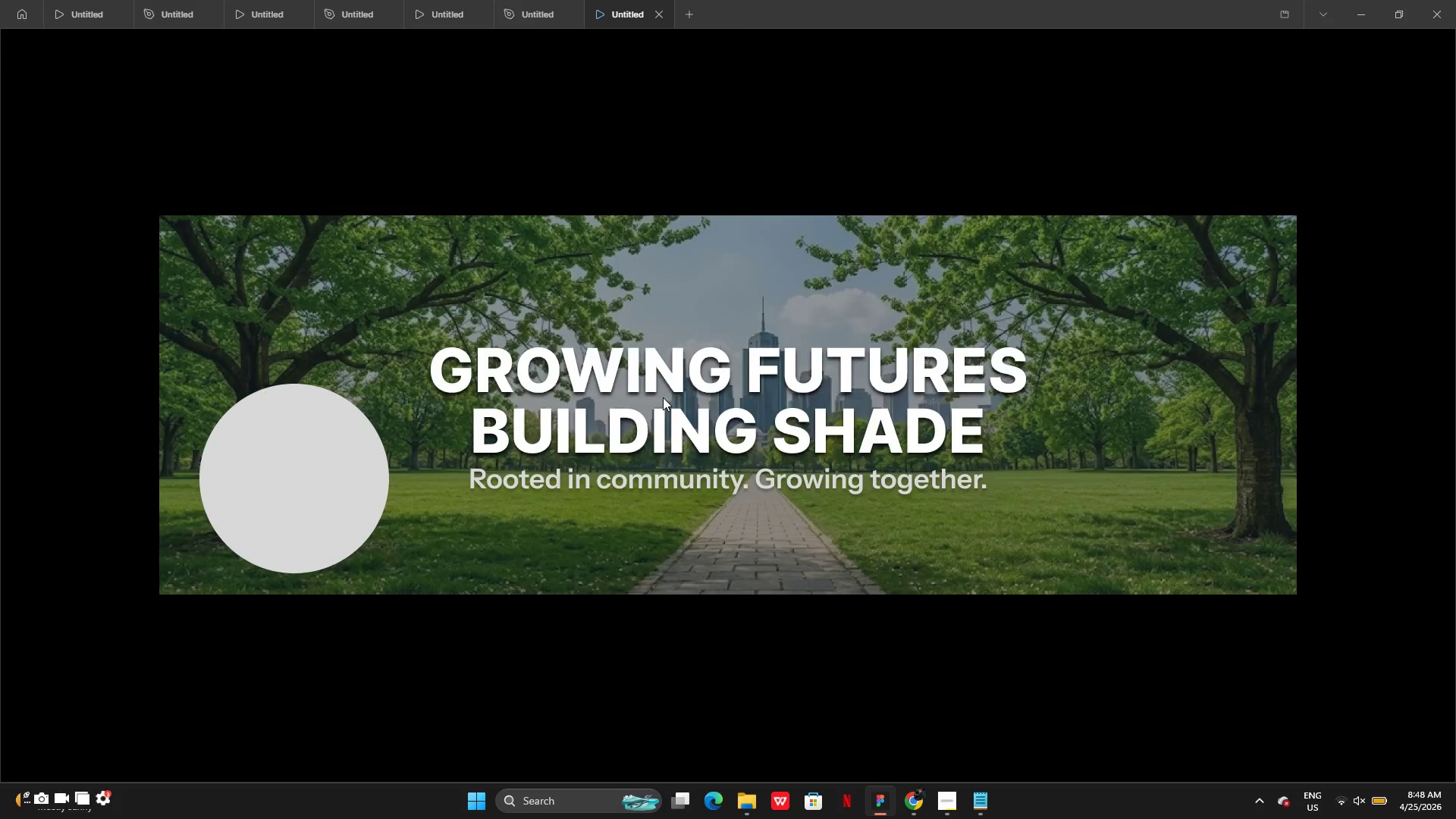 
key(ArrowLeft)
 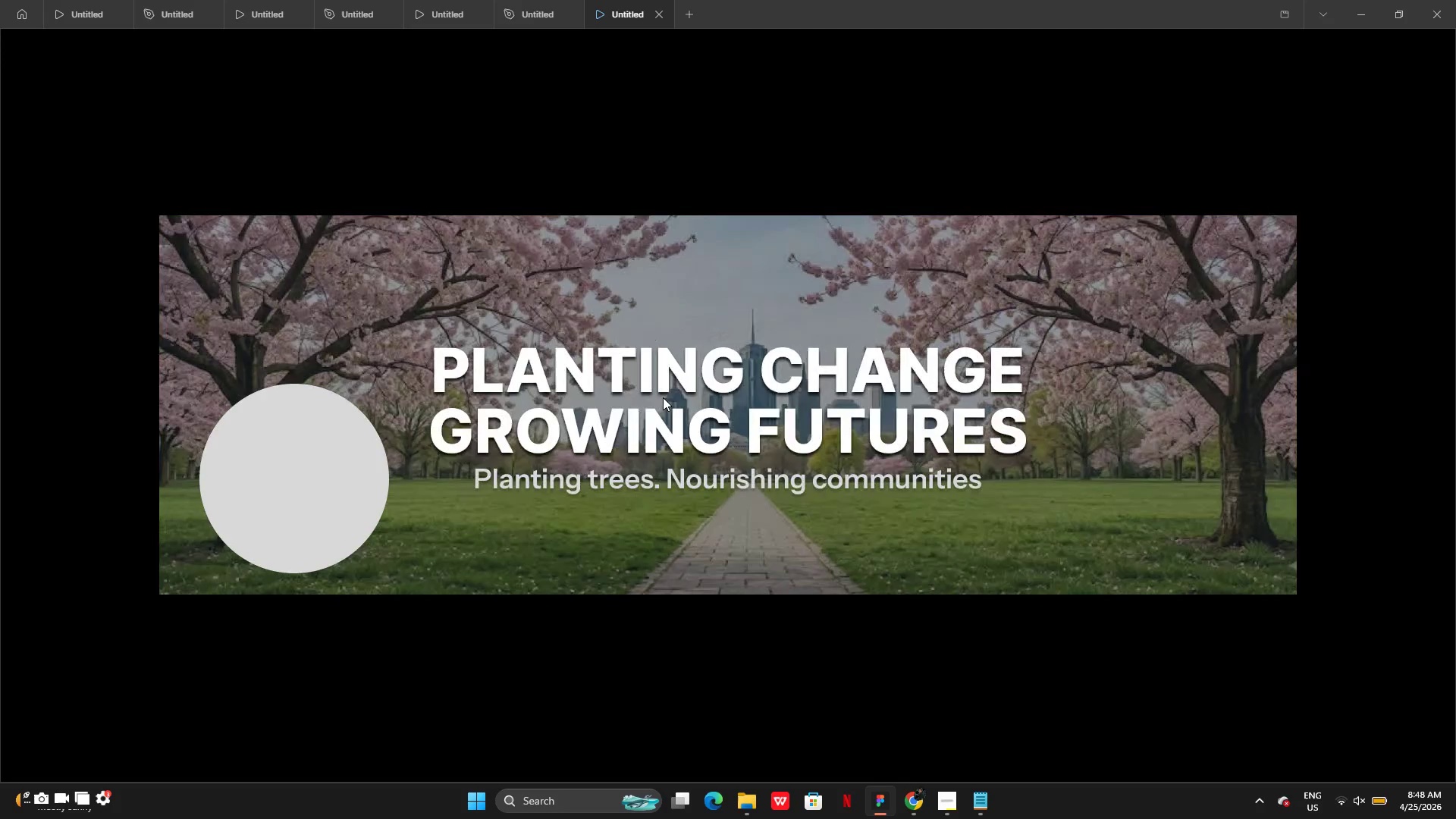 
key(ArrowLeft)
 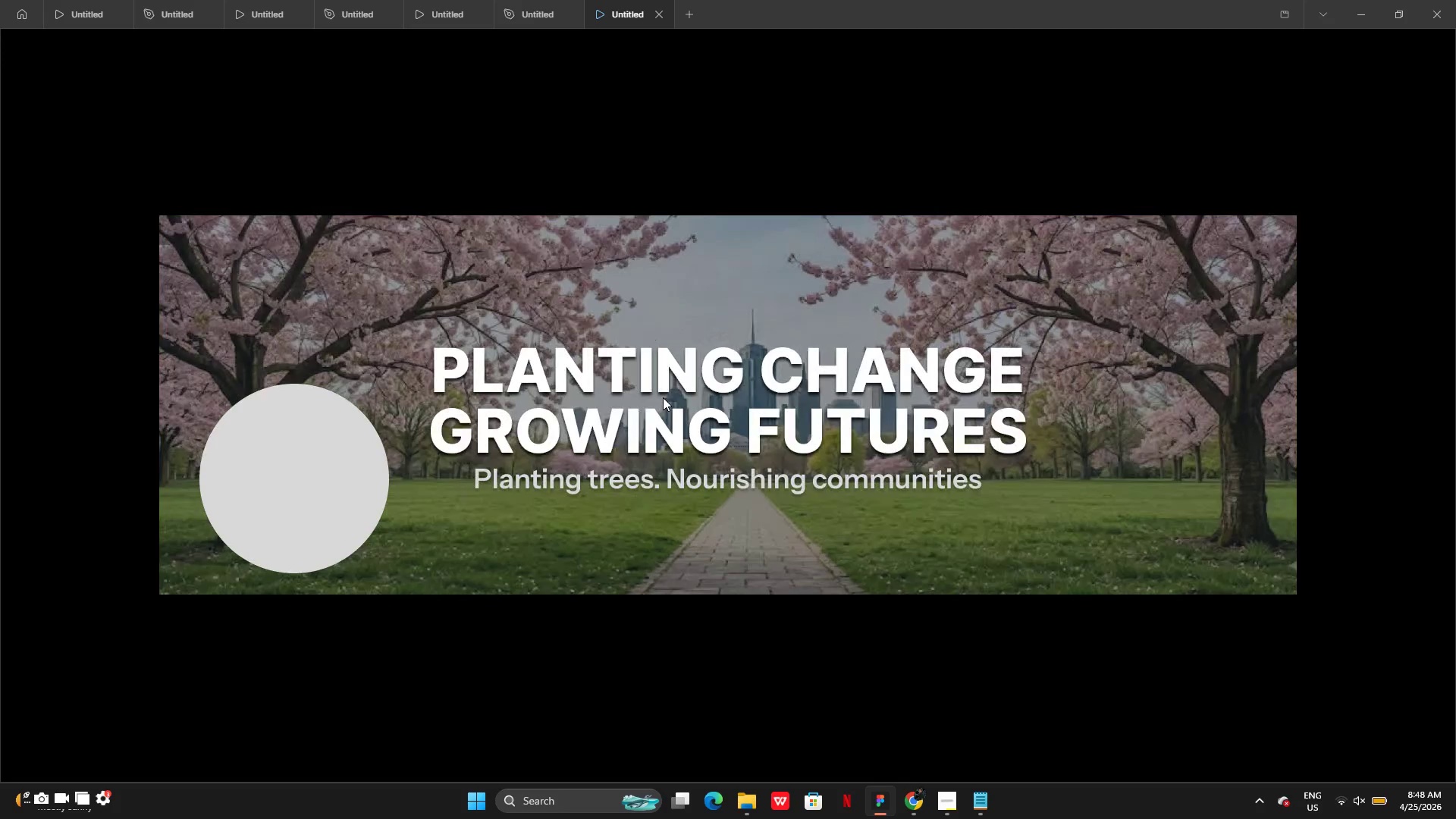 
key(ArrowLeft)
 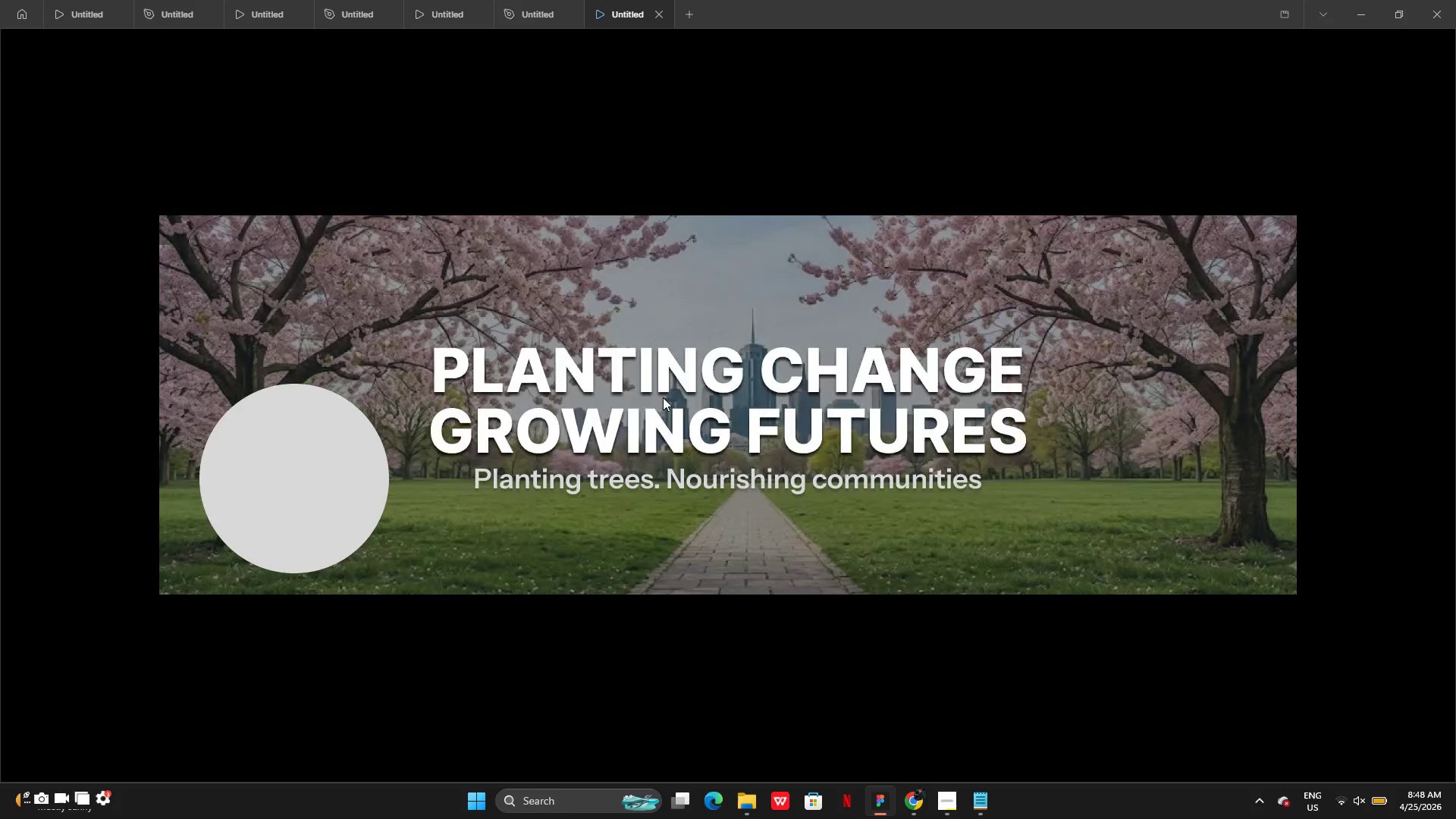 
key(ArrowRight)
 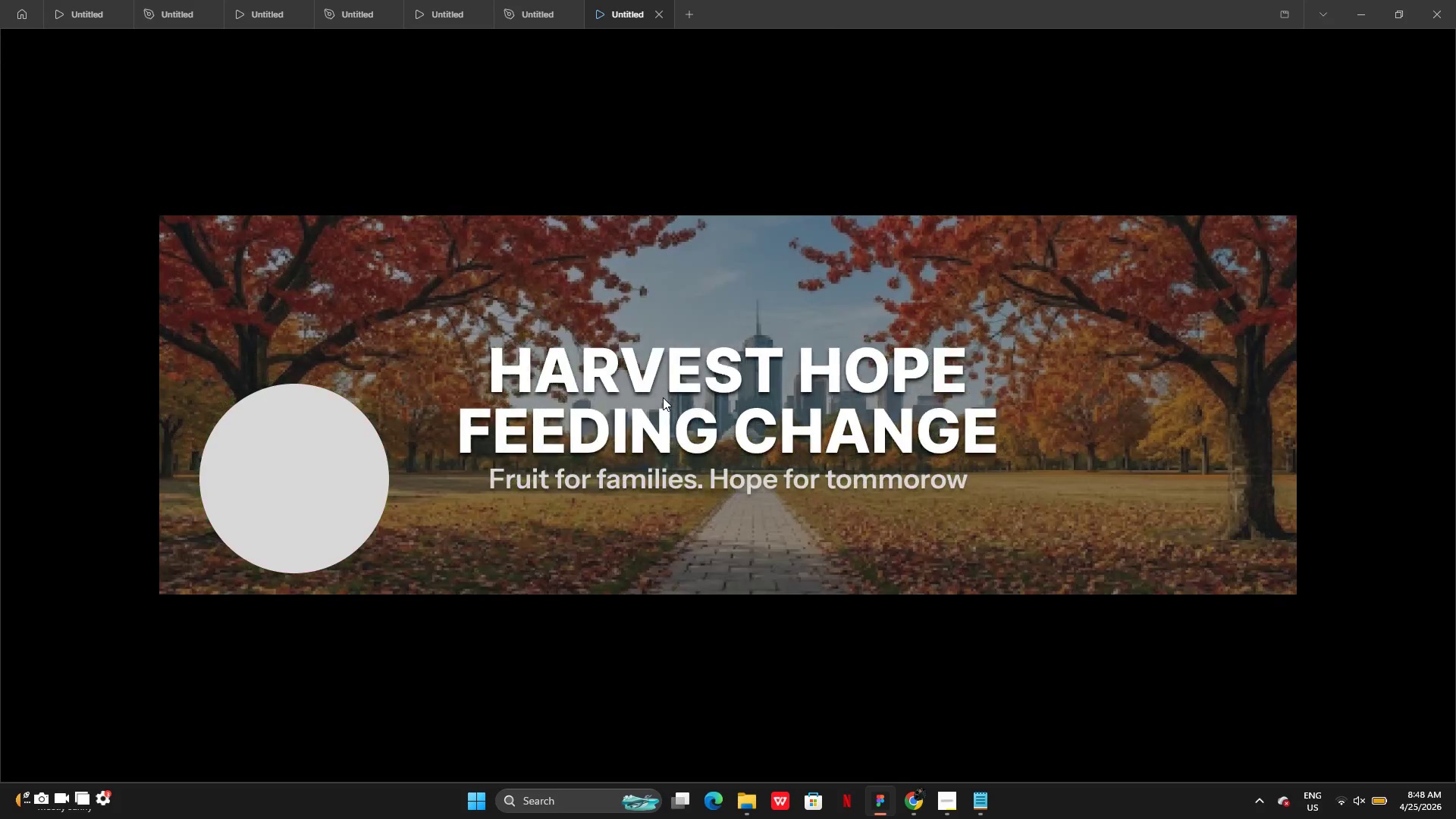 
key(ArrowRight)
 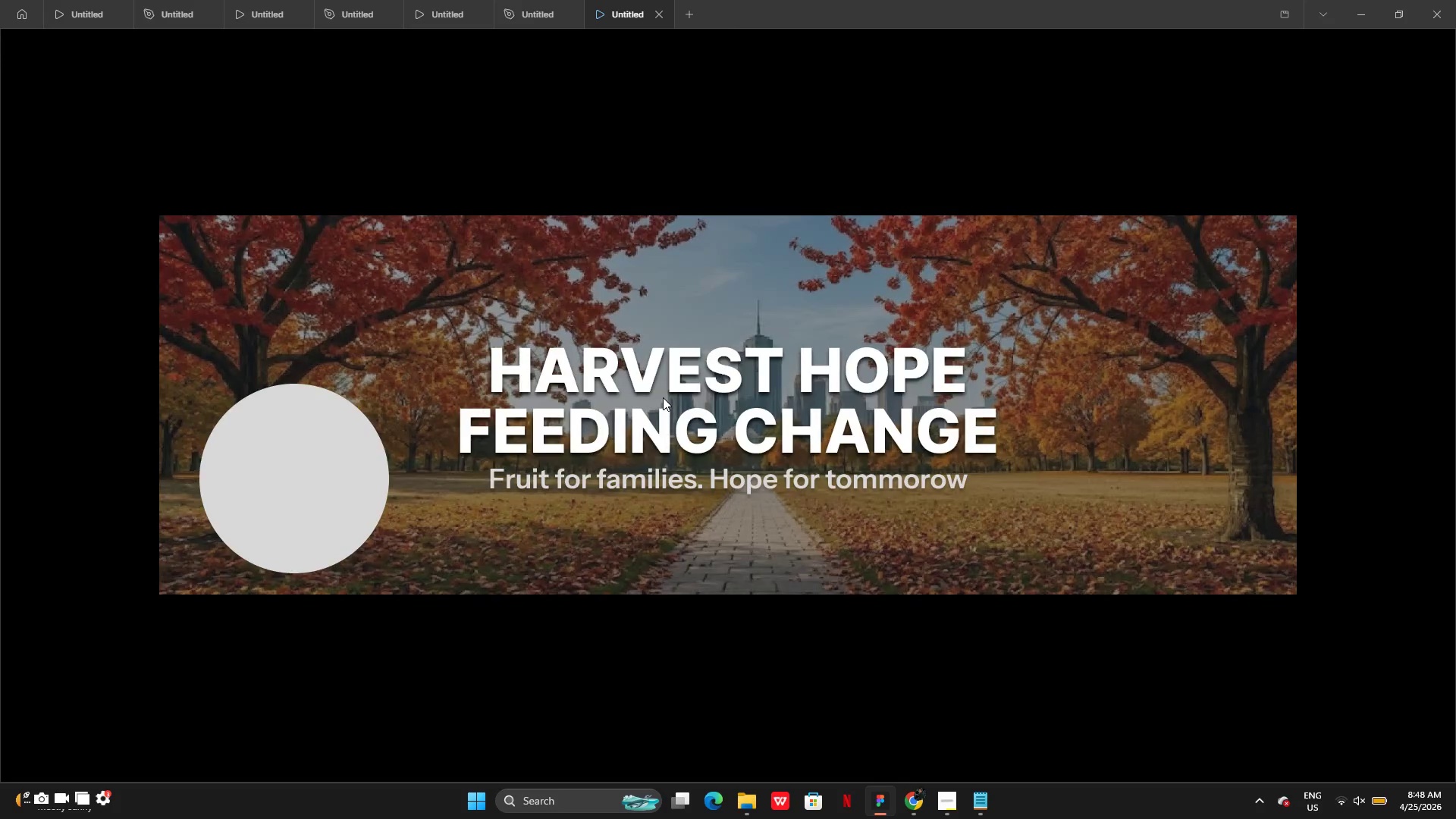 
key(ArrowRight)
 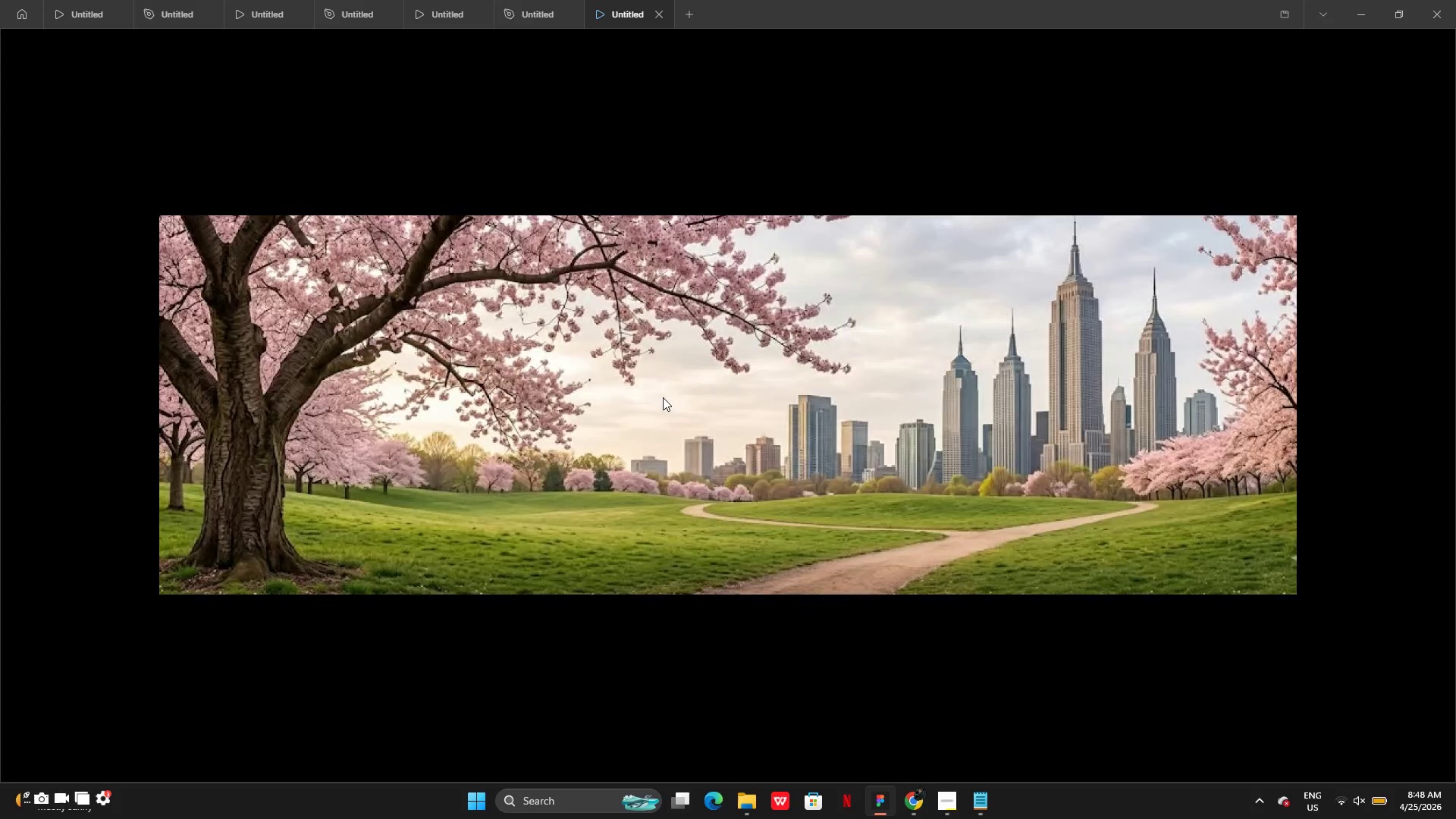 
key(ArrowLeft)
 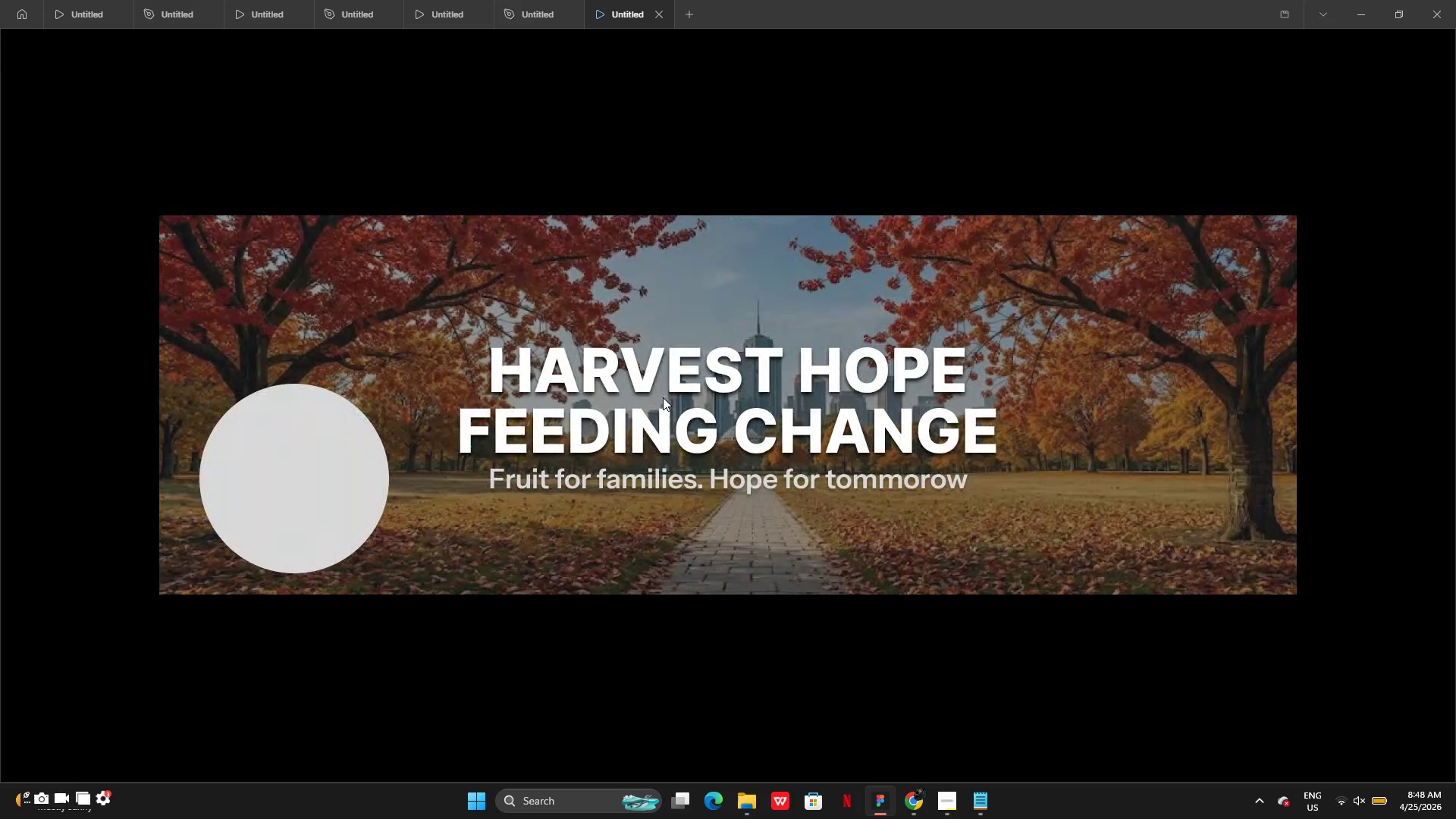 
key(ArrowLeft)
 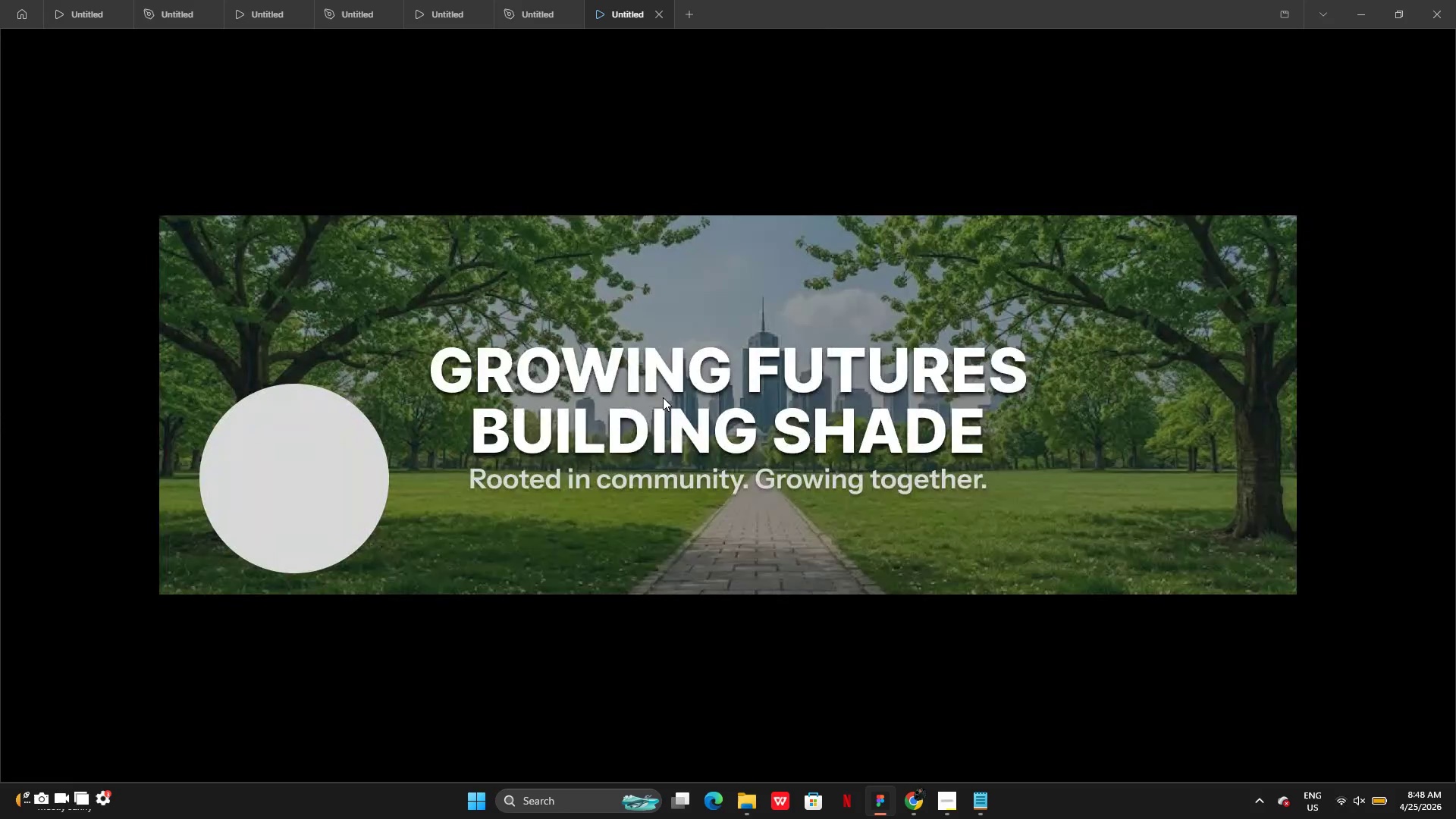 
key(ArrowRight)
 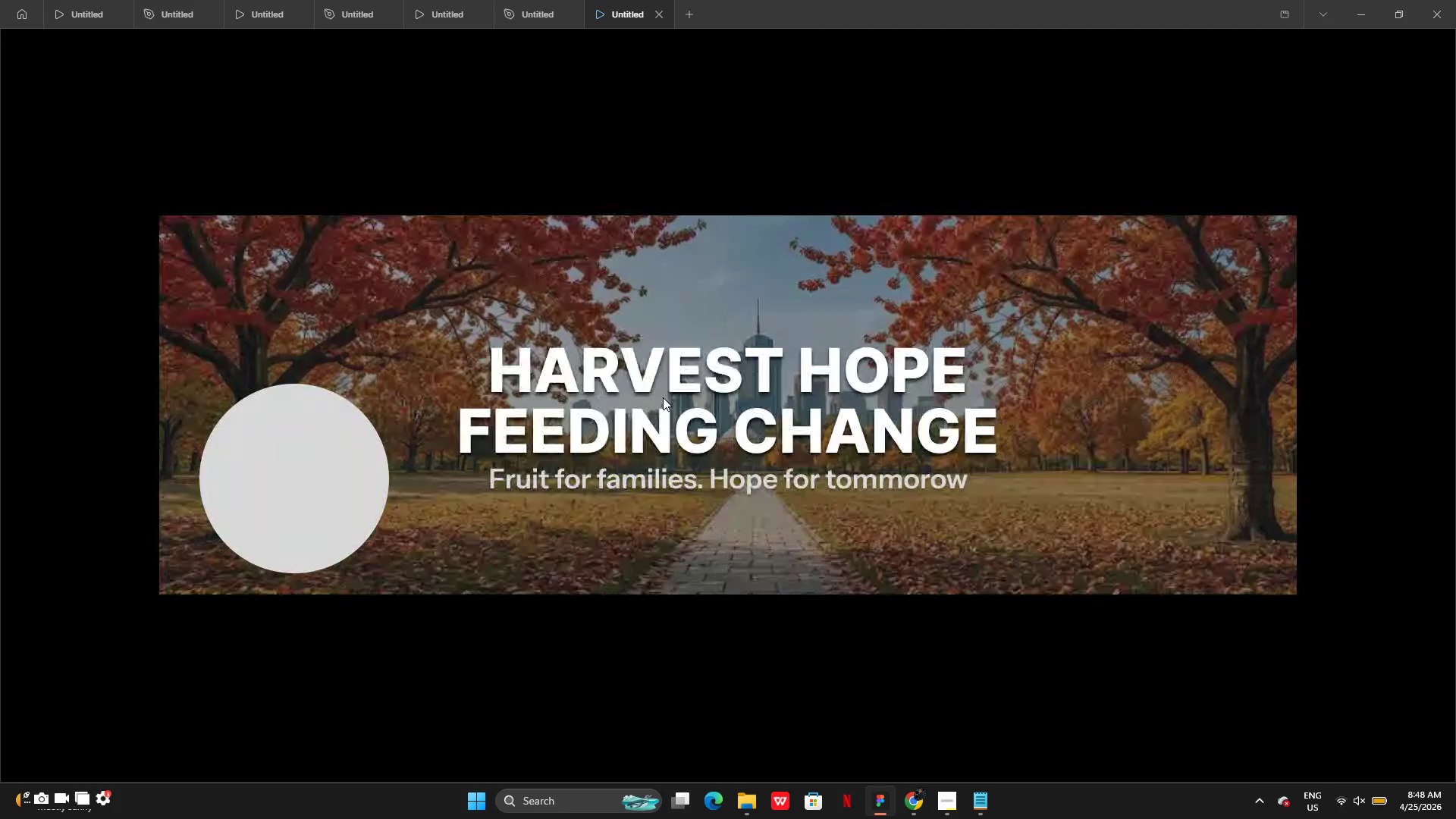 
key(ArrowLeft)
 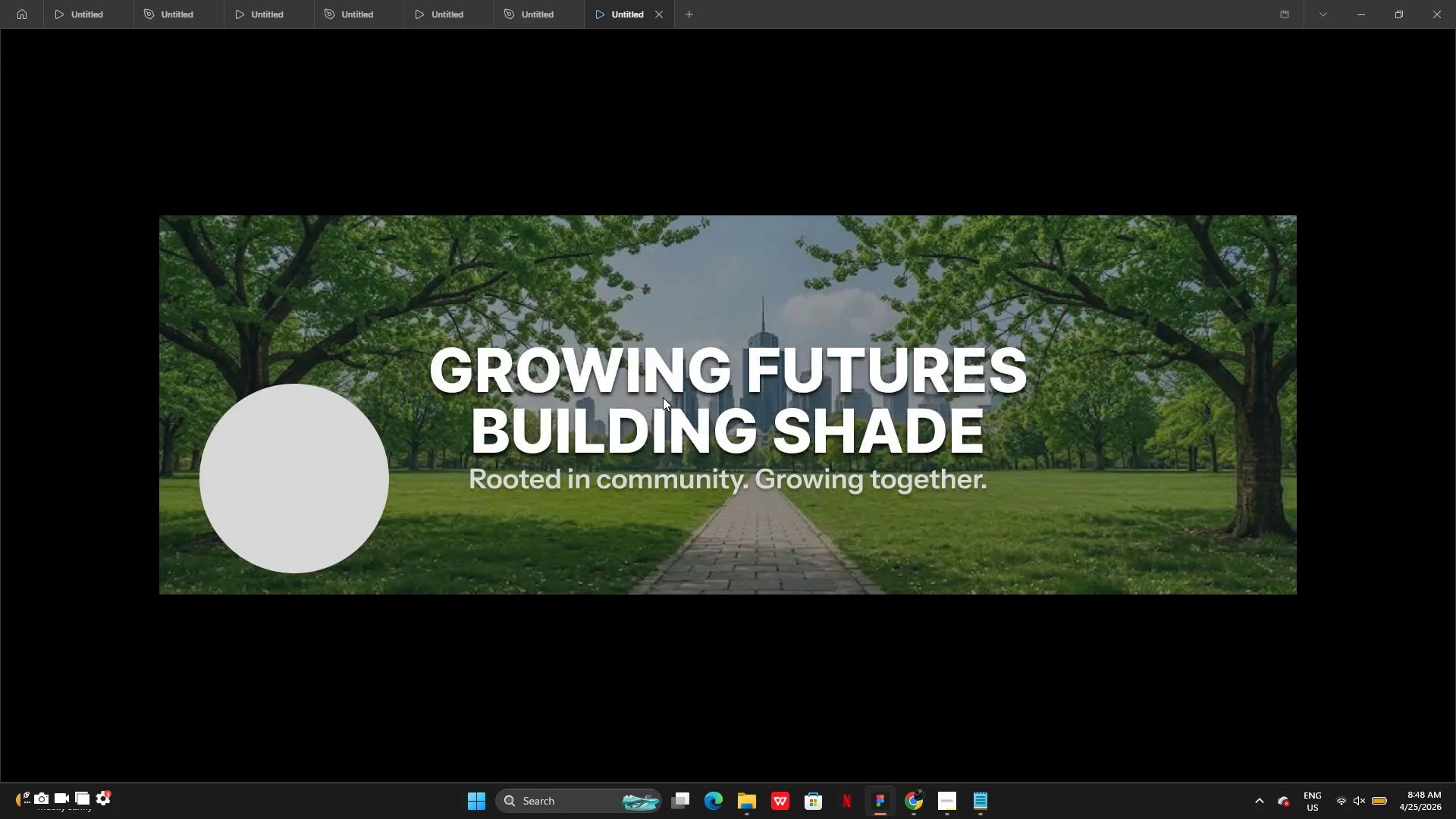 
key(ArrowLeft)
 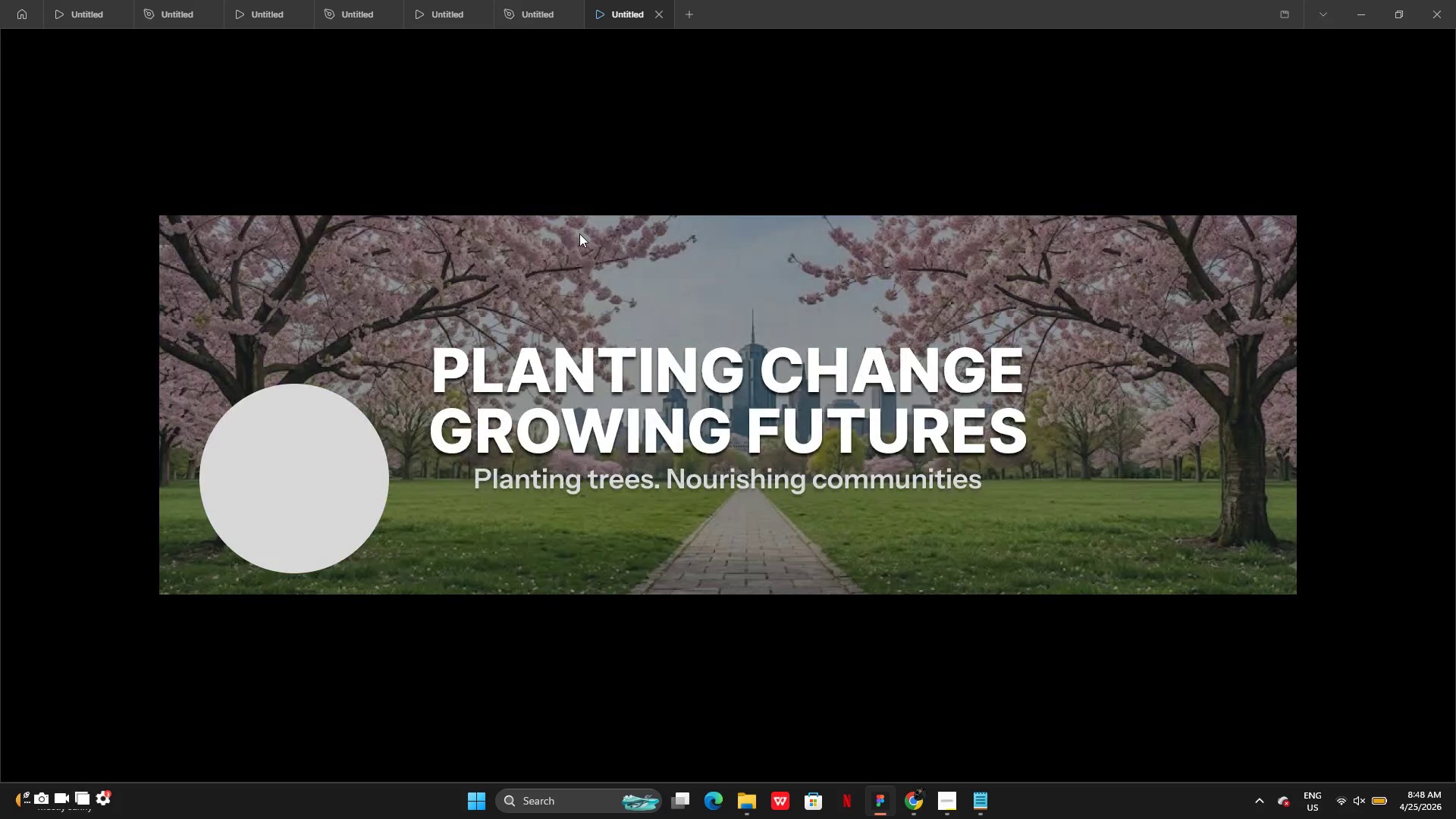 
left_click([519, 4])
 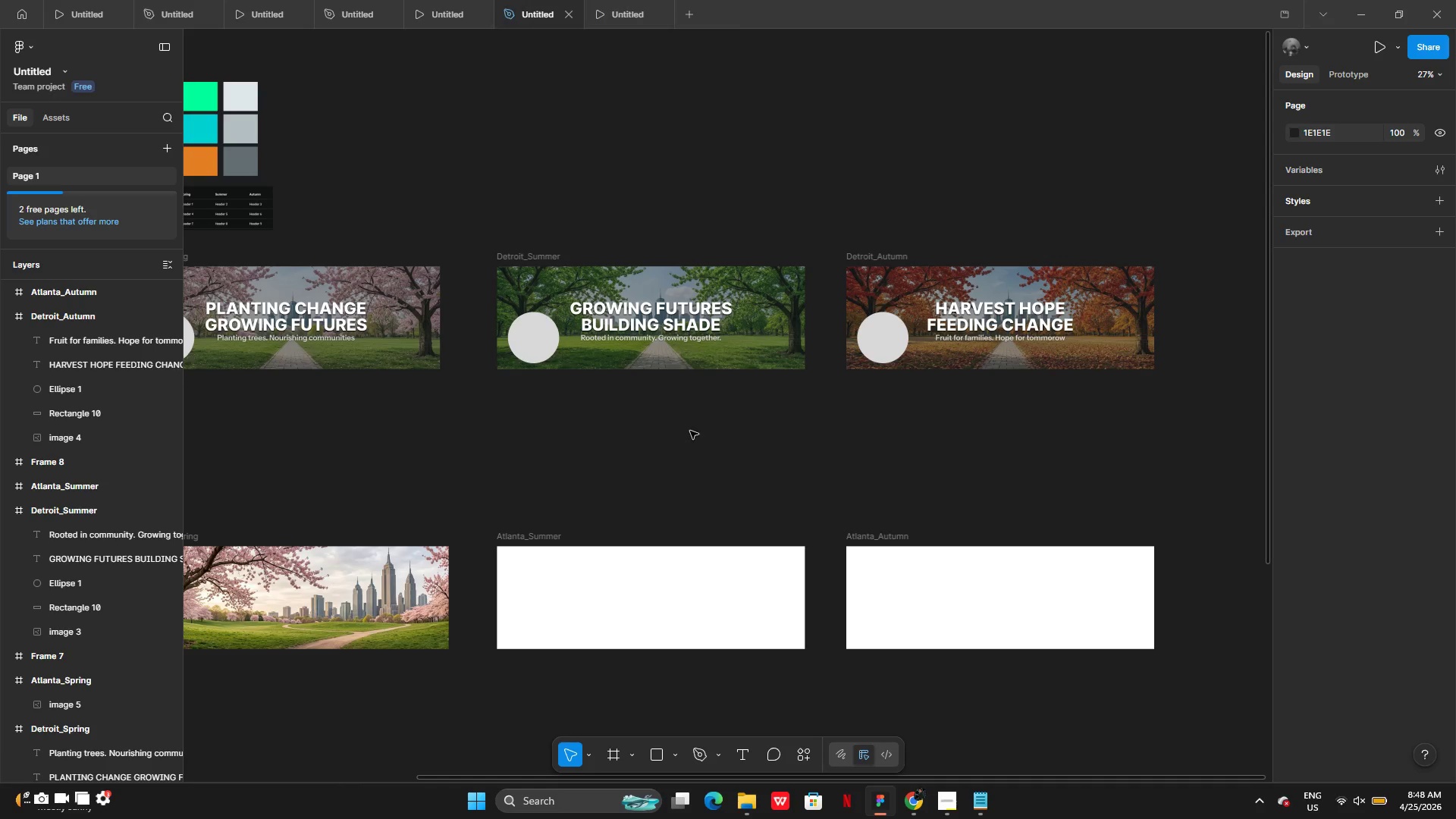 
left_click([690, 431])
 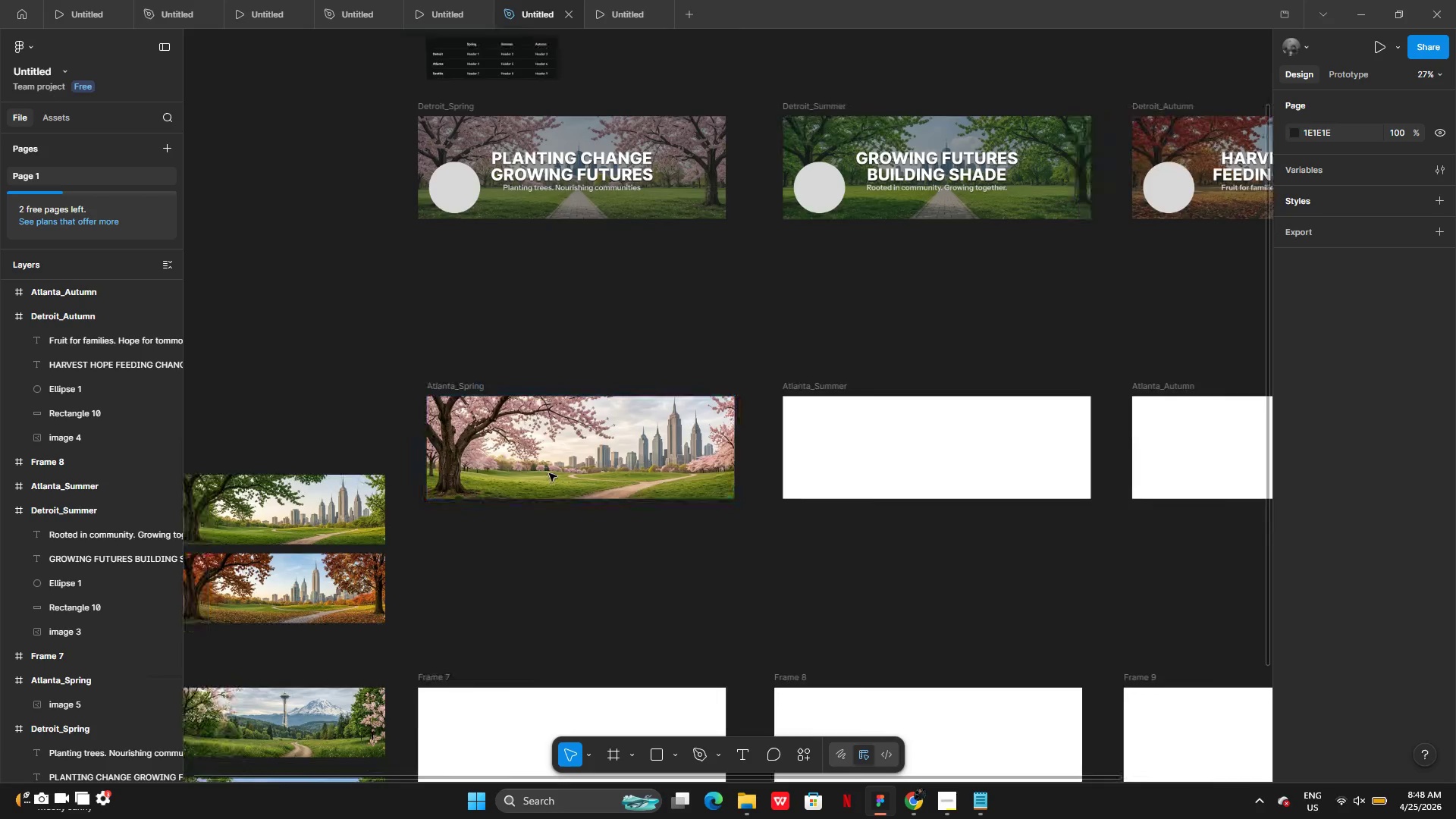 
left_click([422, 534])
 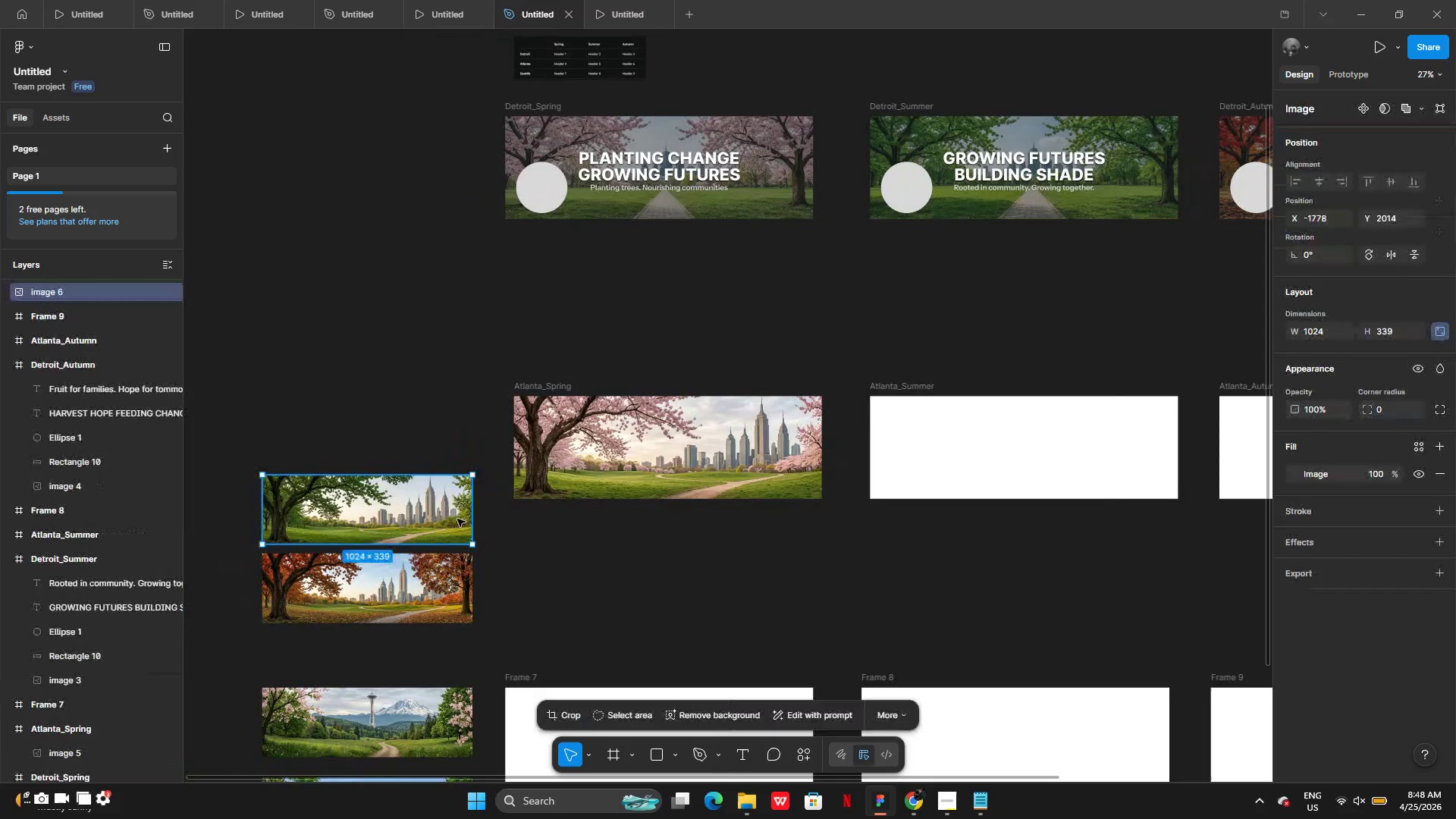 
left_click_drag(start_coordinate=[401, 519], to_coordinate=[978, 458])
 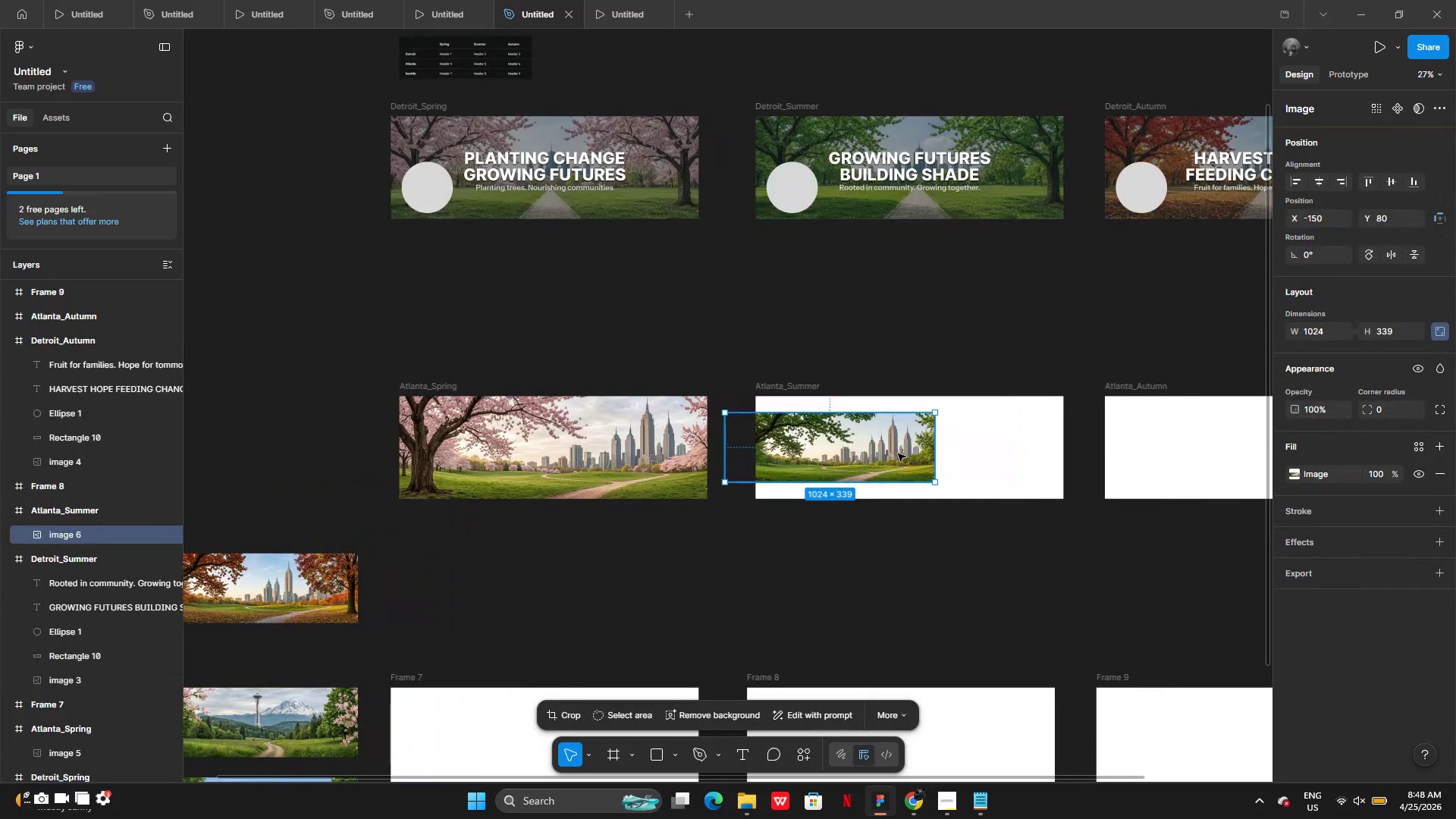 
left_click_drag(start_coordinate=[867, 453], to_coordinate=[896, 438])
 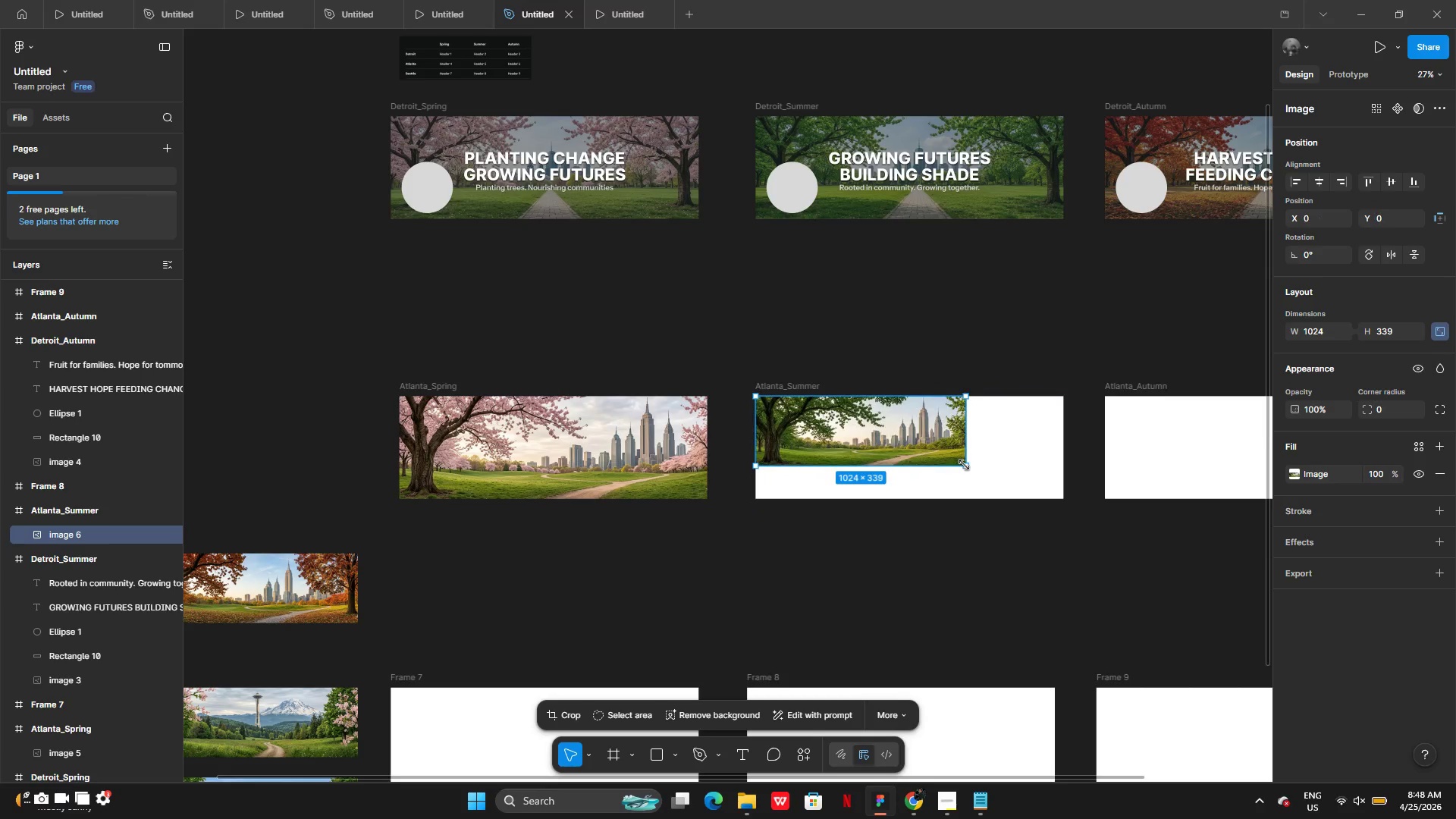 
left_click_drag(start_coordinate=[964, 465], to_coordinate=[1062, 484])
 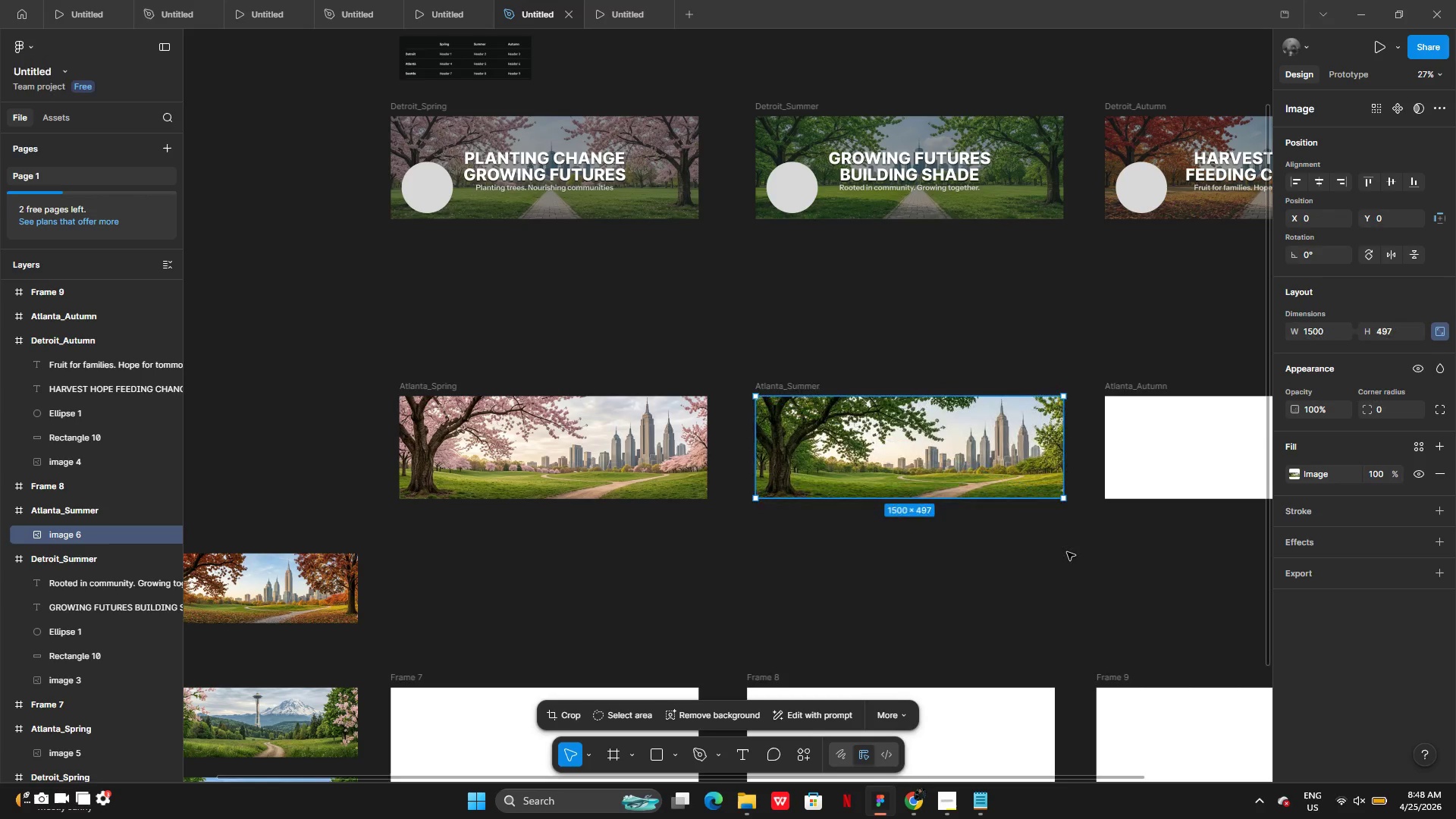 
left_click([1067, 552])
 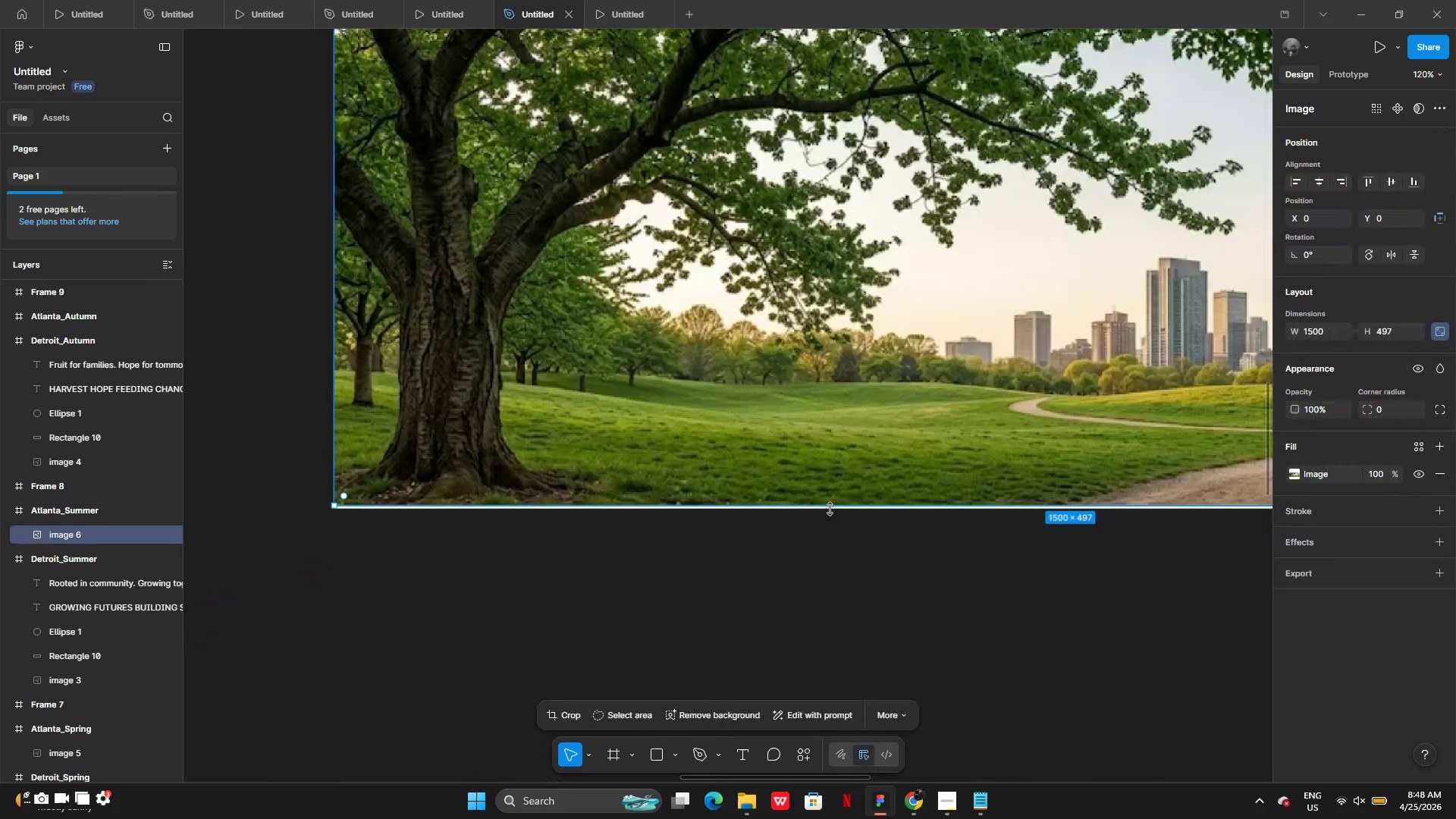 
left_click_drag(start_coordinate=[824, 505], to_coordinate=[826, 510])
 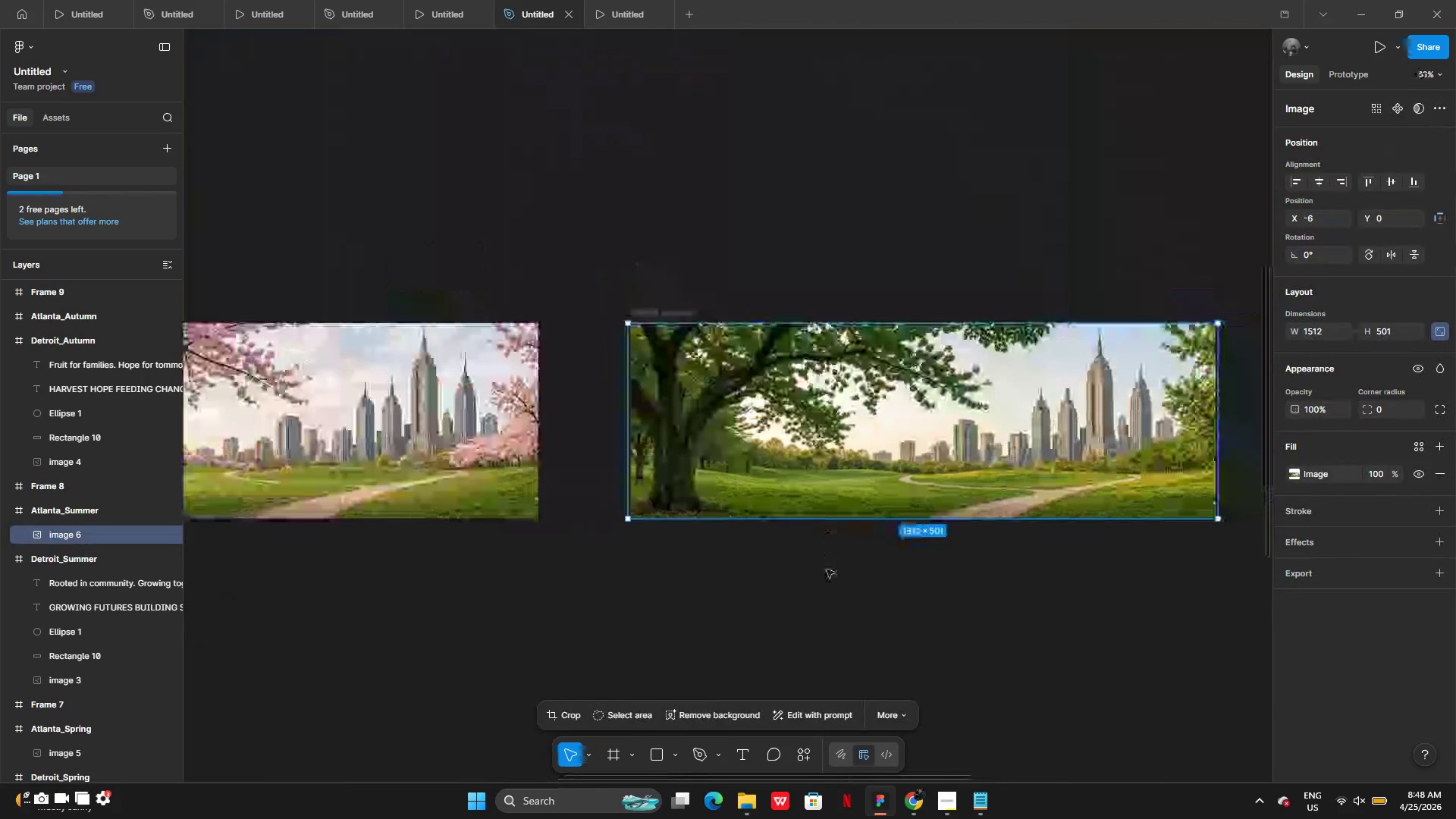 
left_click([827, 570])
 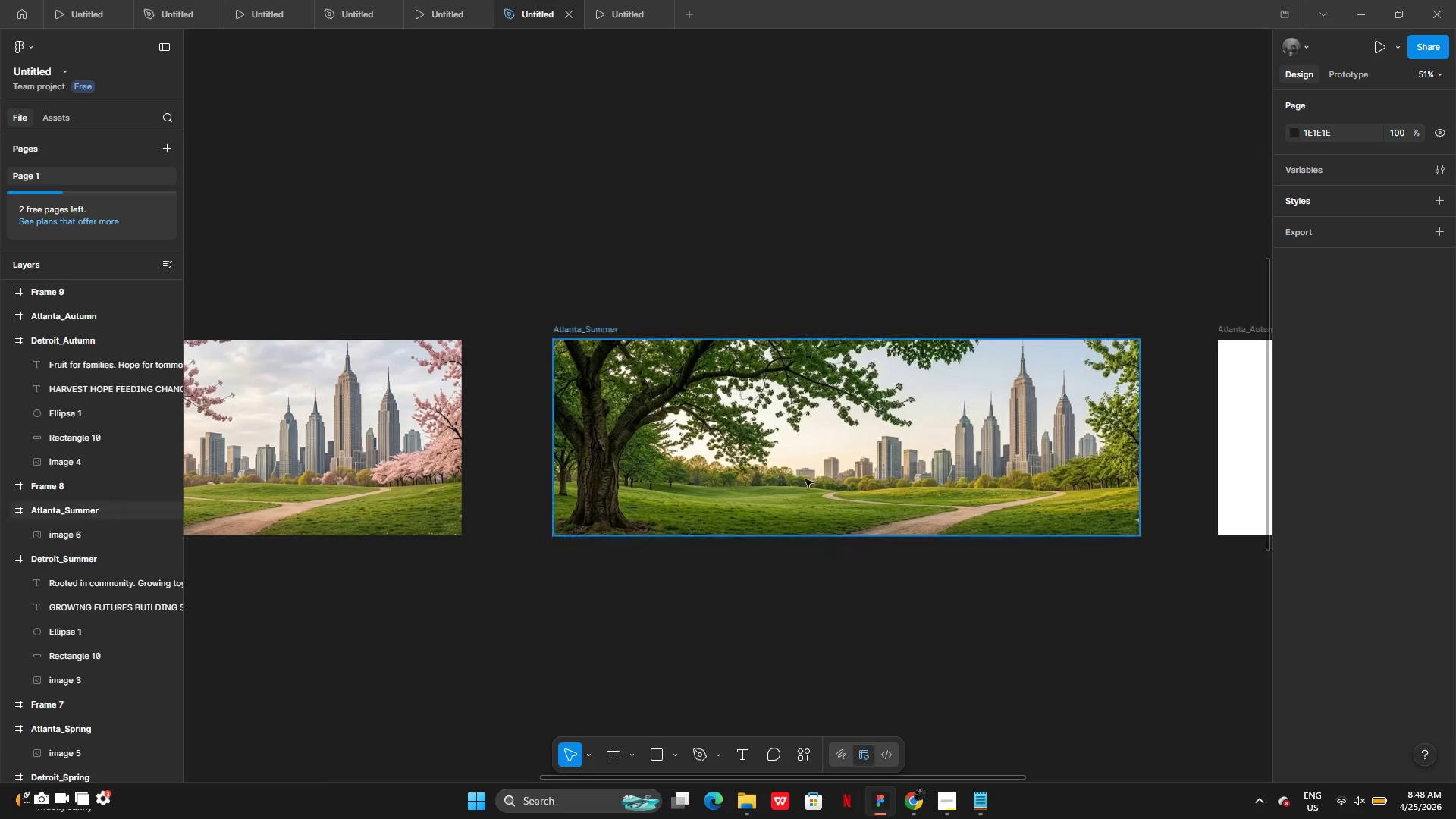 
left_click([801, 462])
 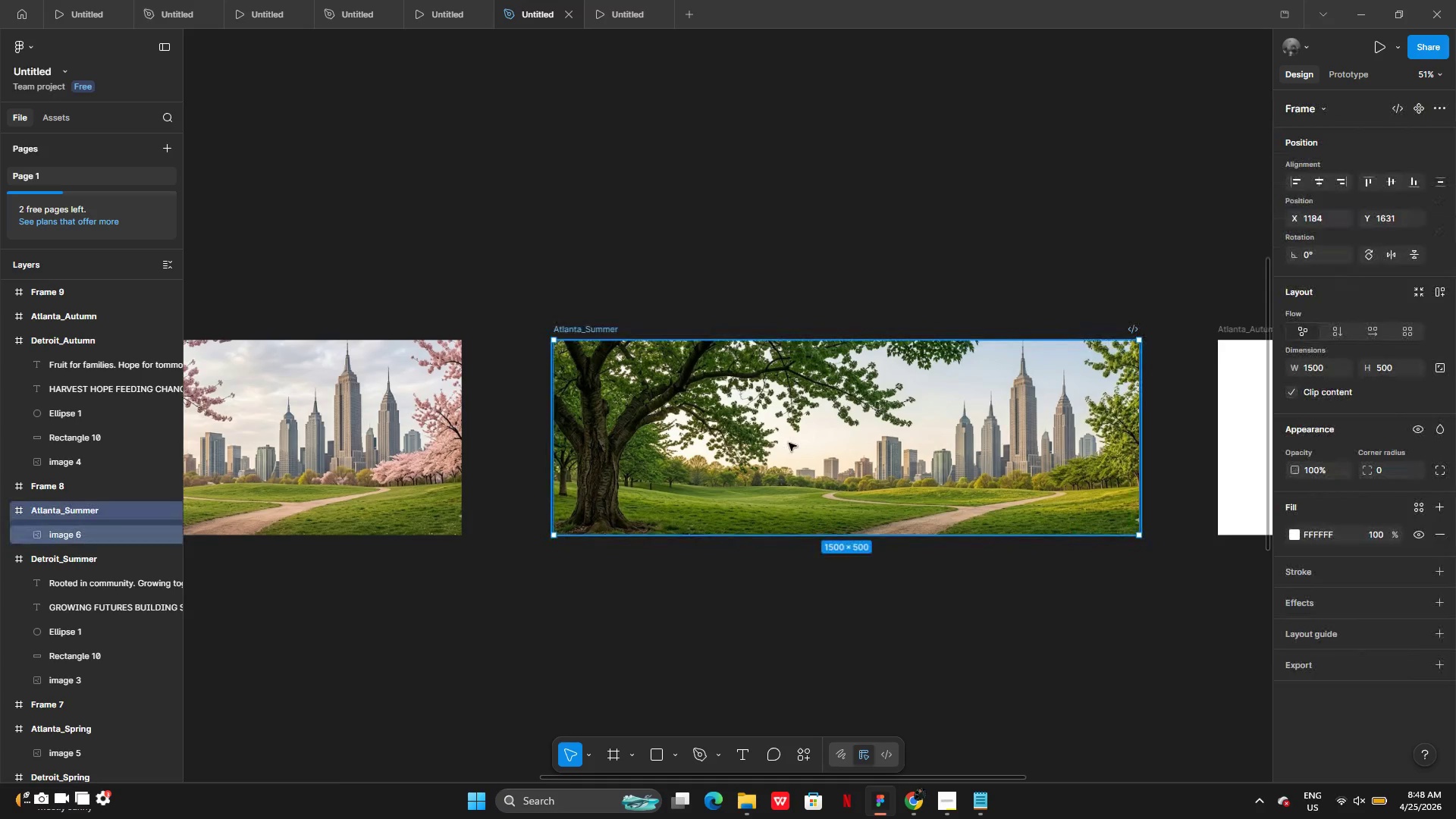 
left_click_drag(start_coordinate=[789, 443], to_coordinate=[780, 444])
 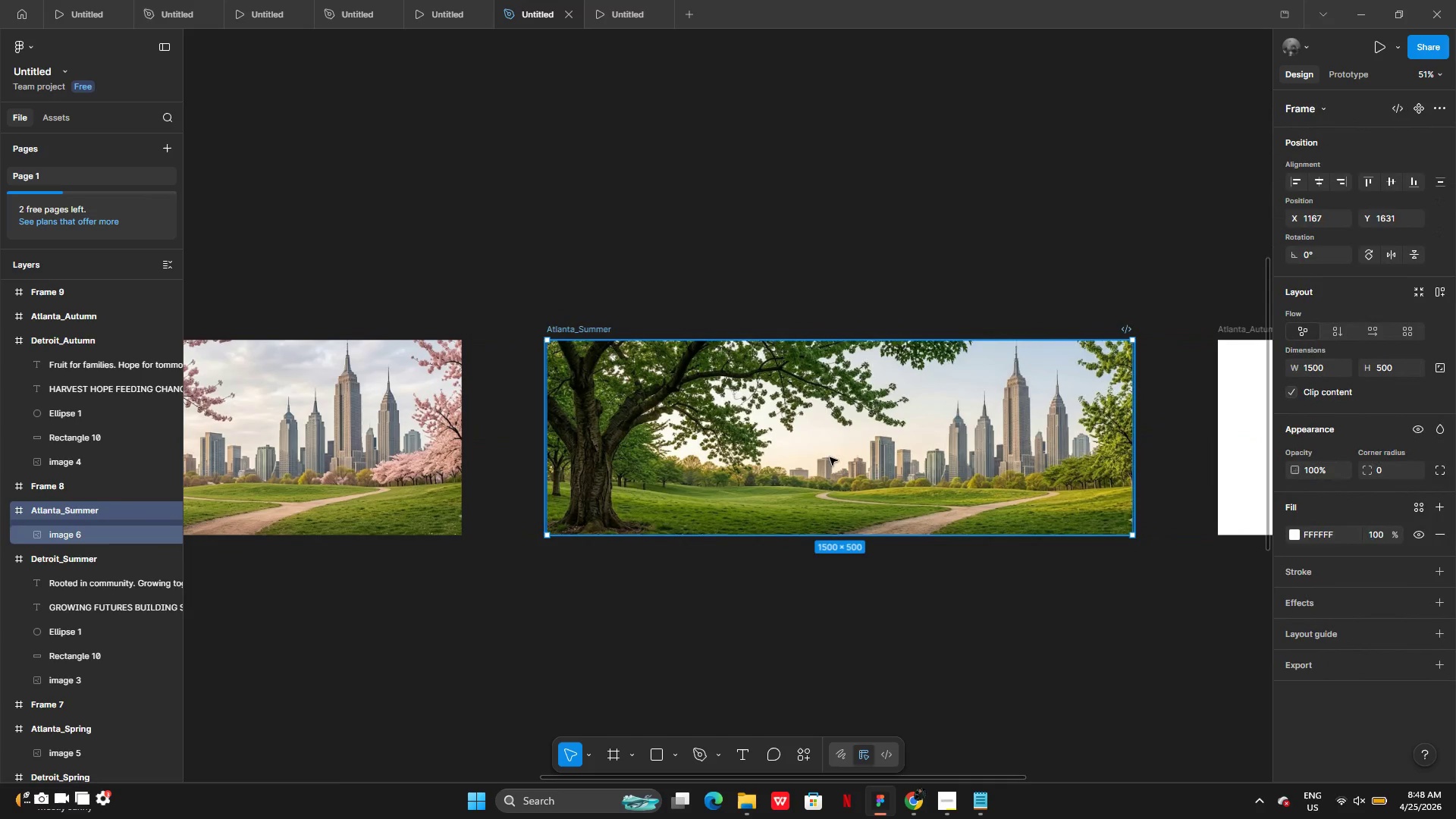 
double_click([830, 457])
 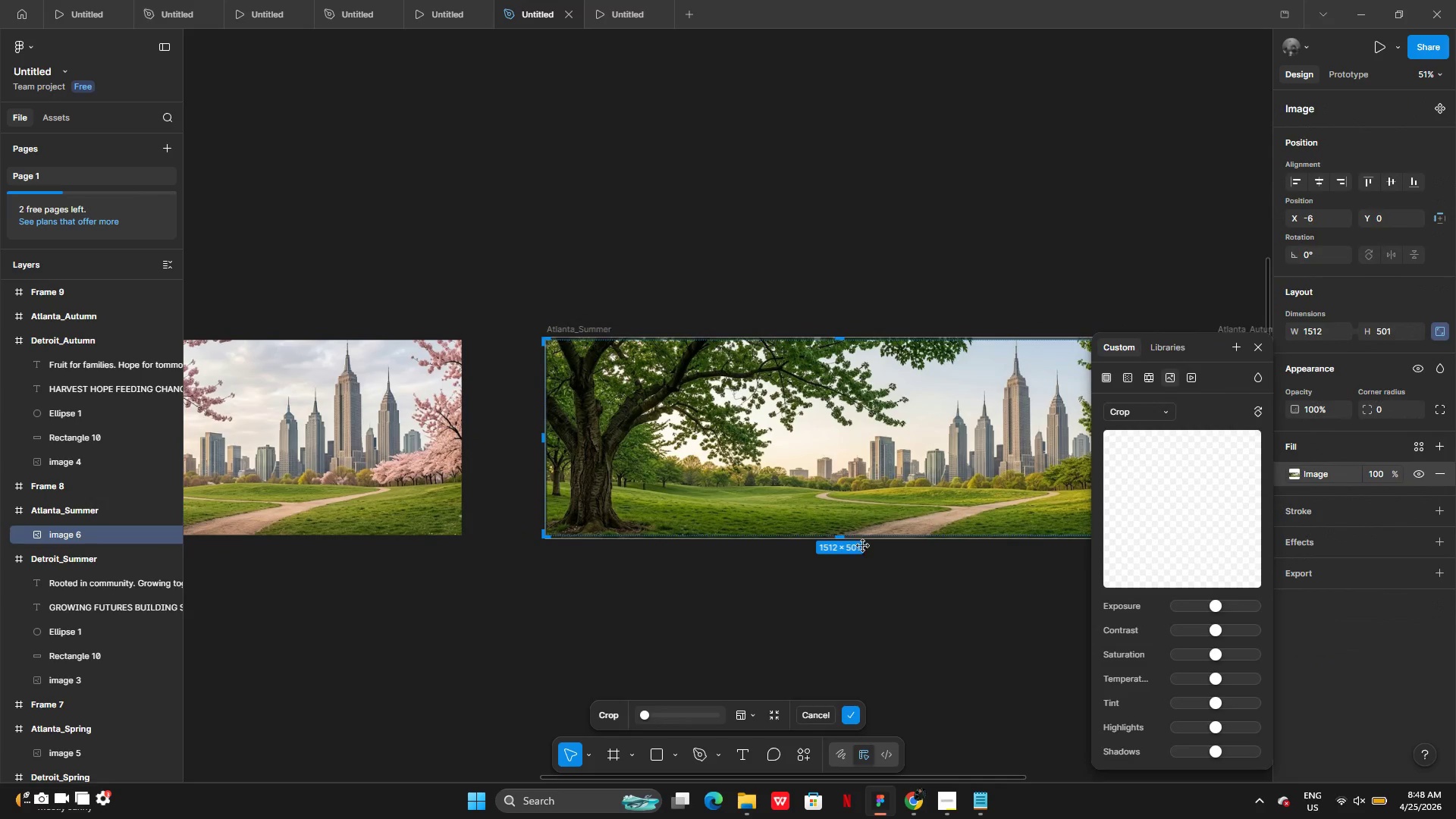 
left_click([868, 555])
 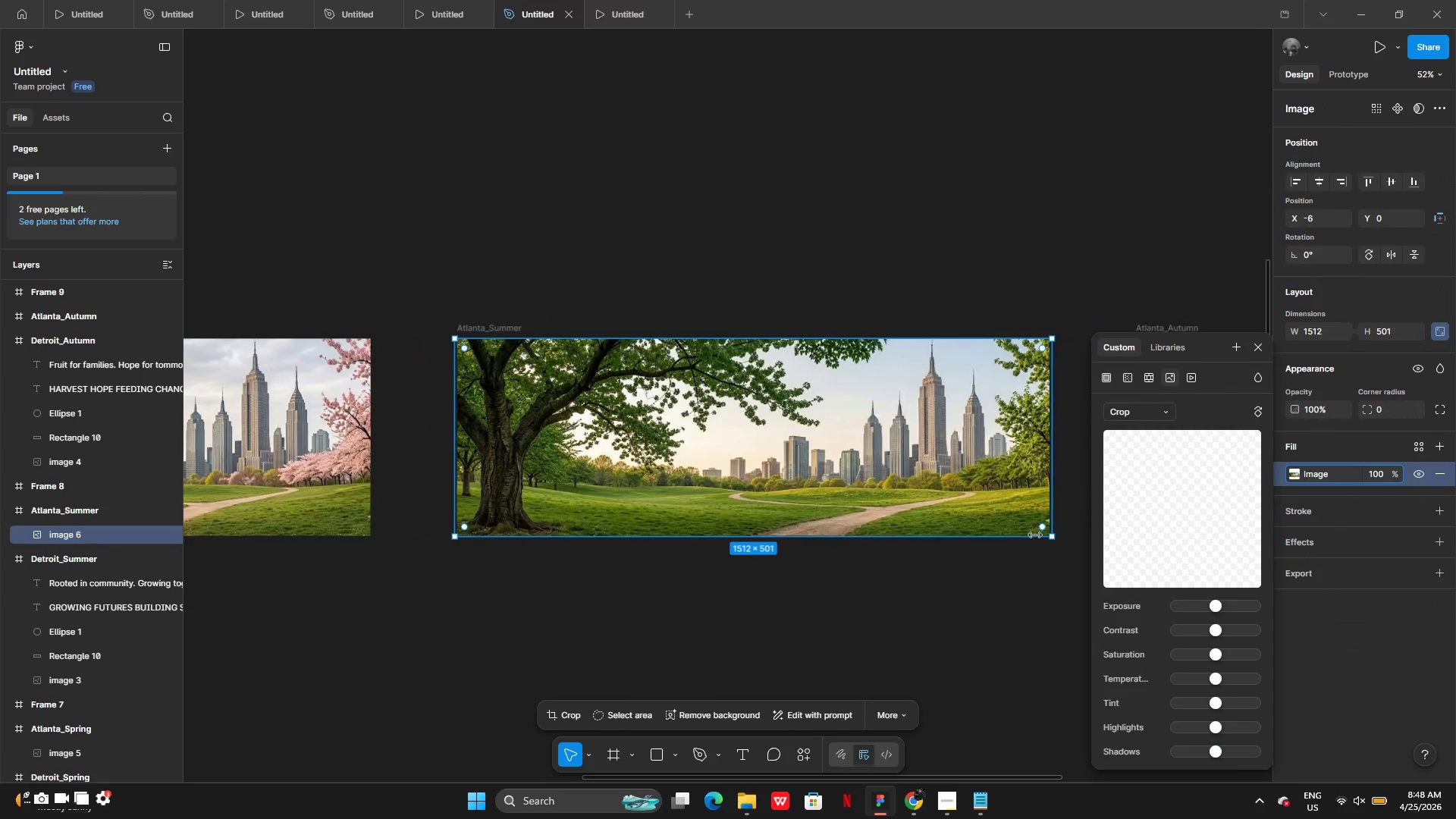 
left_click([990, 589])
 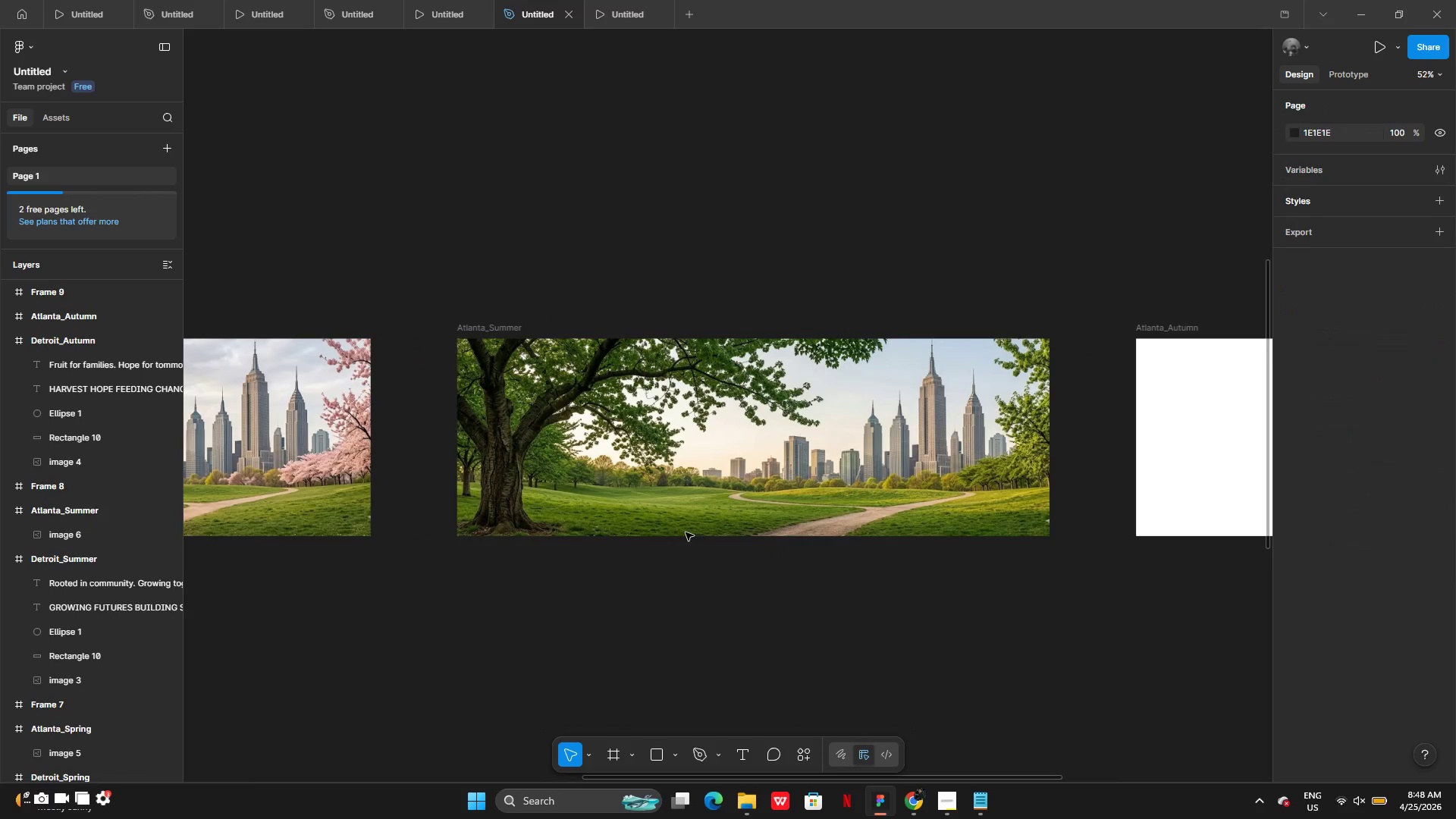 
left_click([755, 479])
 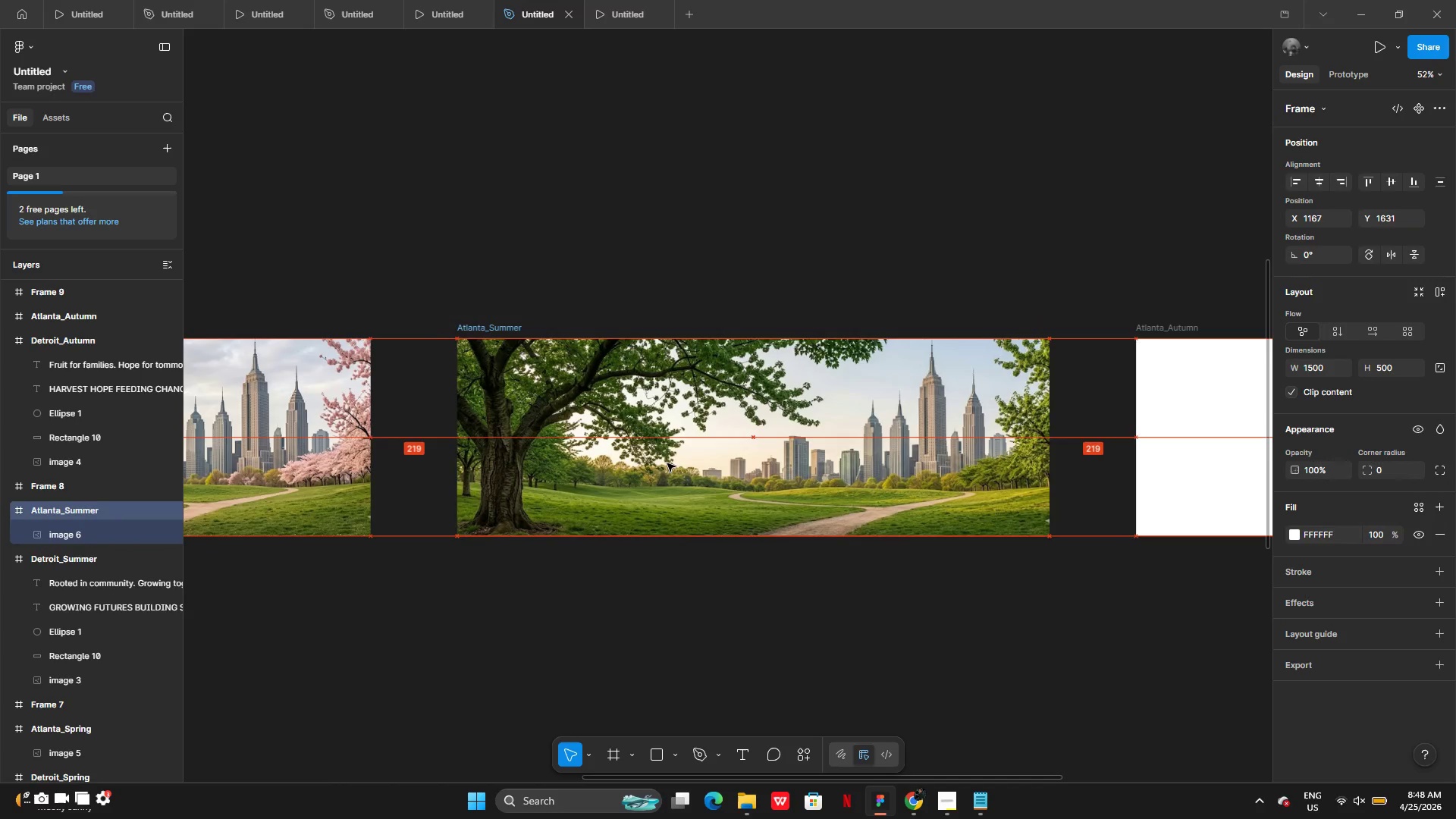 
left_click([667, 463])
 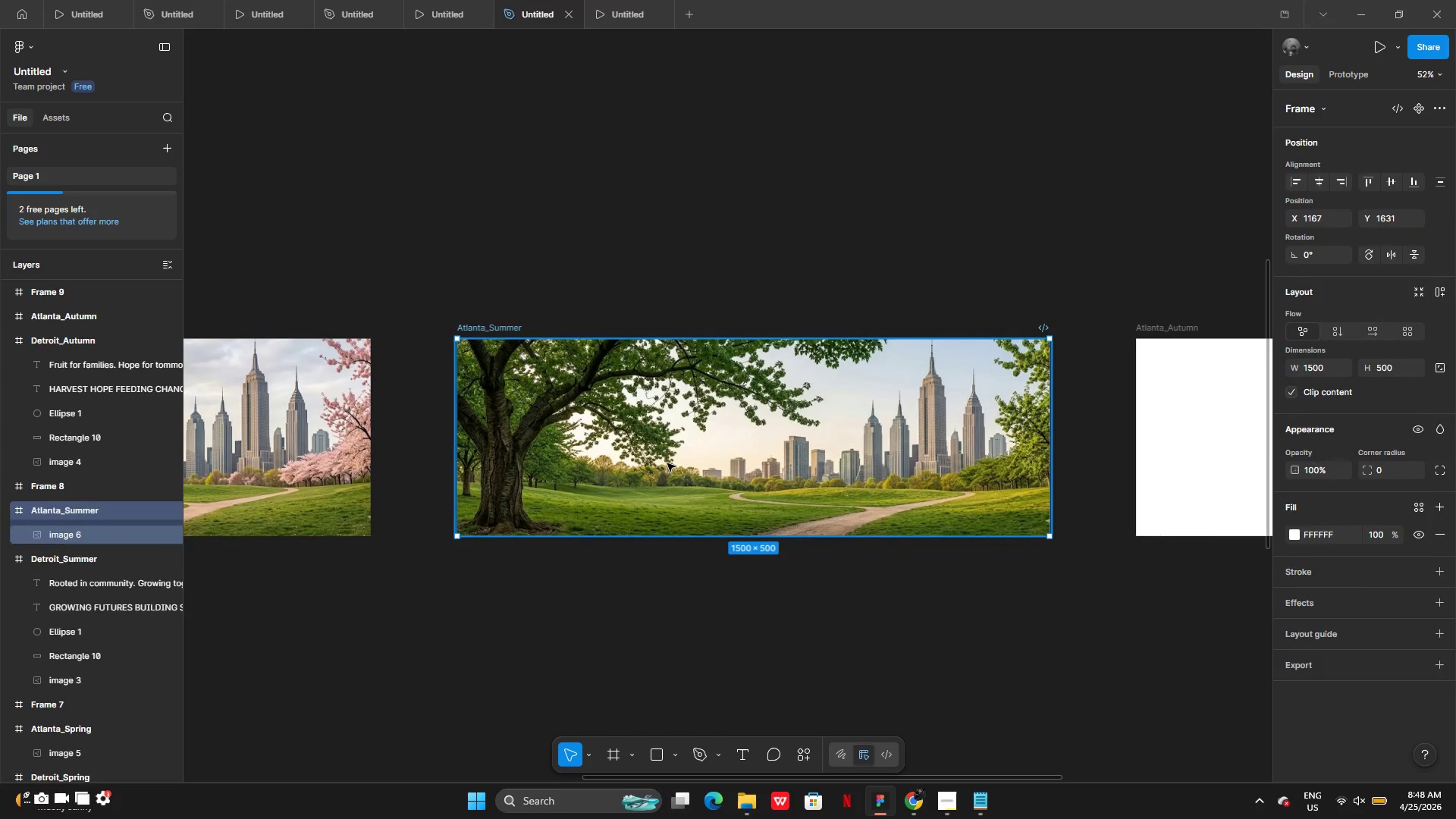 
left_click([667, 463])
 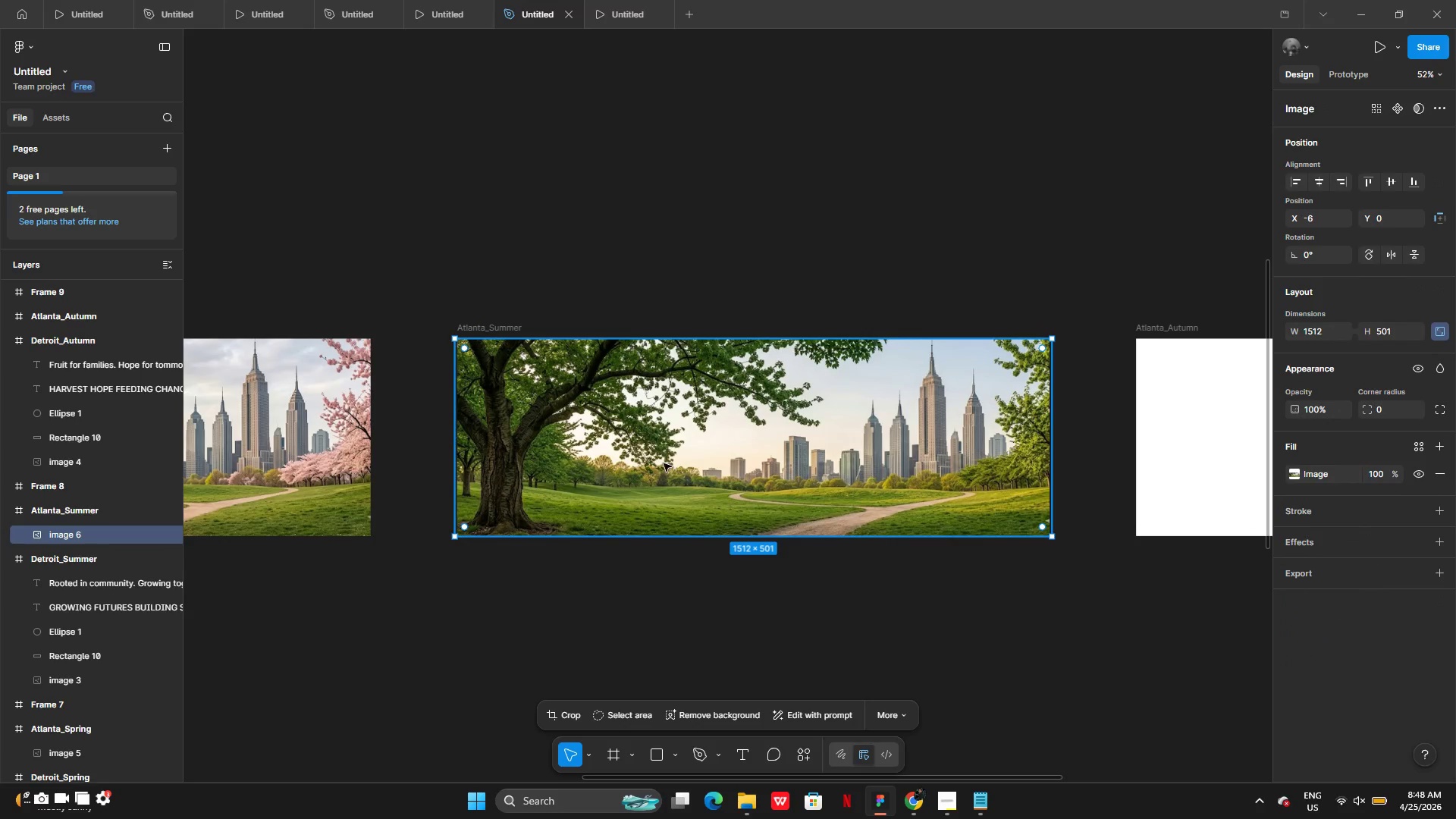 
left_click_drag(start_coordinate=[662, 463], to_coordinate=[667, 462])
 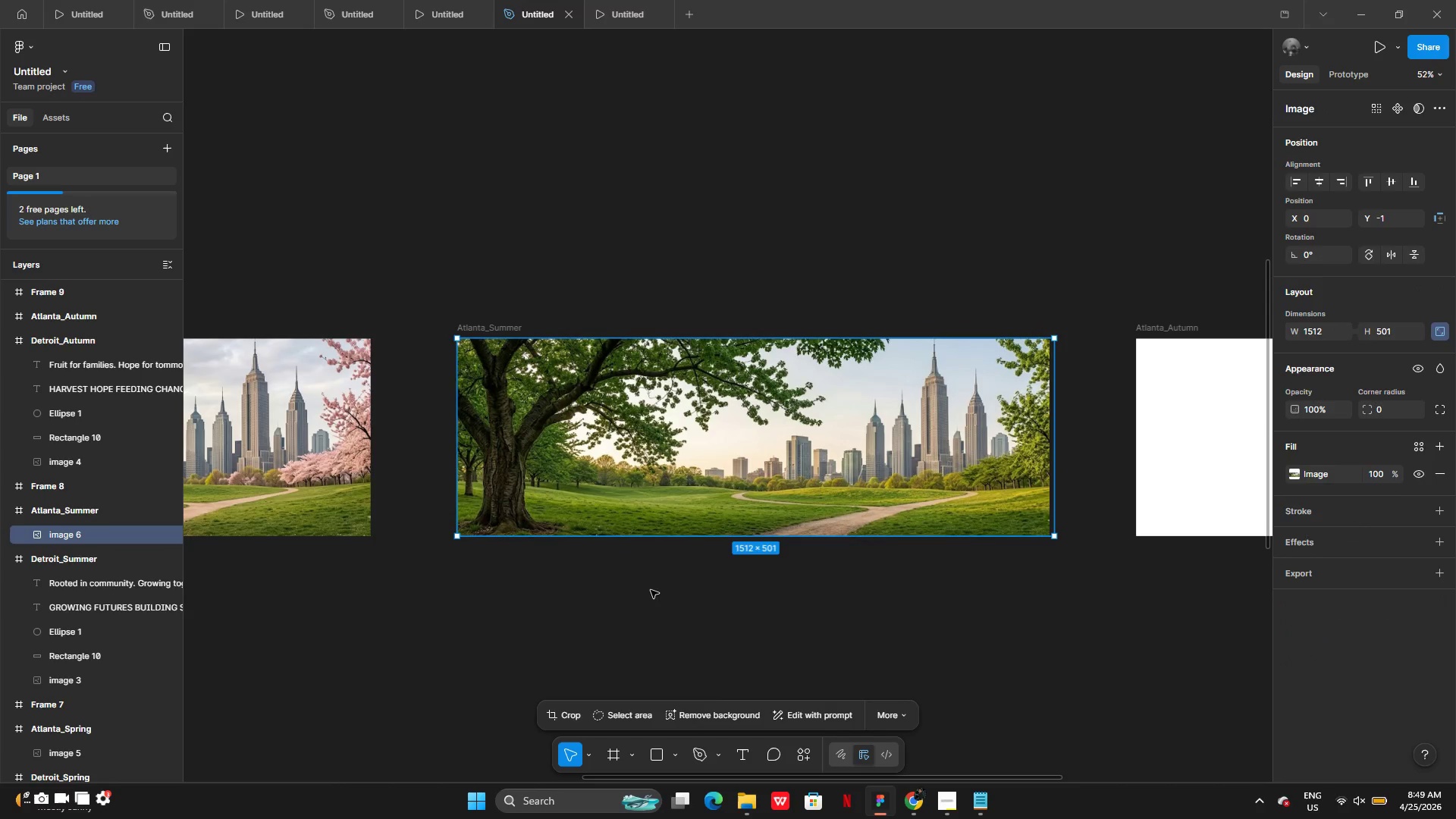 
left_click([651, 591])
 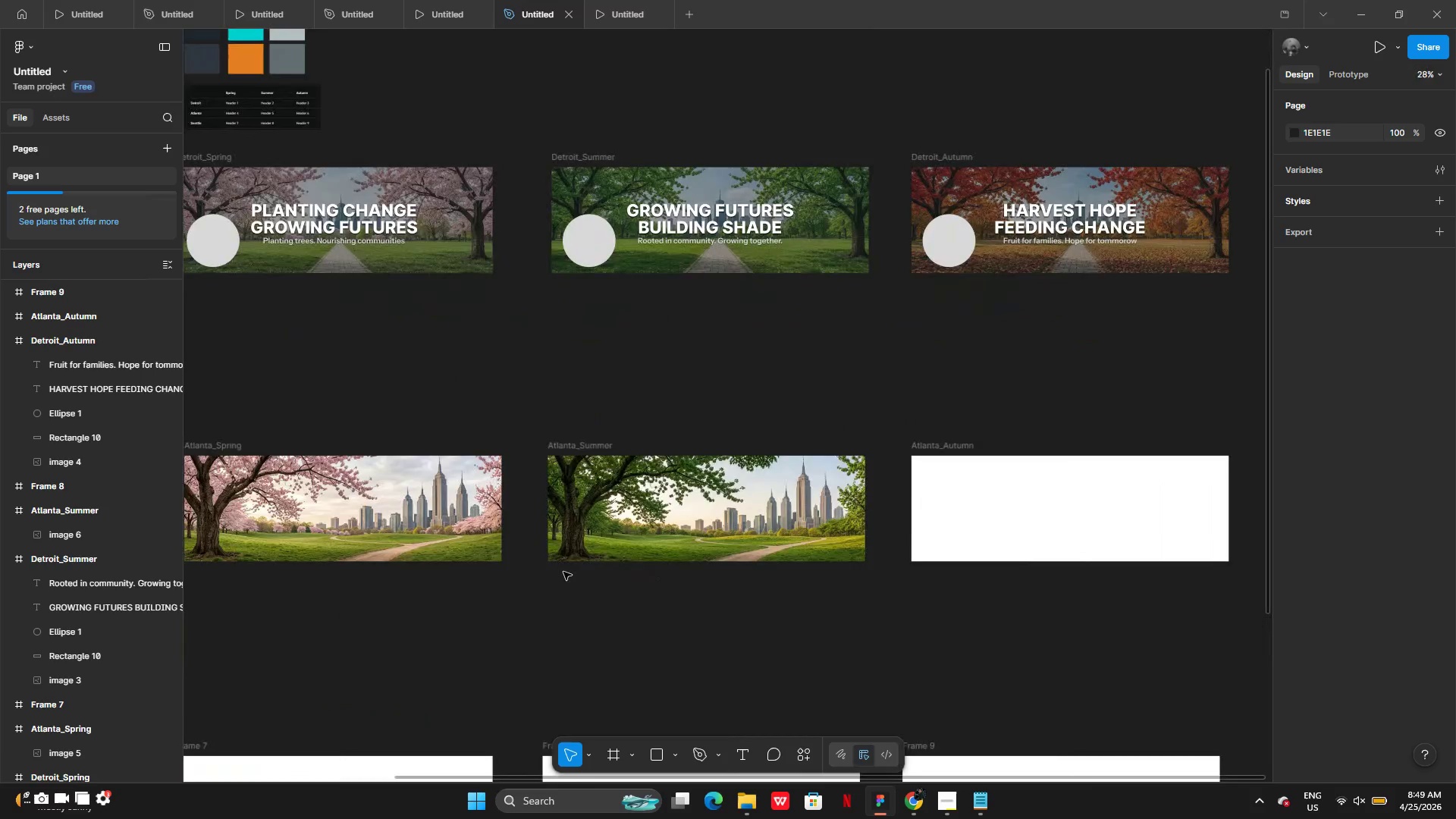 
left_click_drag(start_coordinate=[301, 617], to_coordinate=[796, 534])
 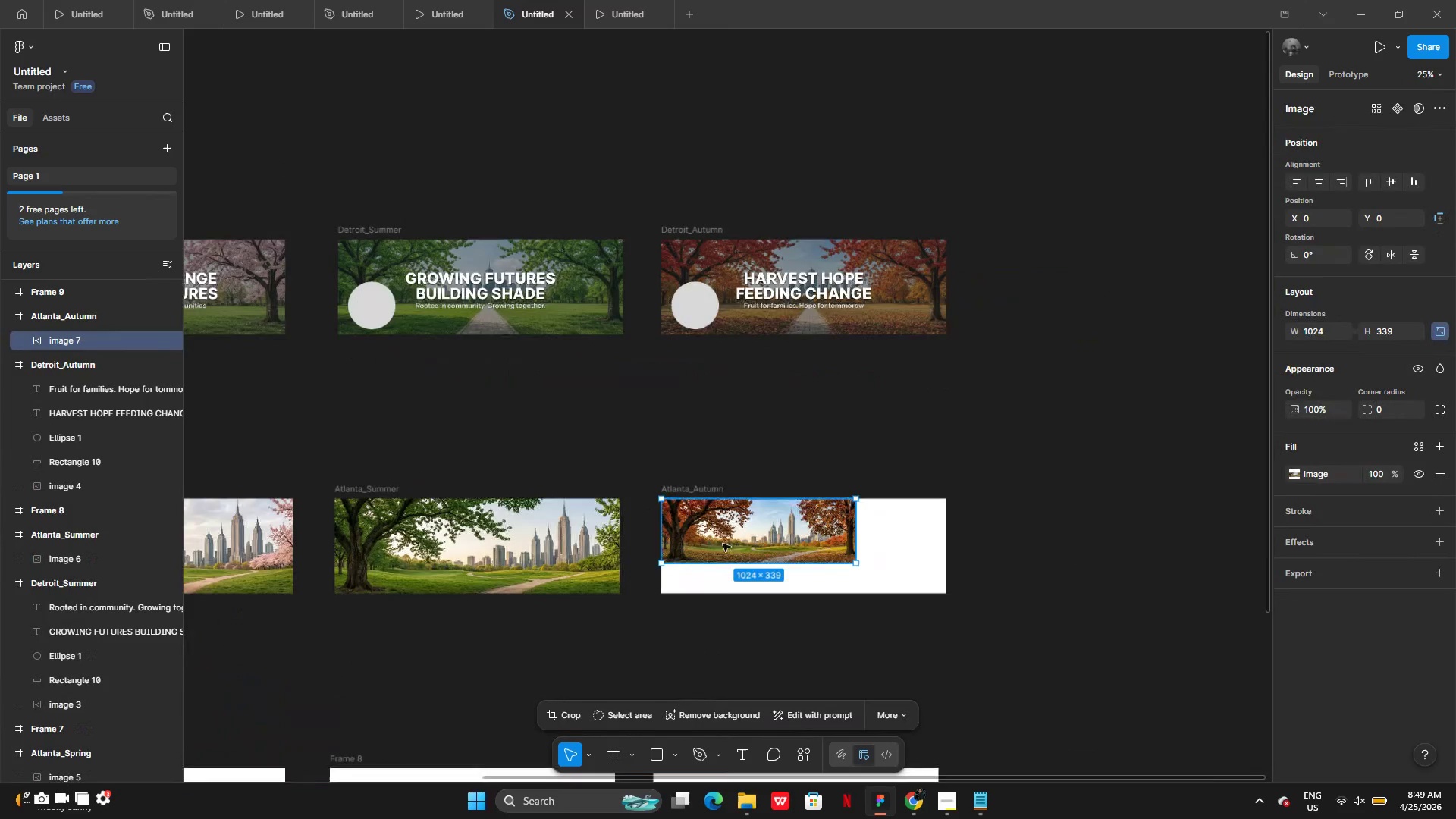 
left_click_drag(start_coordinate=[723, 532], to_coordinate=[724, 561])
 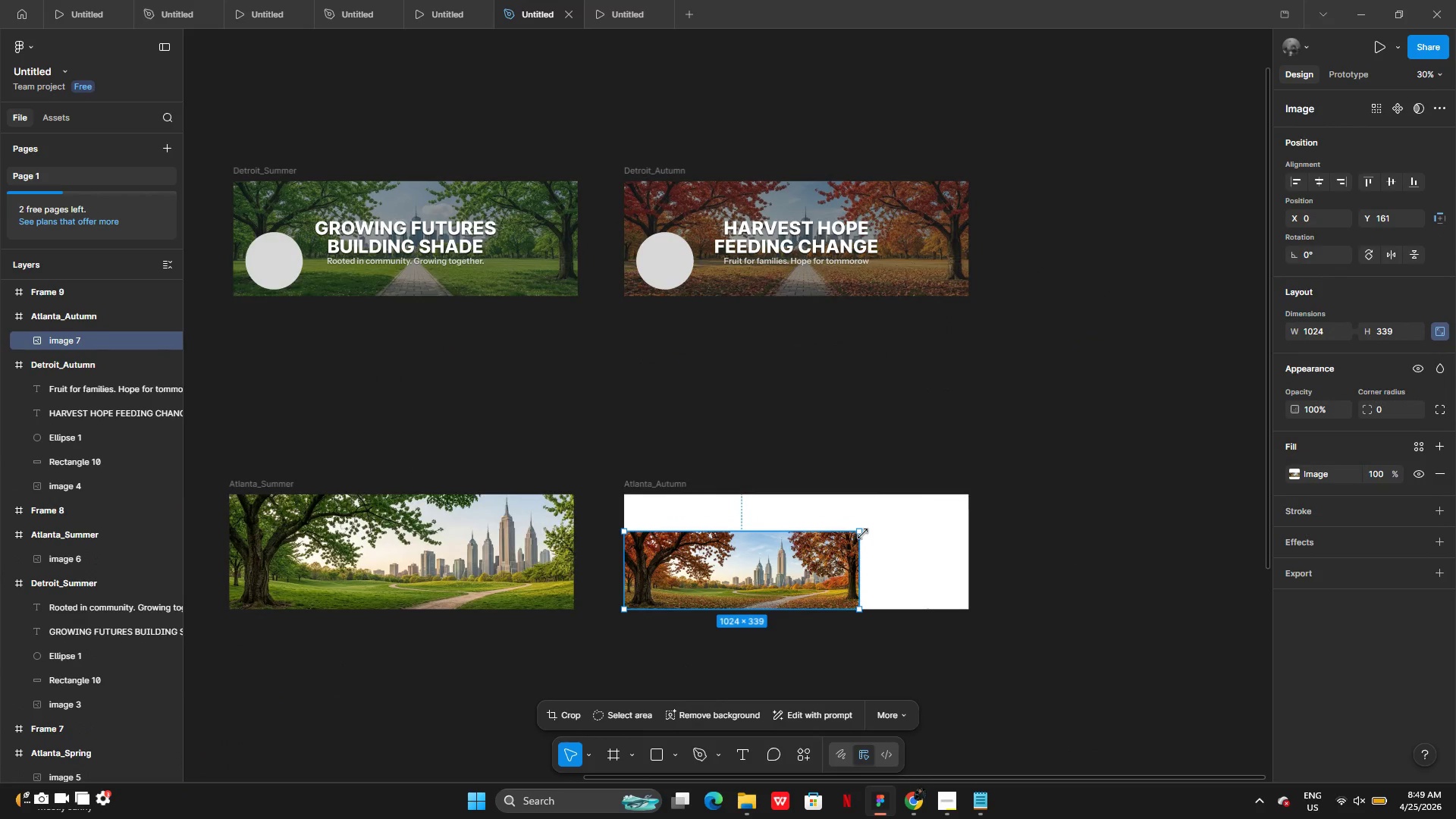 
left_click_drag(start_coordinate=[862, 534], to_coordinate=[972, 493])
 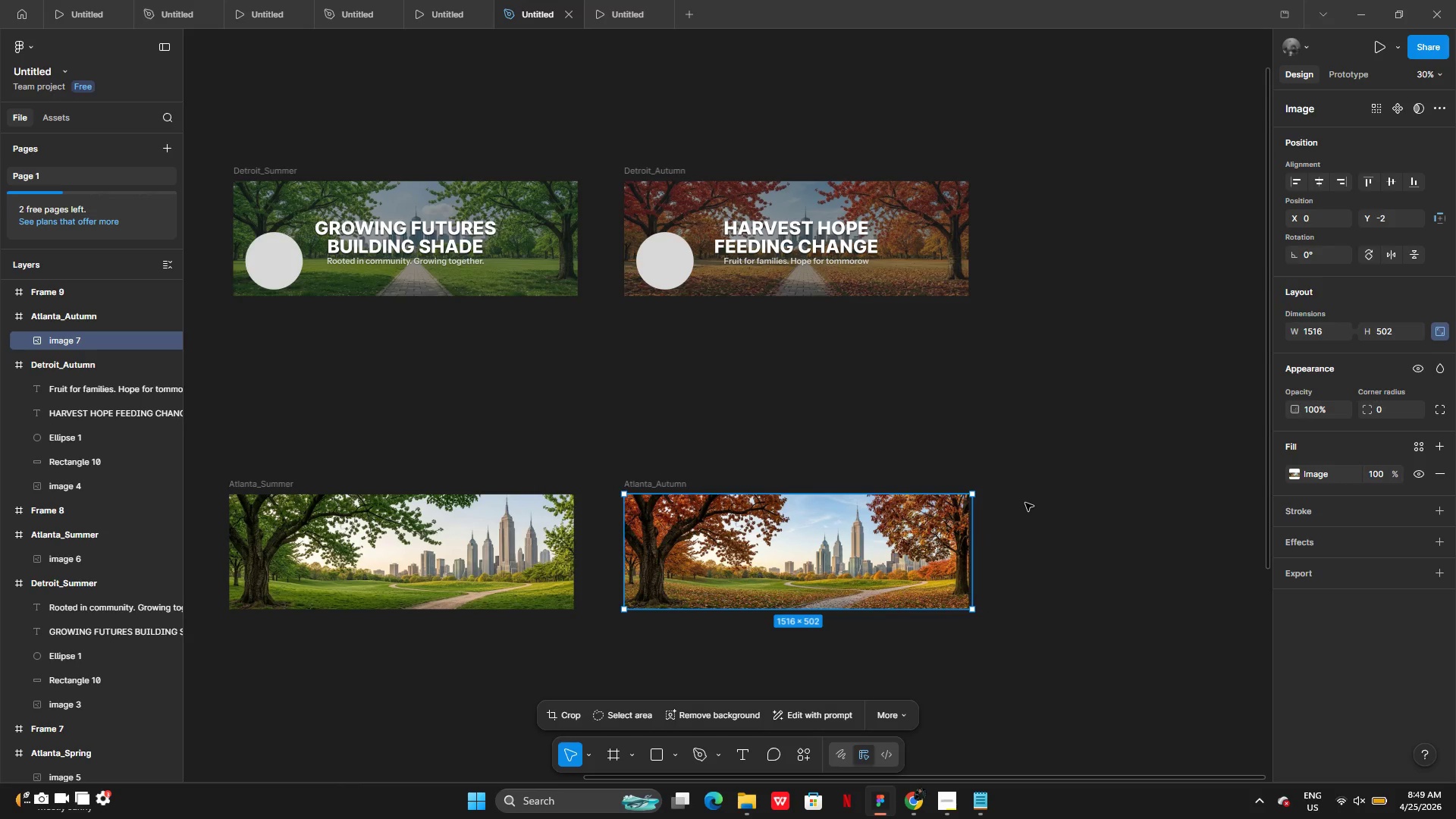 
left_click([1025, 503])
 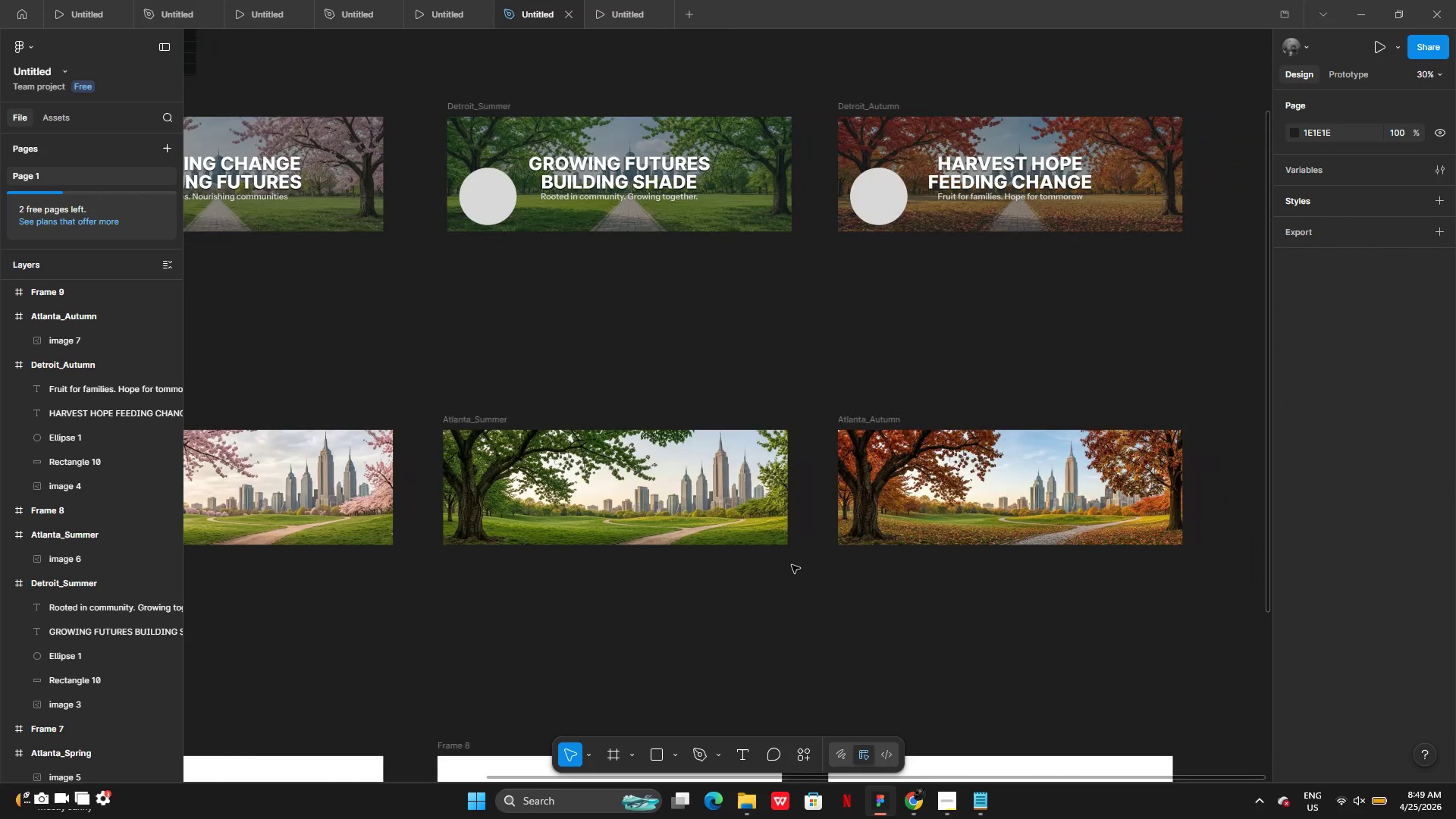 
wait(8.83)
 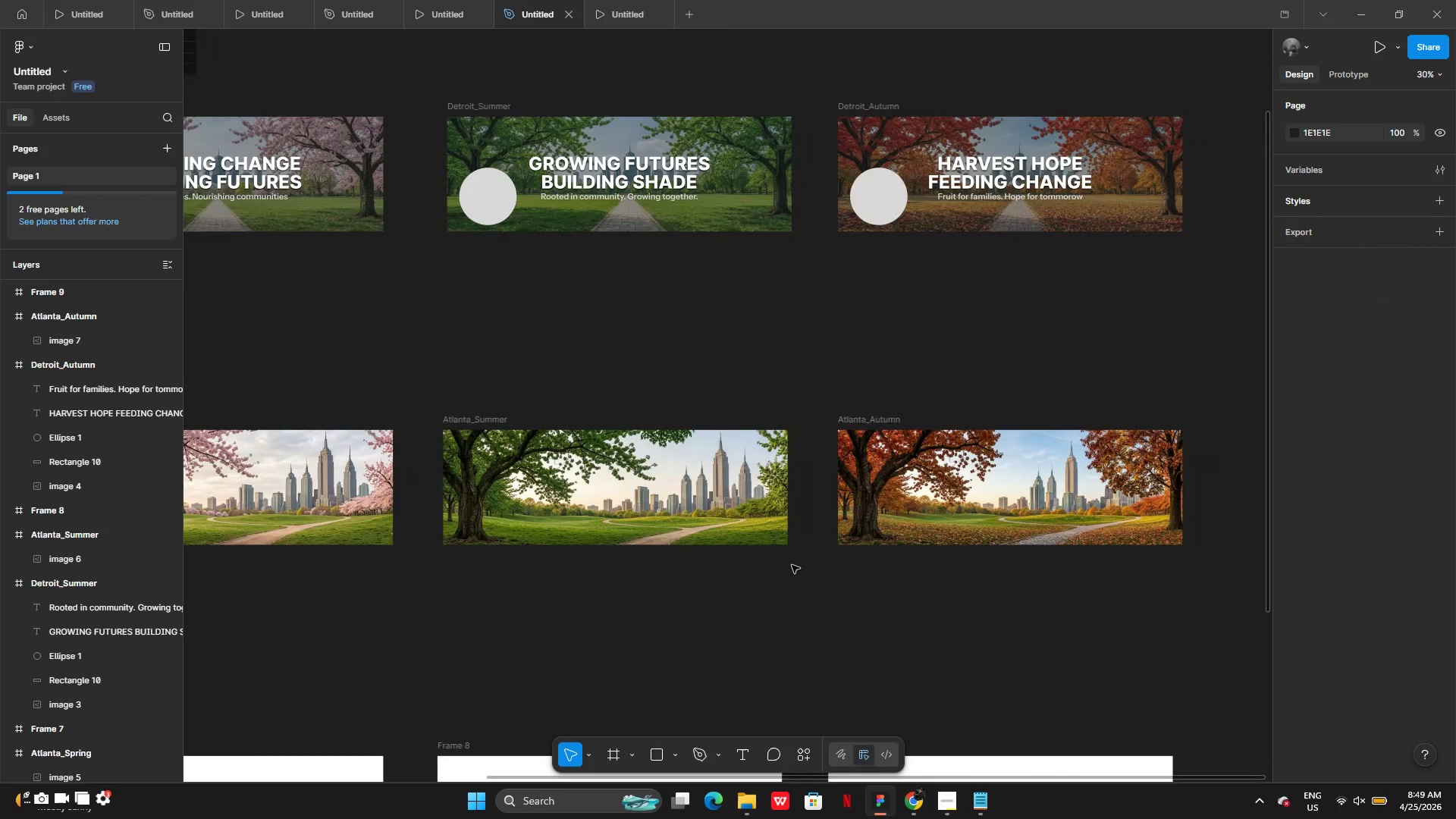 
left_click([845, 598])
 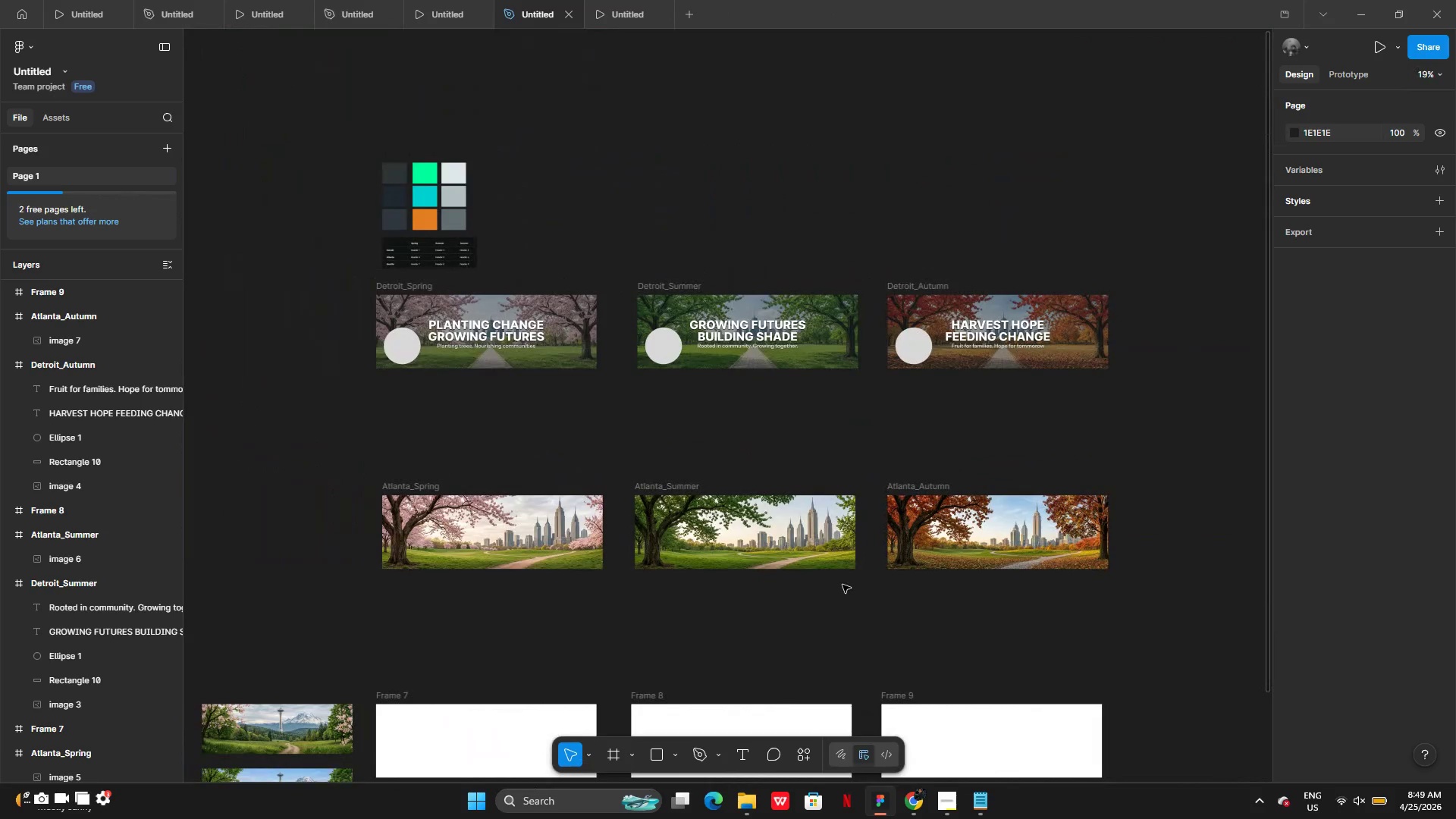 
wait(9.14)
 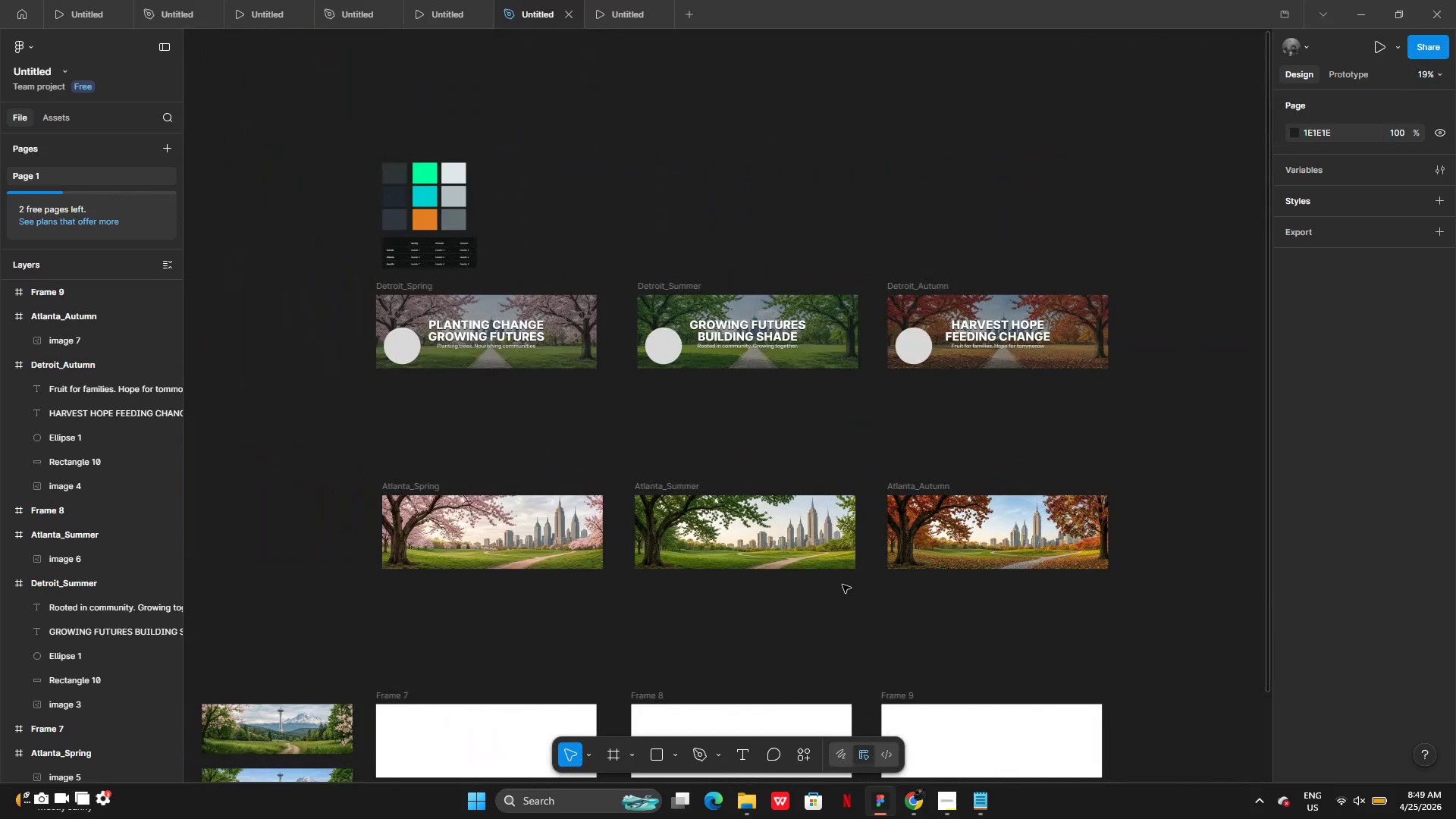 
left_click([389, 348])
 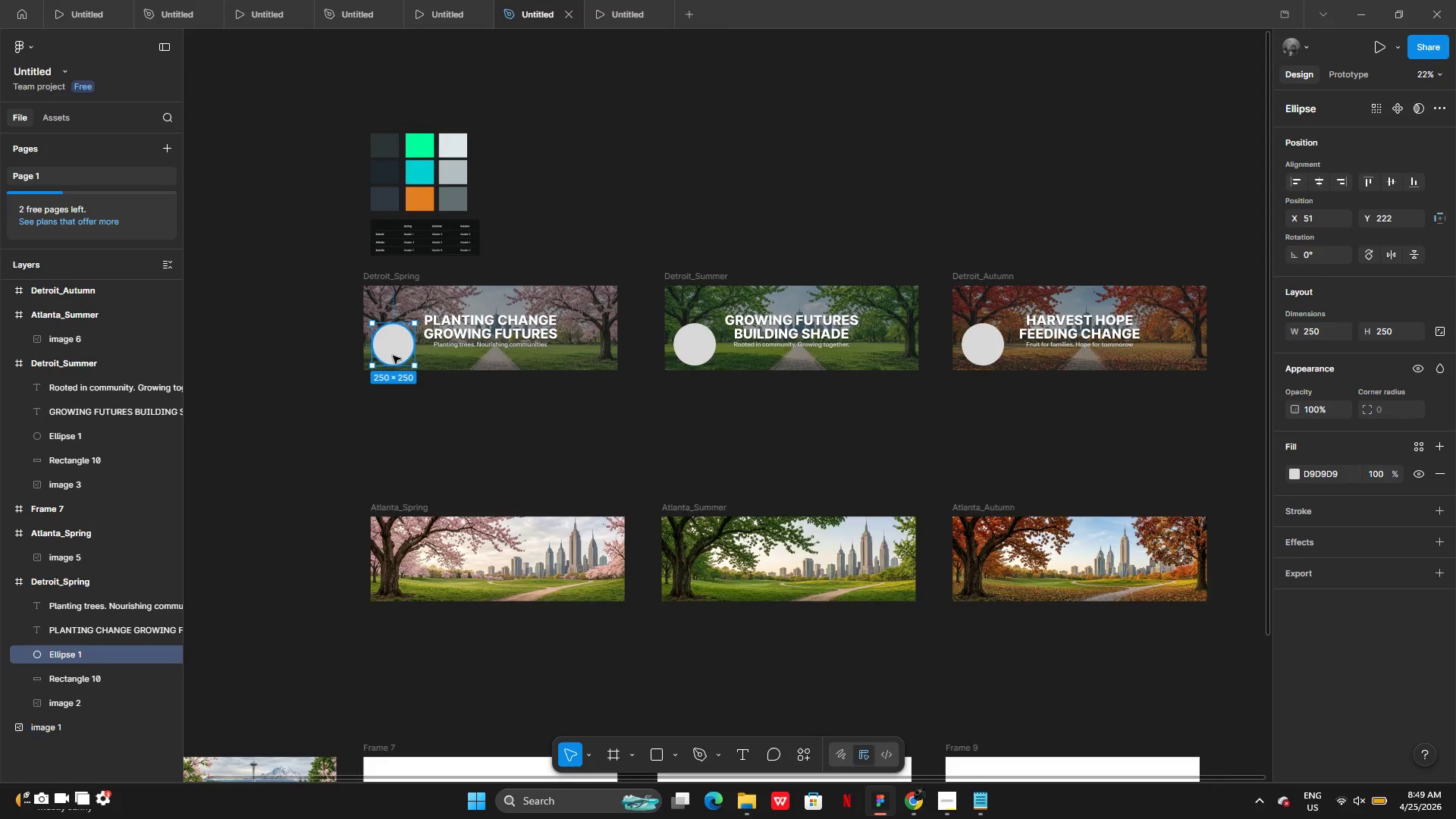 
key(Control+C)
 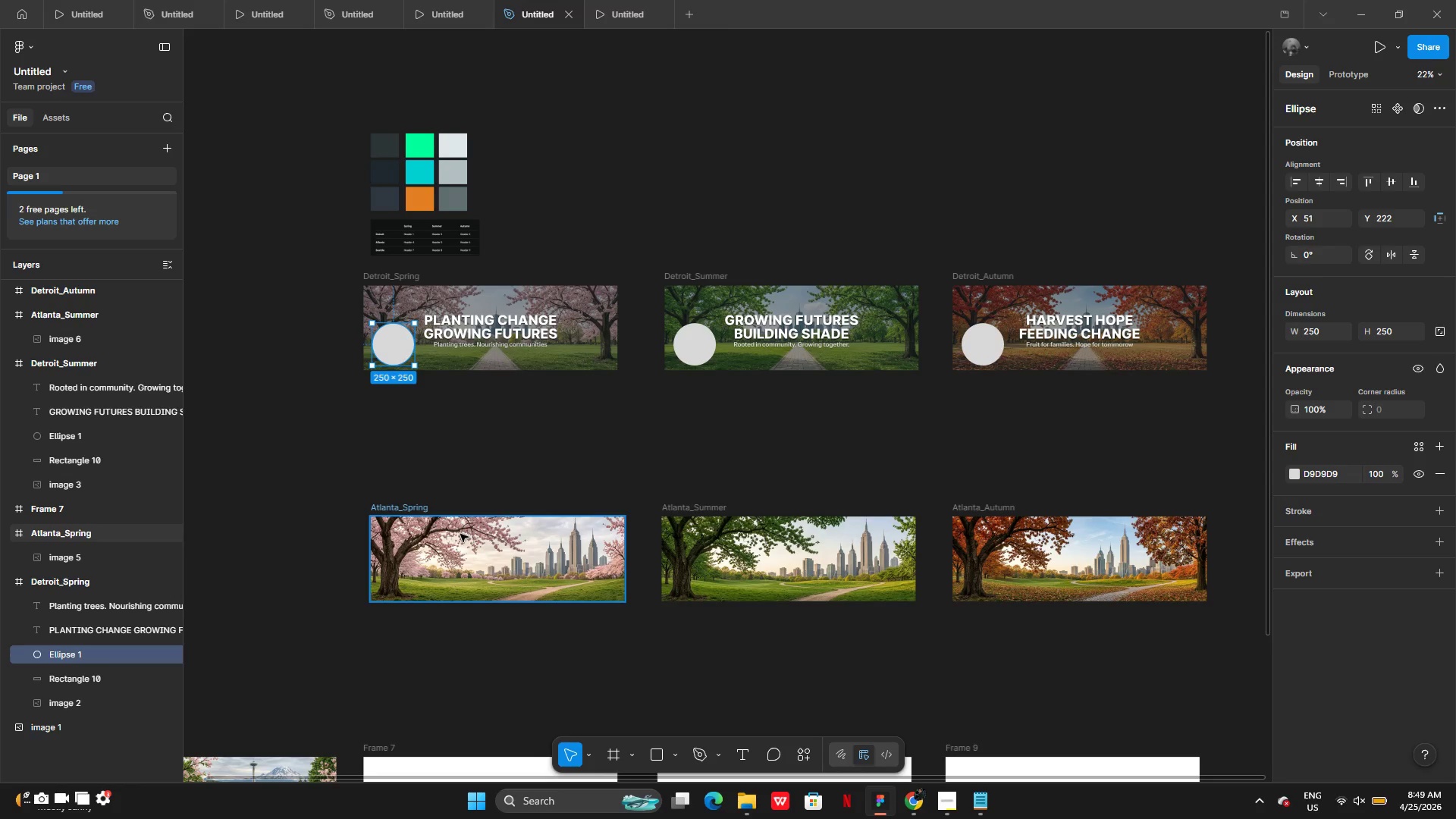 
left_click([460, 534])
 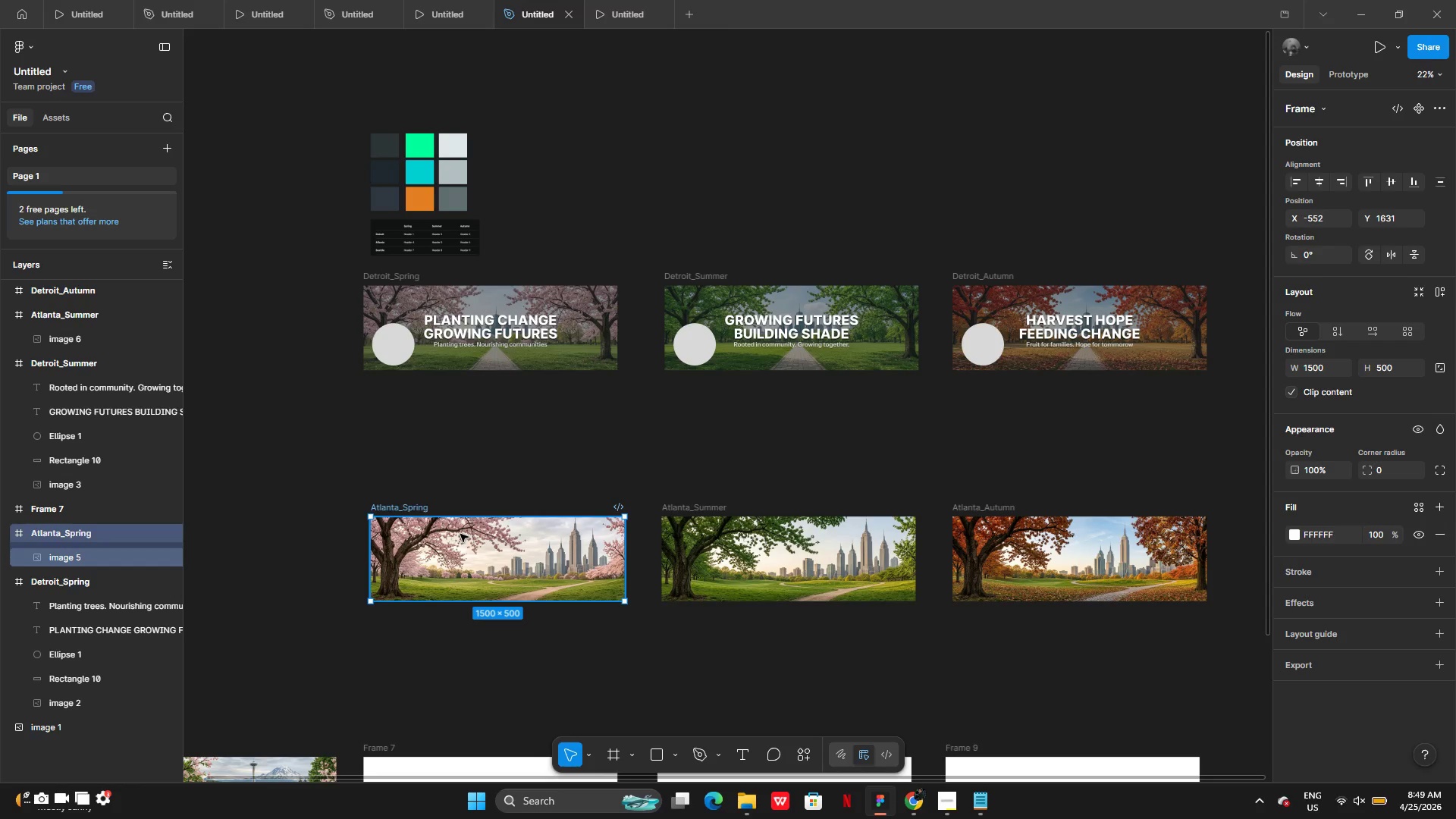 
key(Control+V)
 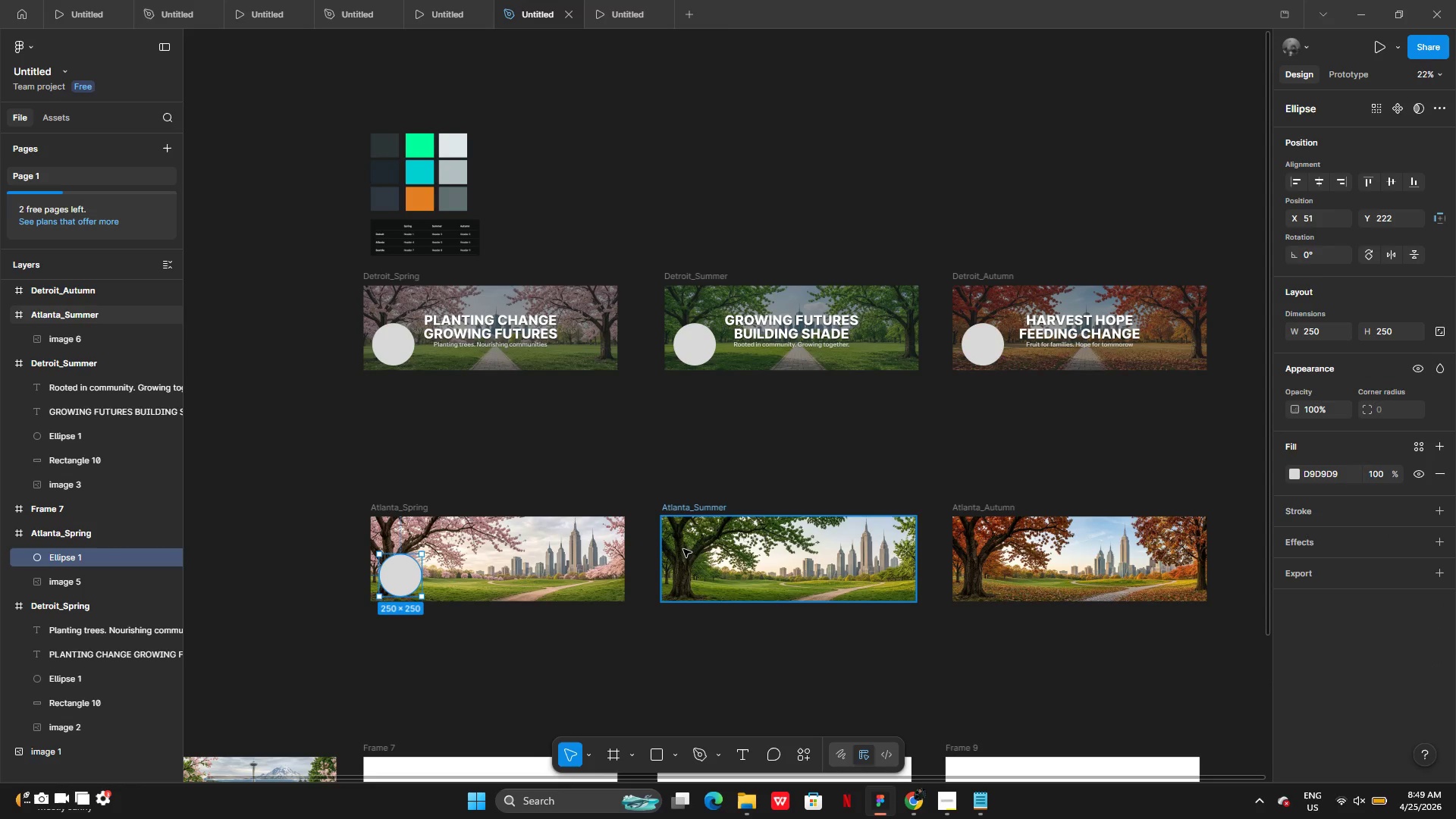 
left_click([711, 554])
 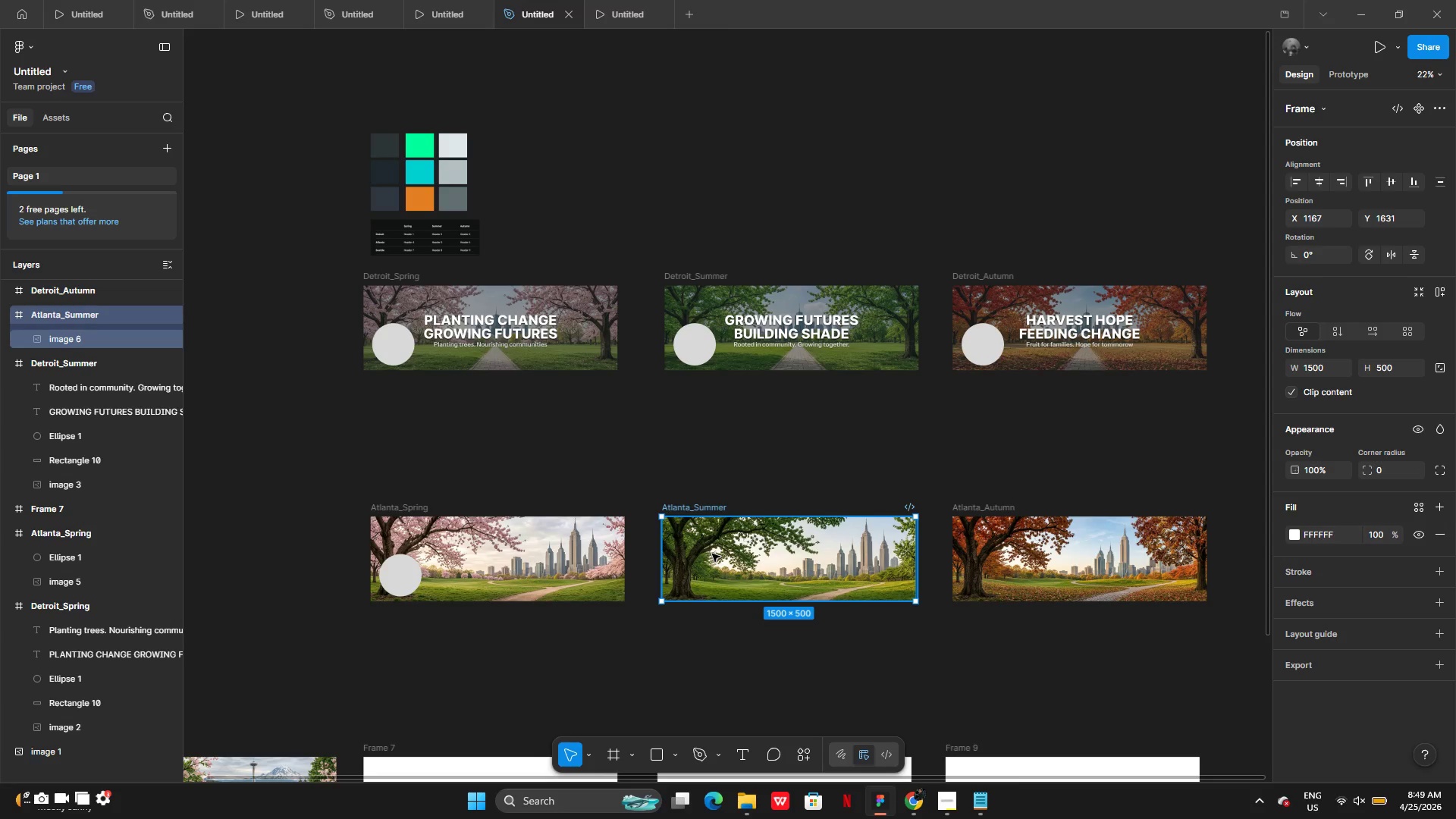 
key(Control+V)
 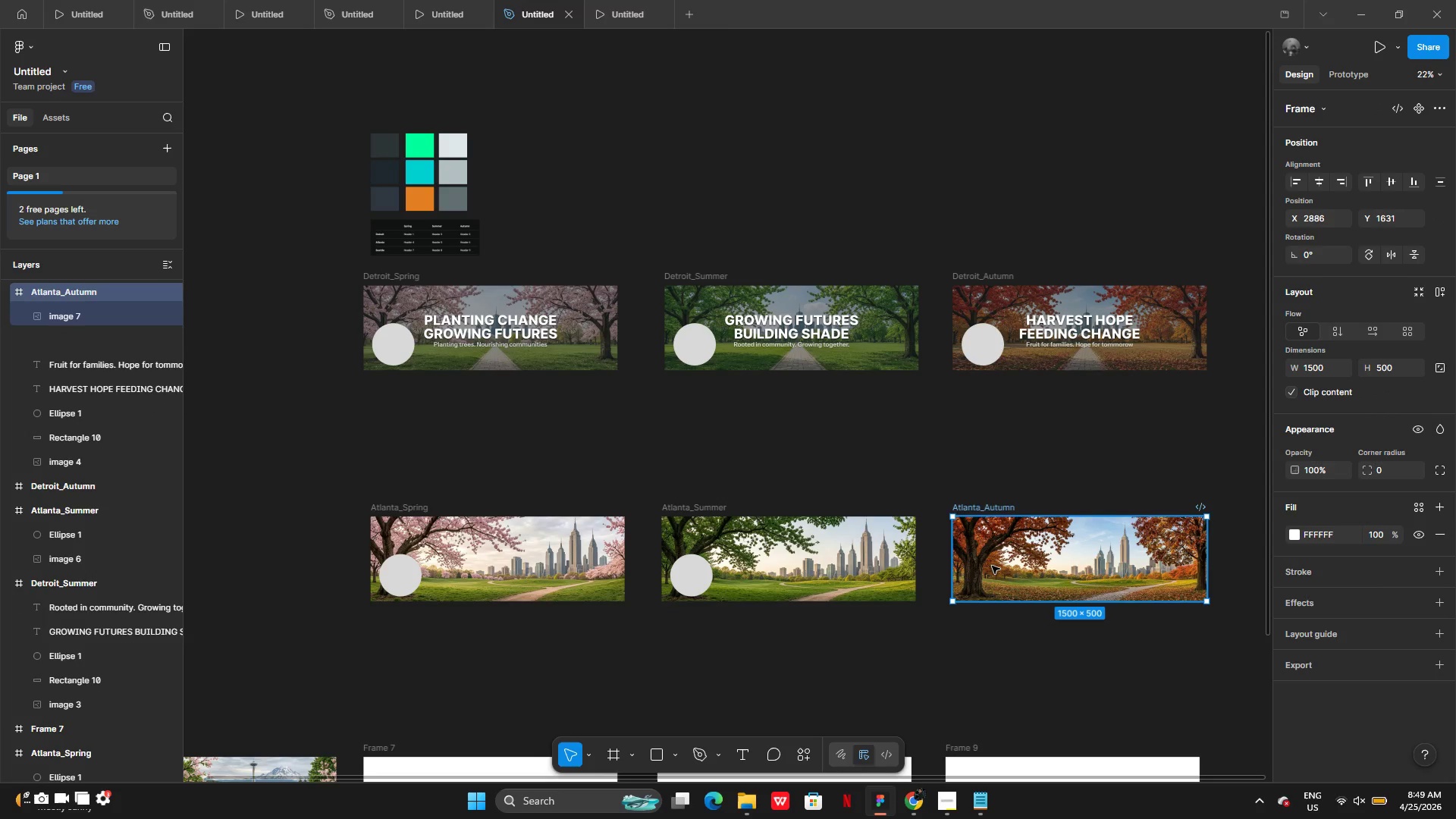 
key(Control+V)
 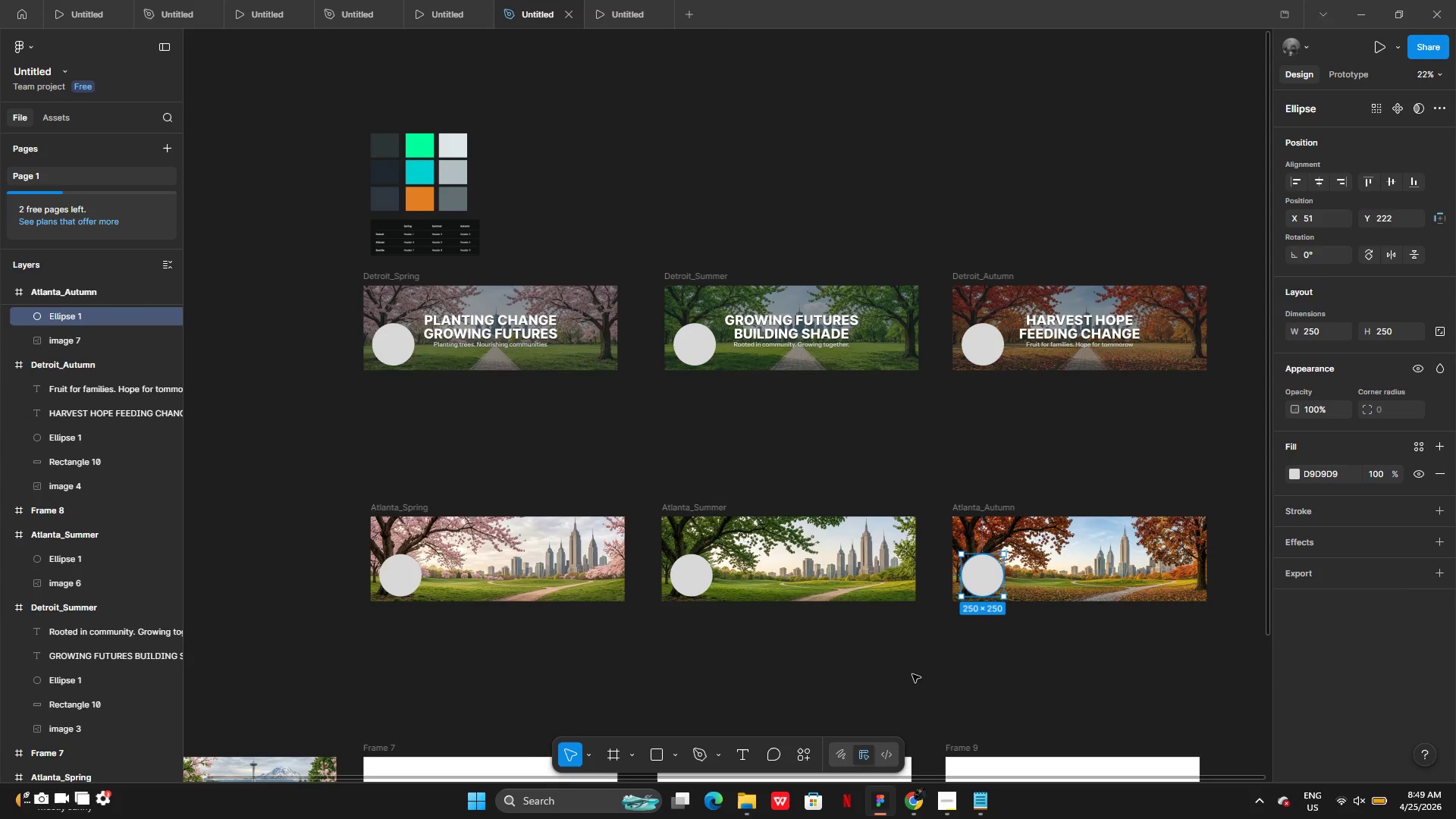 
left_click([909, 676])
 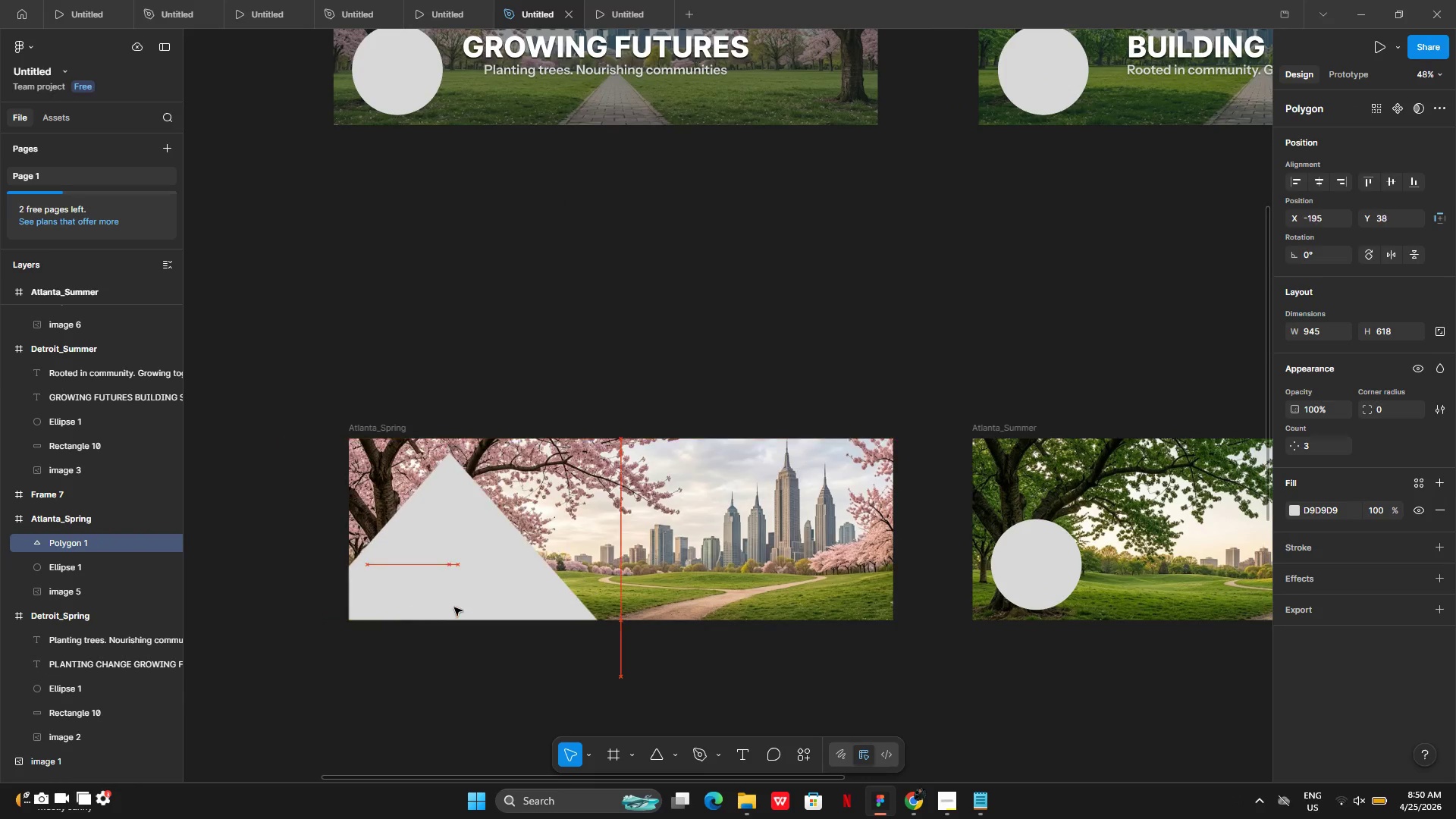 
wait(66.5)
 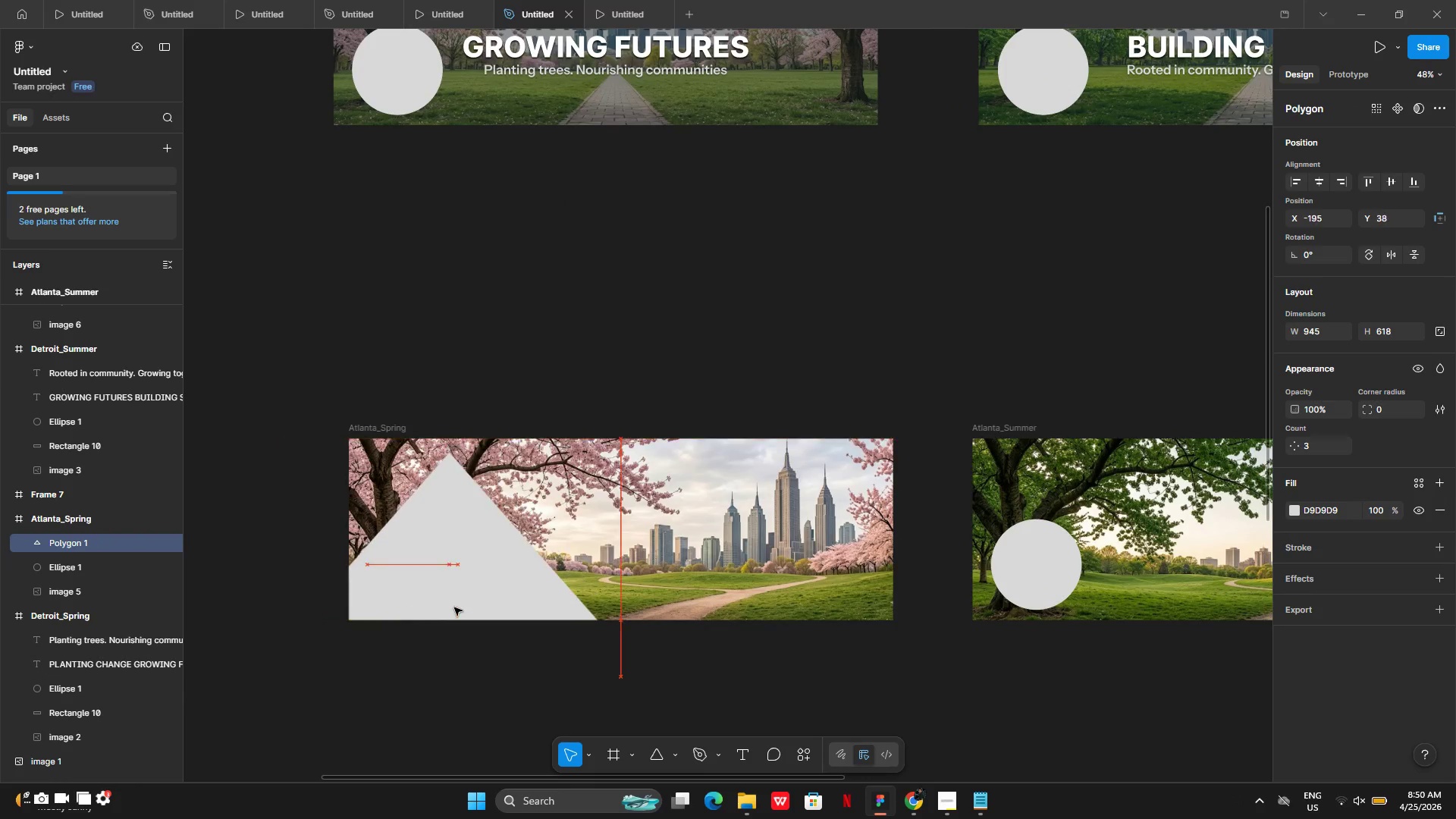 
left_click_drag(start_coordinate=[623, 679], to_coordinate=[617, 694])
 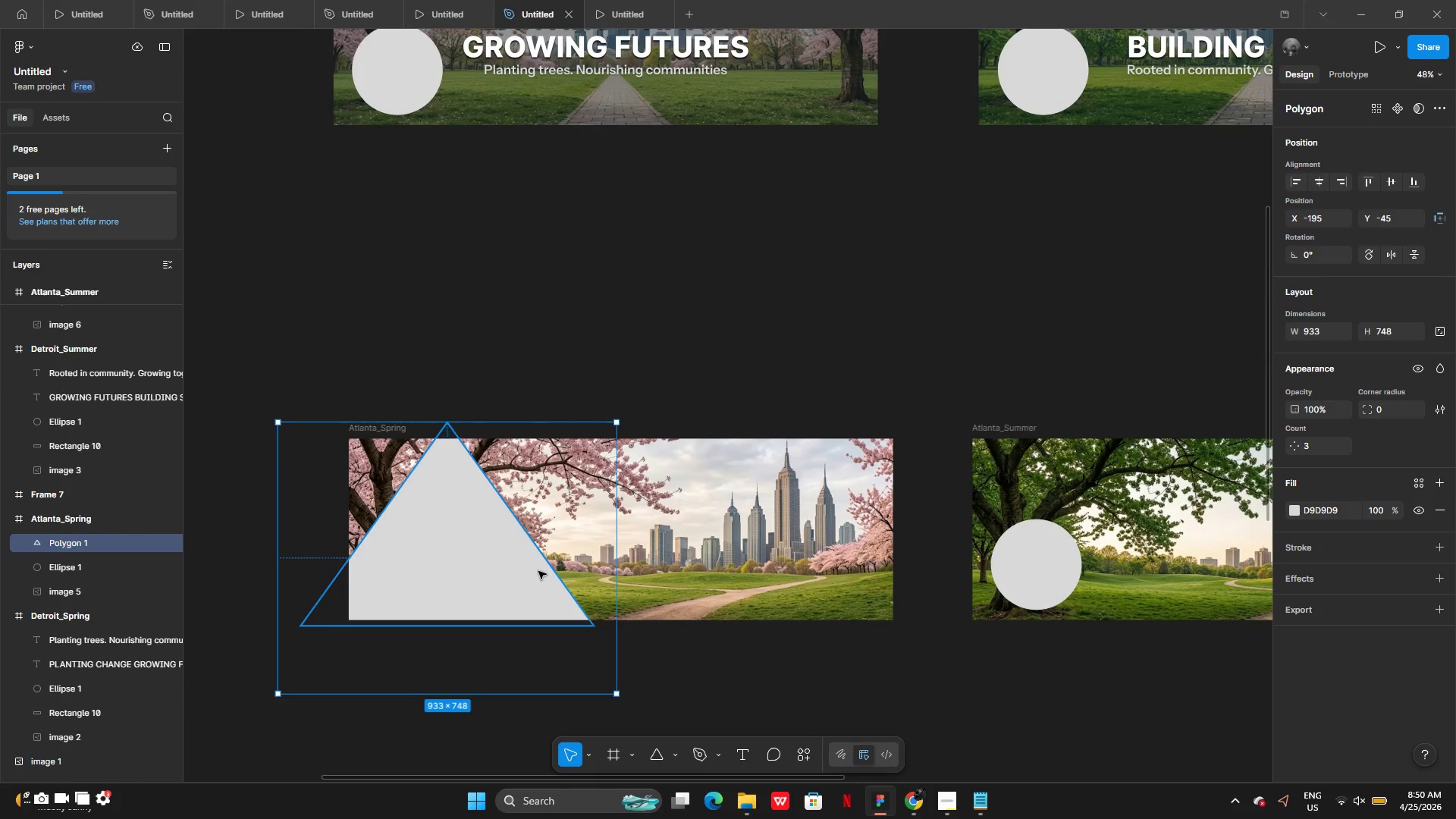 
double_click([538, 571])
 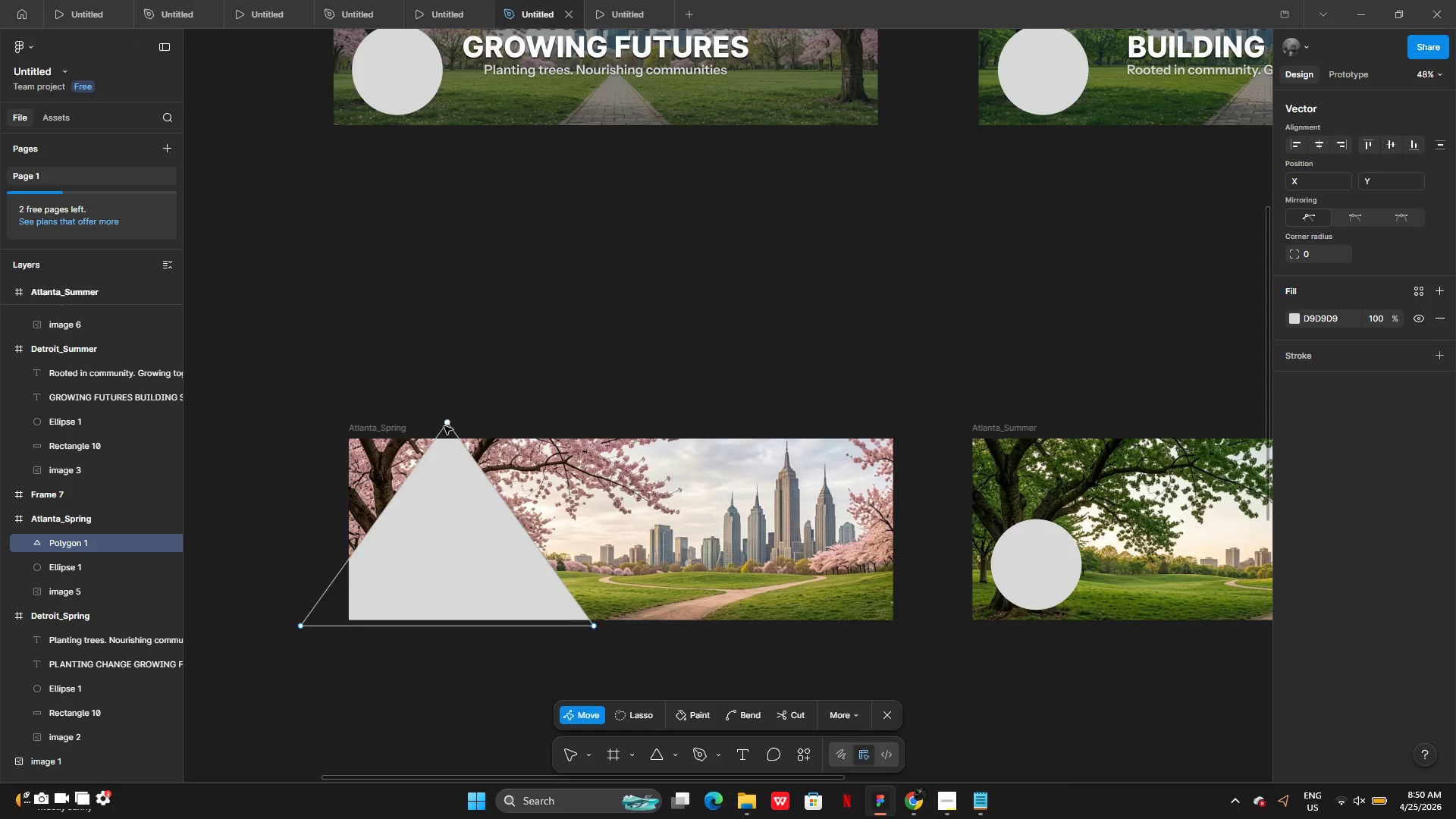 
left_click_drag(start_coordinate=[446, 424], to_coordinate=[351, 438])
 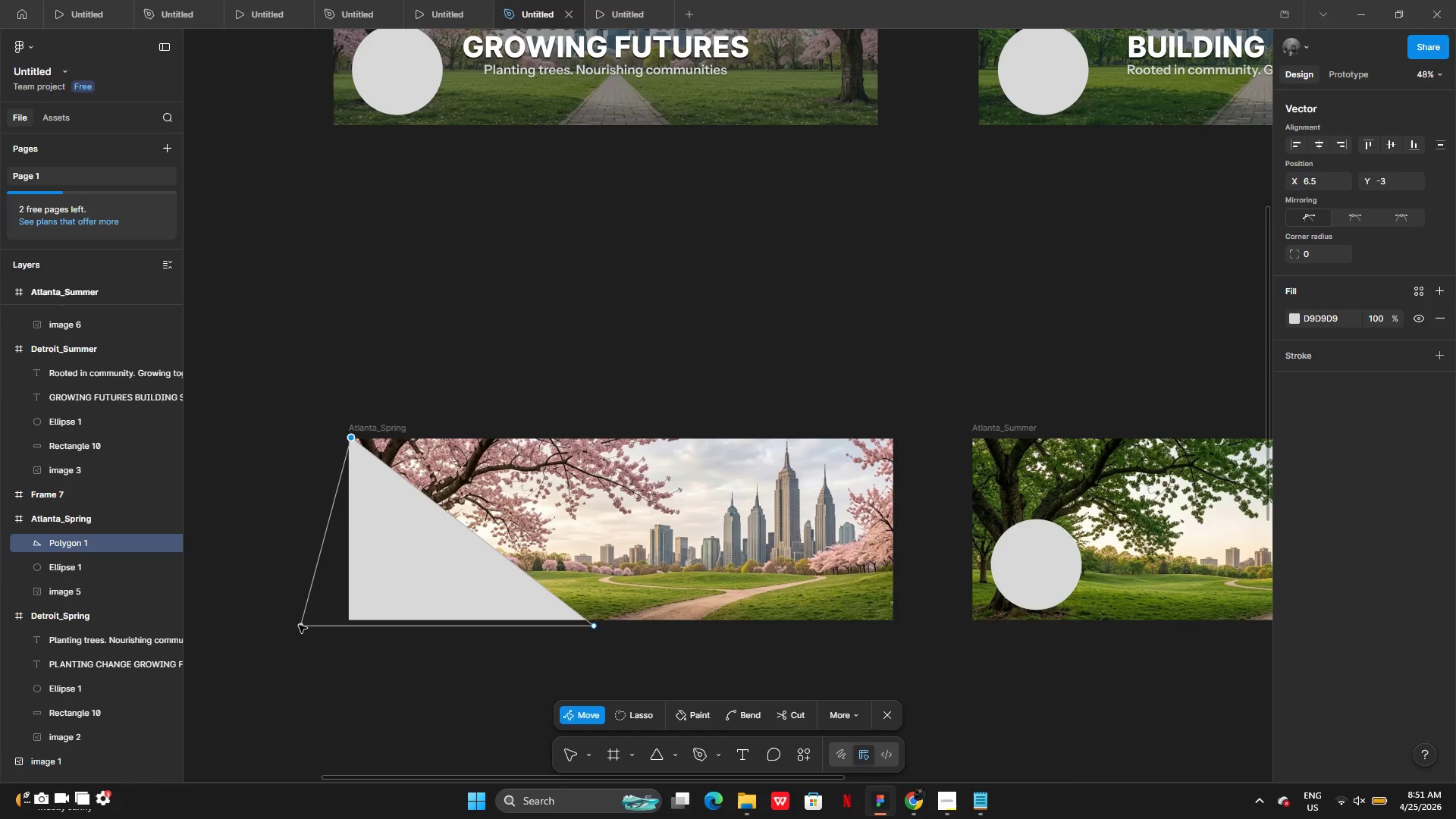 
left_click_drag(start_coordinate=[298, 627], to_coordinate=[343, 621])
 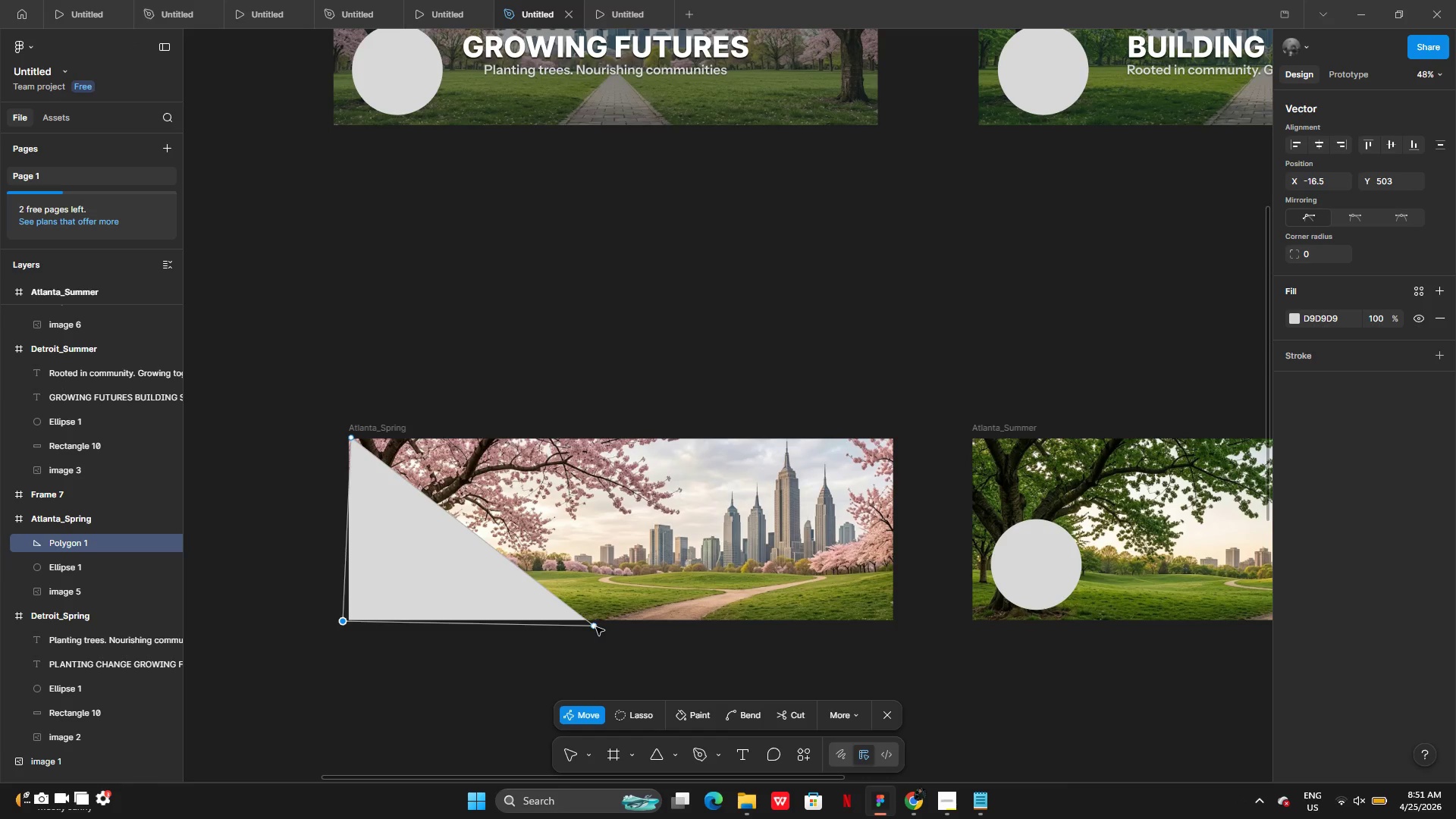 
left_click_drag(start_coordinate=[595, 627], to_coordinate=[600, 625])
 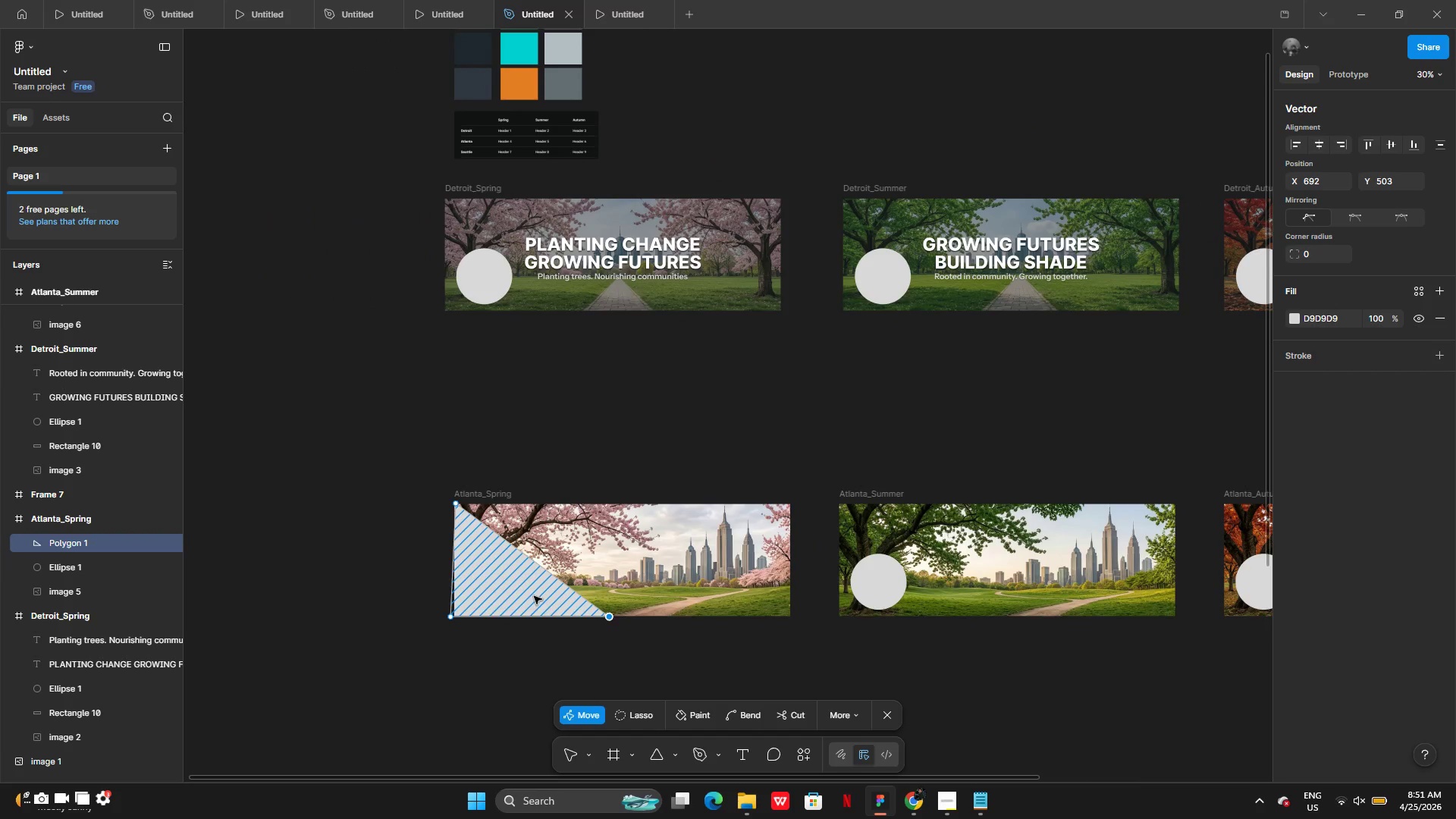 
wait(8.7)
 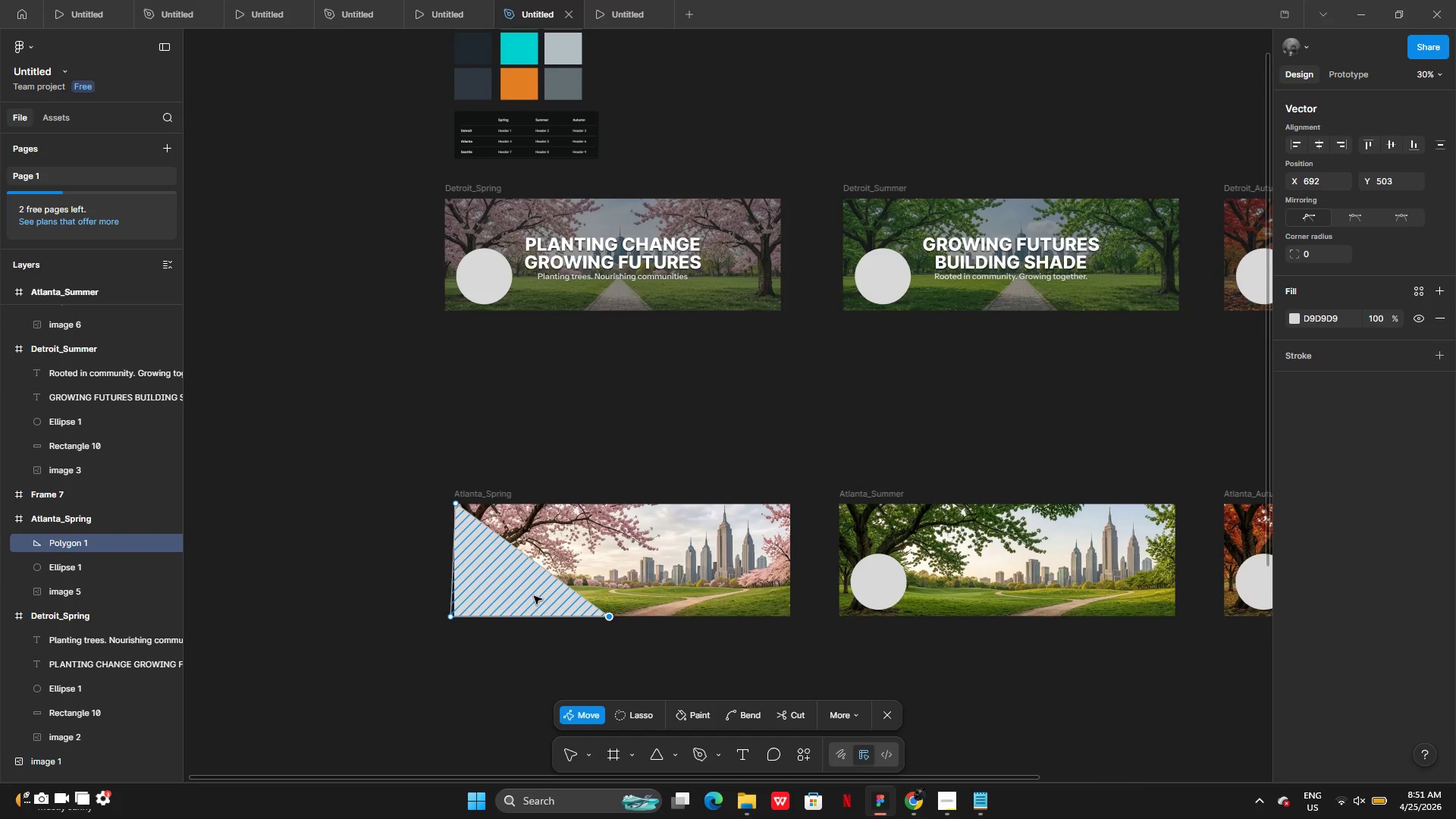 
left_click([752, 716])
 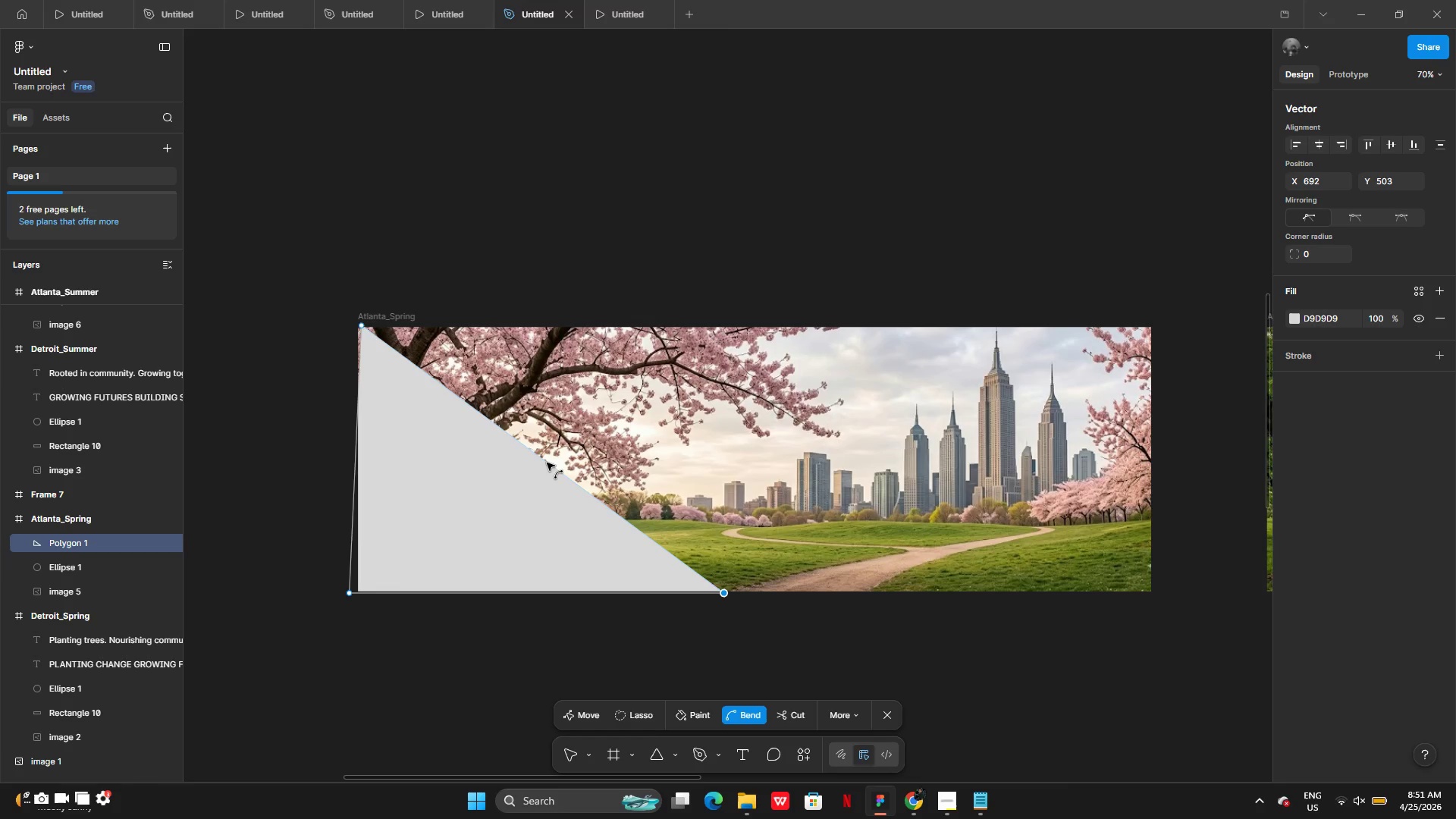 
left_click_drag(start_coordinate=[547, 460], to_coordinate=[505, 499])
 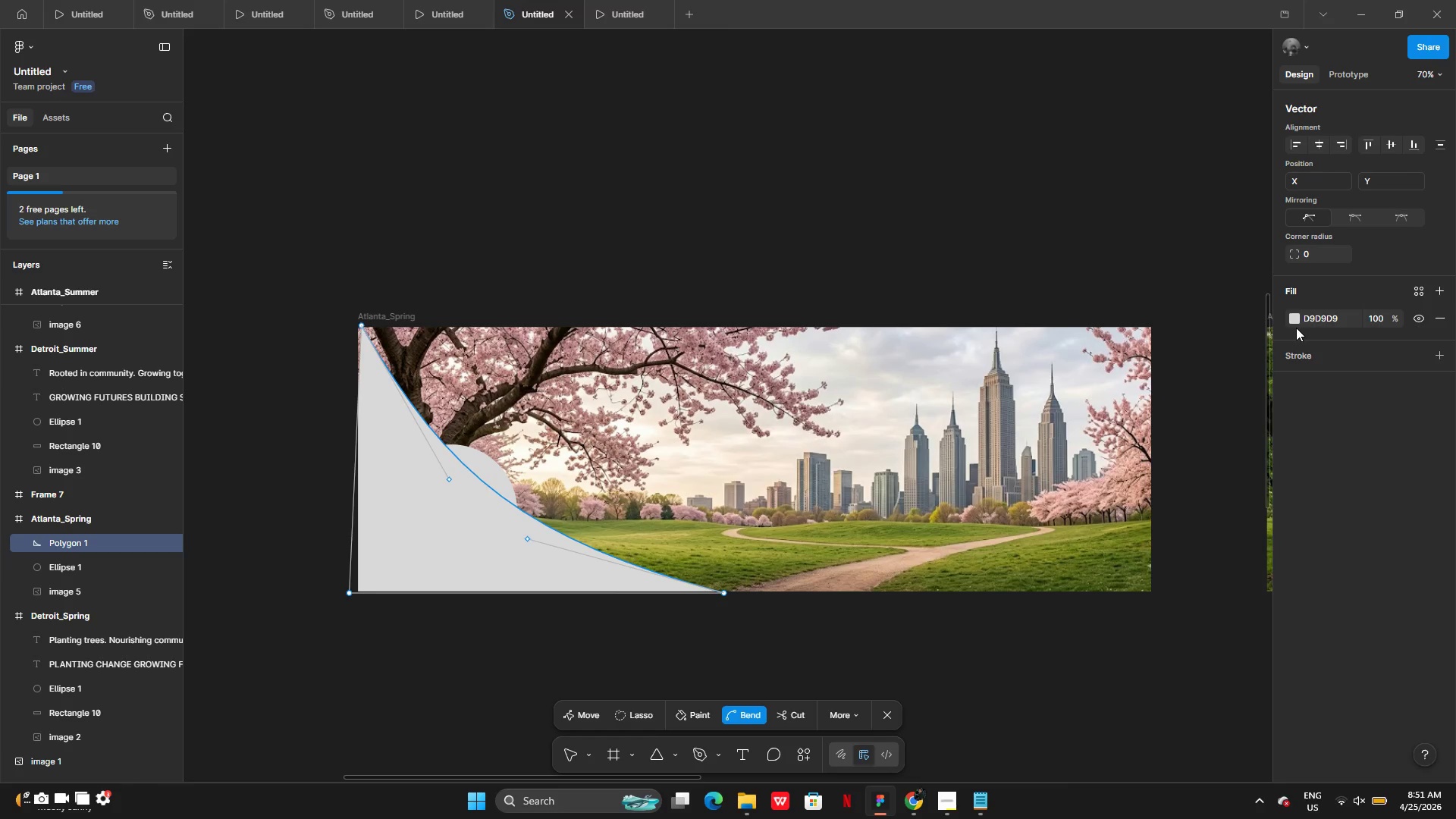 
left_click([1295, 326])
 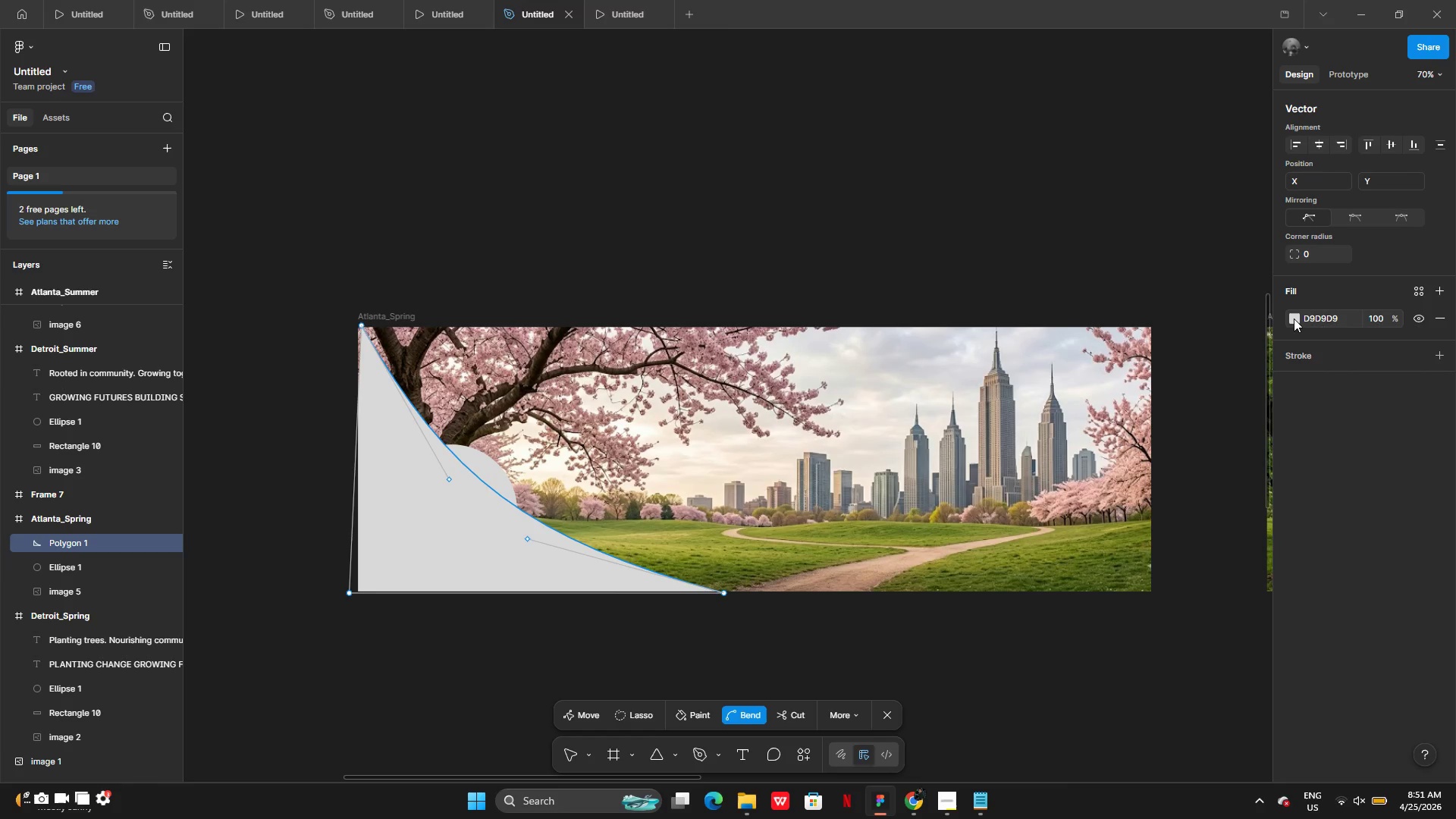 
left_click([1294, 318])
 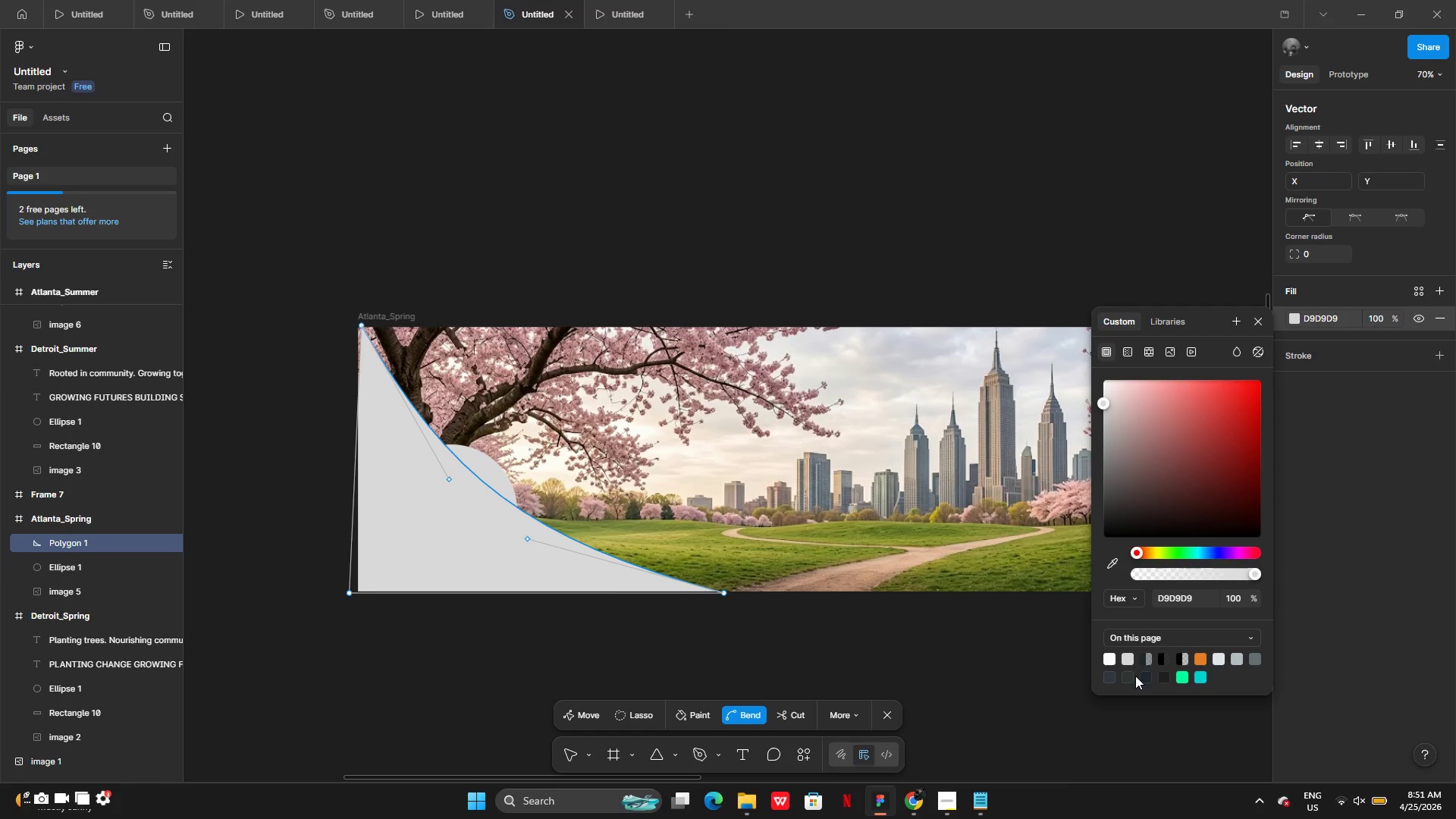 
left_click([1125, 680])
 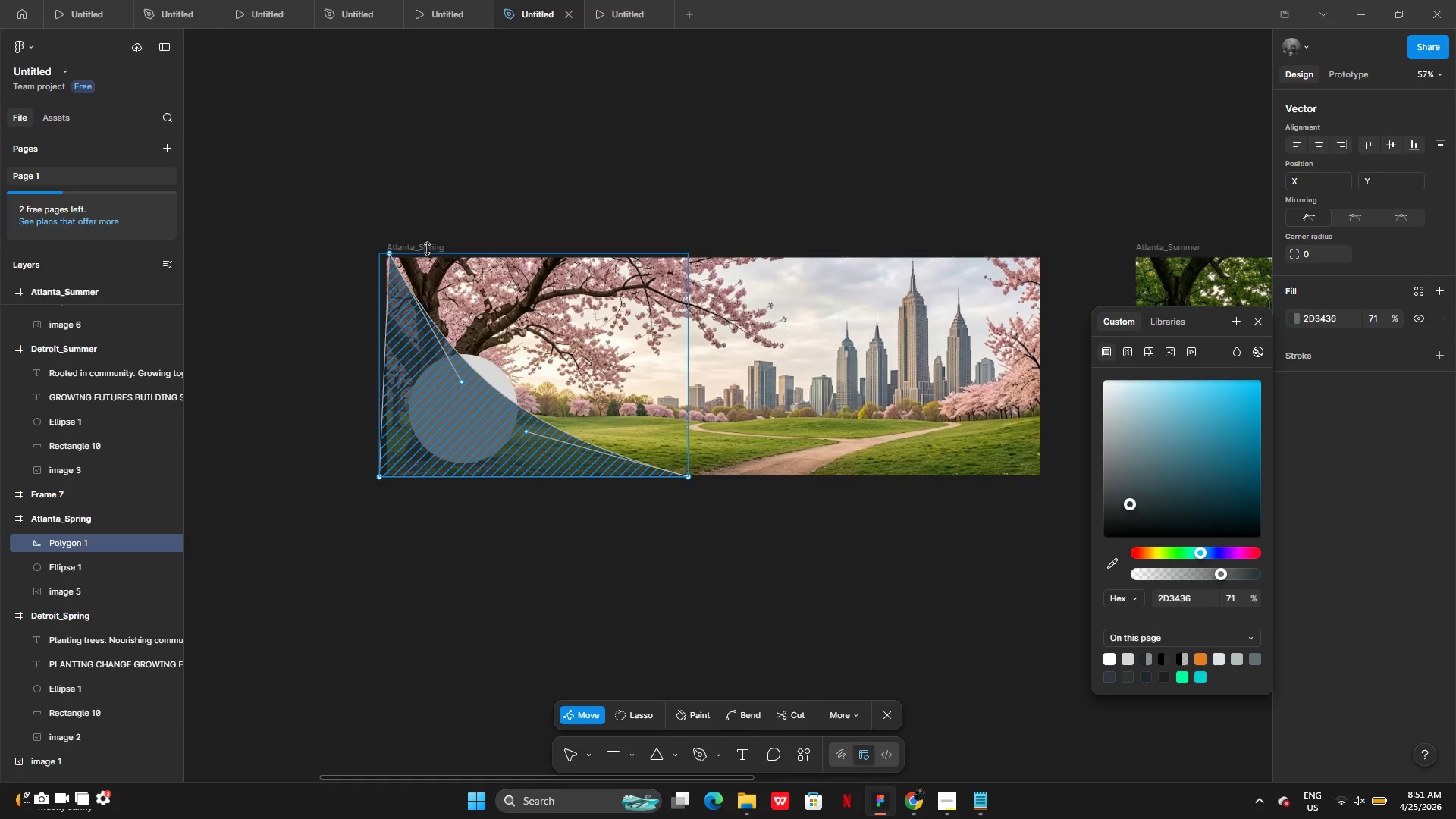 
wait(26.05)
 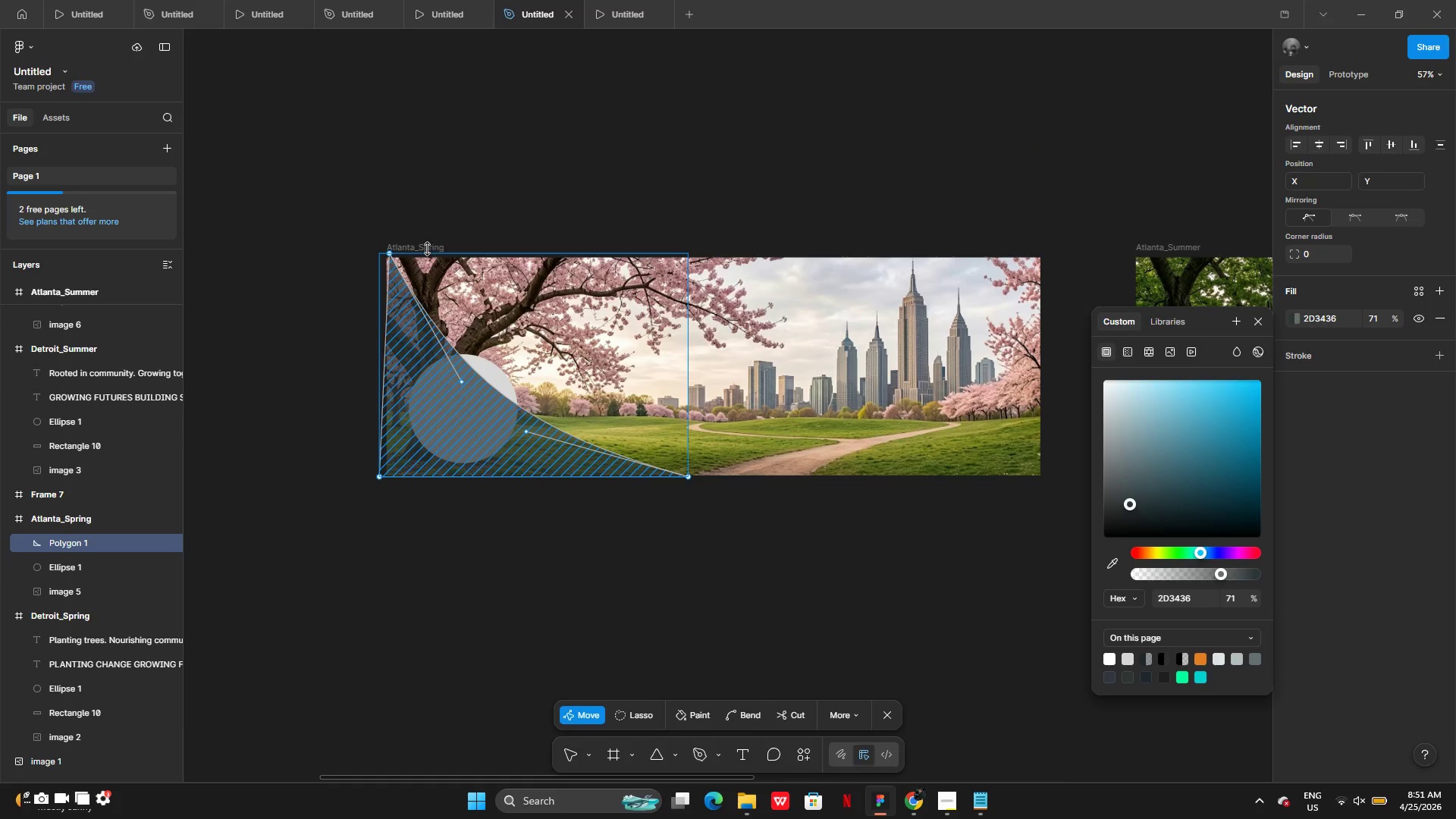 
left_click_drag(start_coordinate=[391, 255], to_coordinate=[381, 253])
 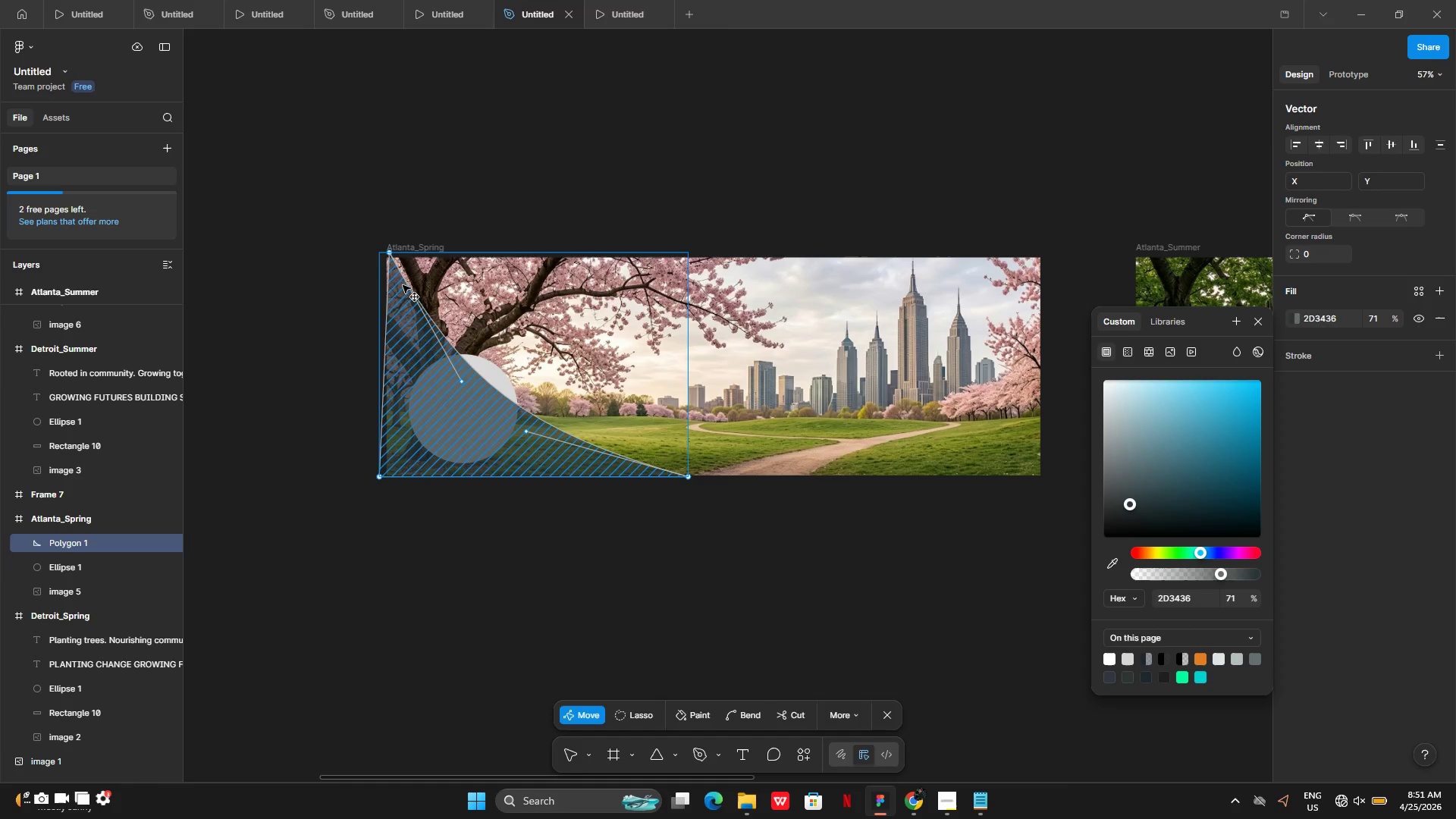 
double_click([403, 285])
 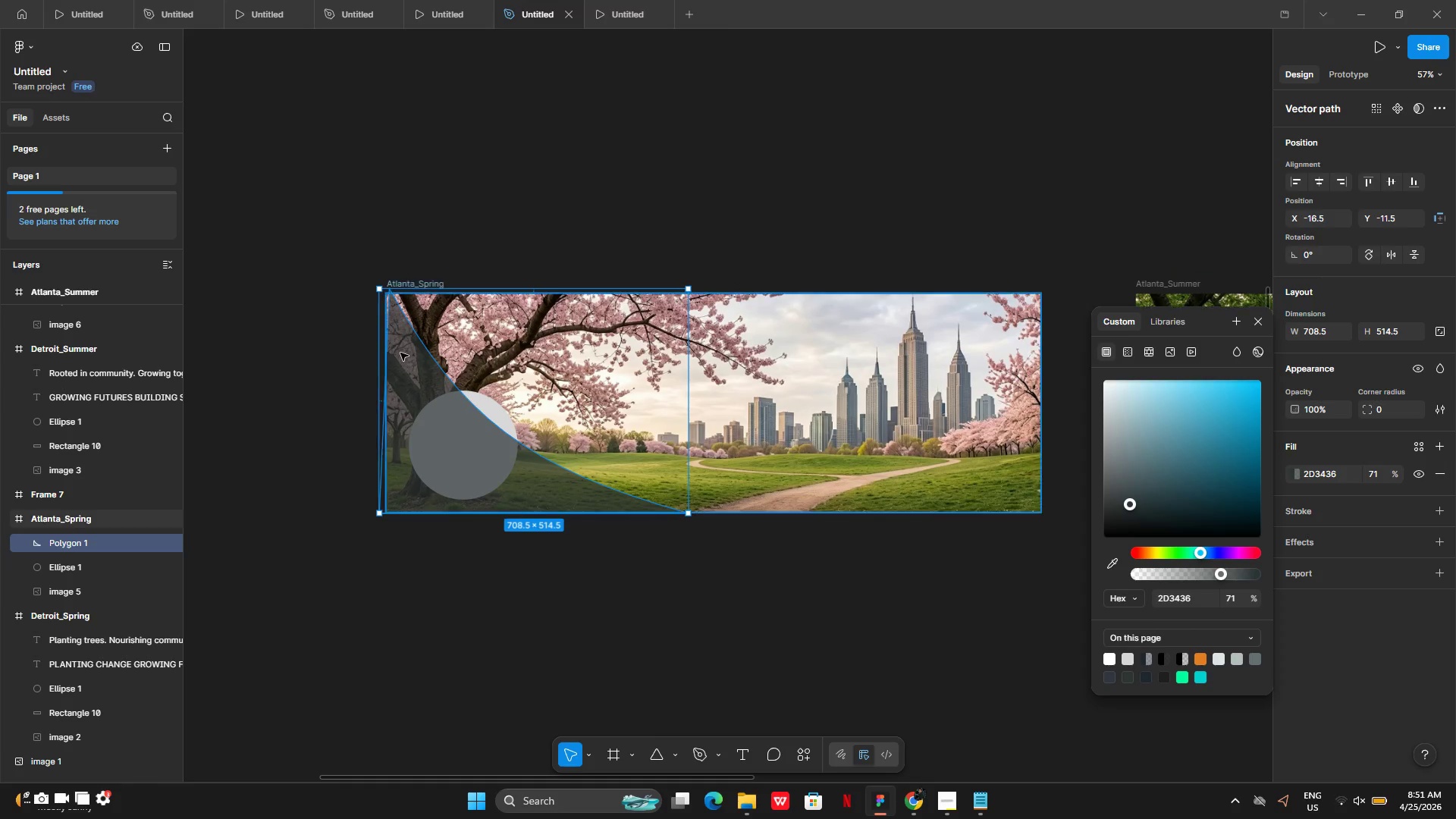 
double_click([400, 353])
 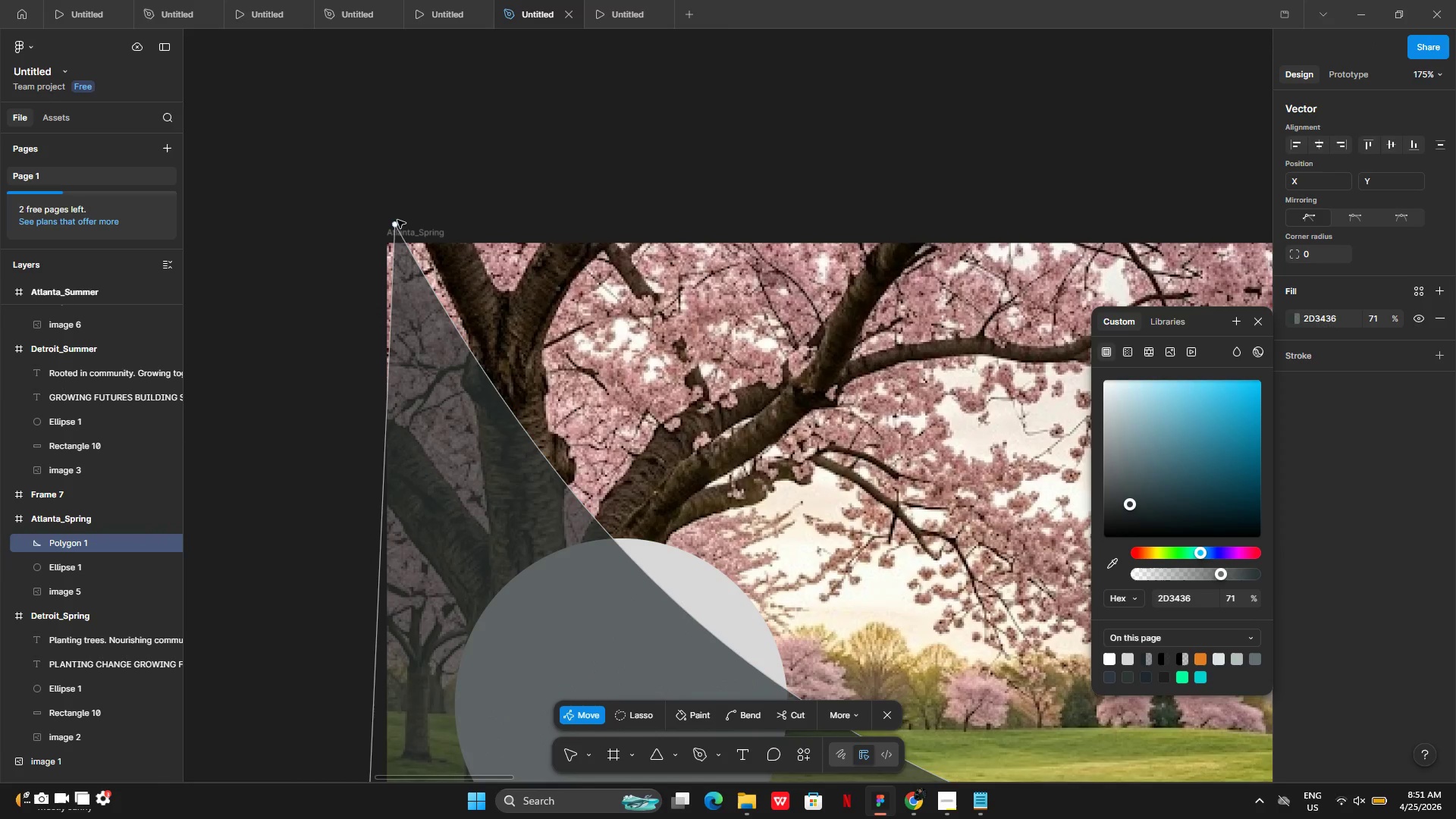 
left_click_drag(start_coordinate=[396, 223], to_coordinate=[370, 225])
 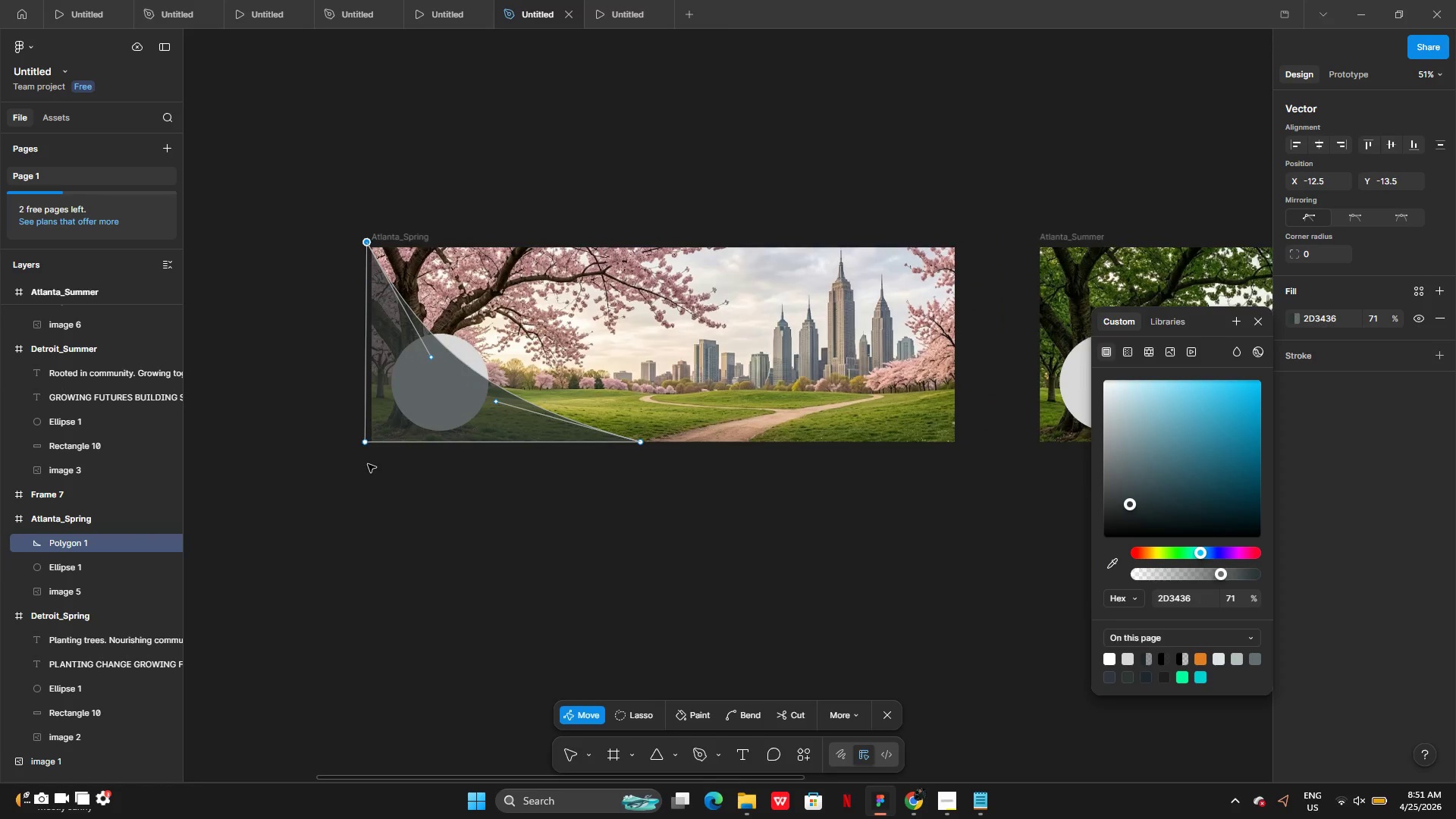 
double_click([369, 465])
 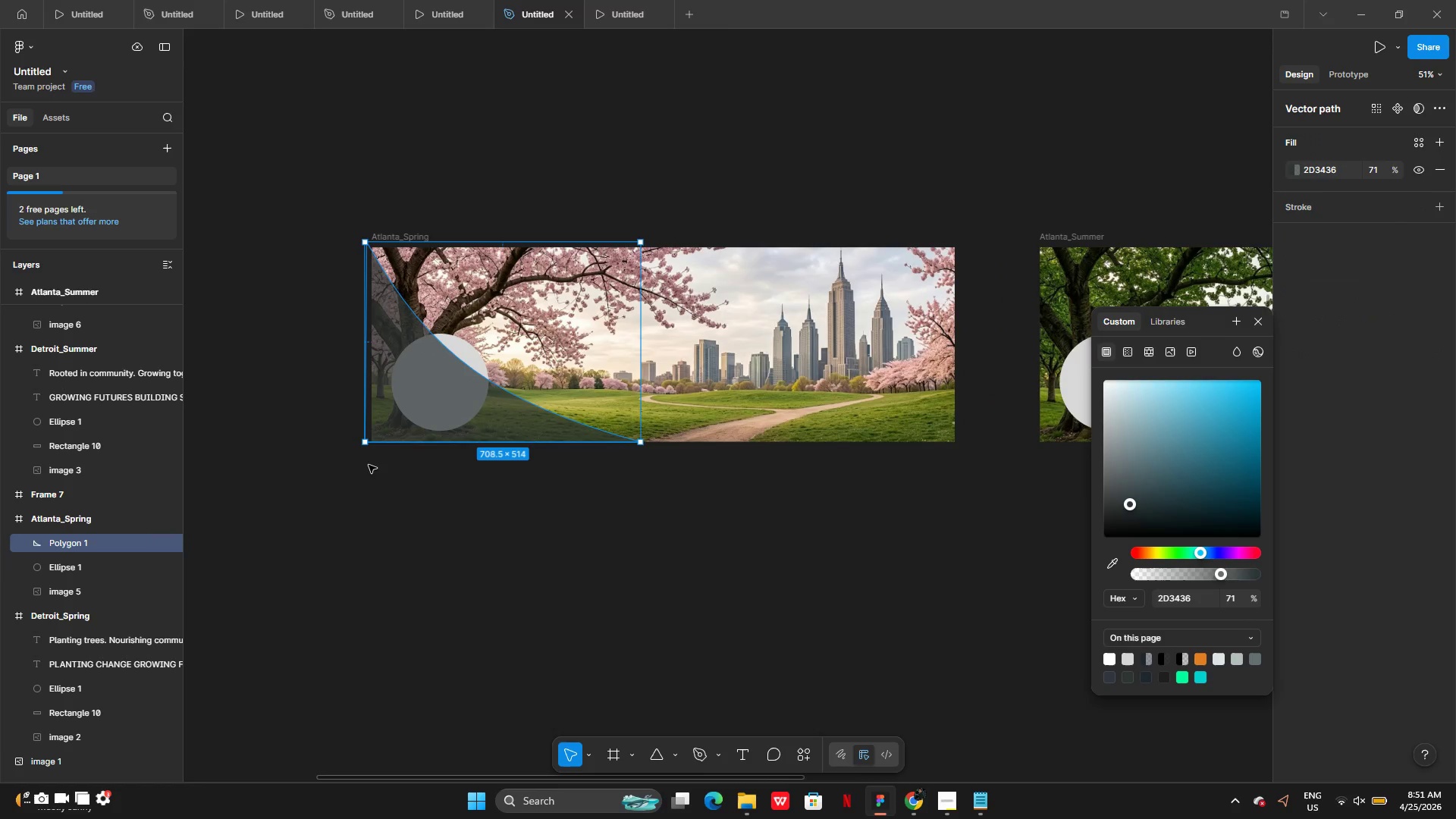 
triple_click([369, 465])
 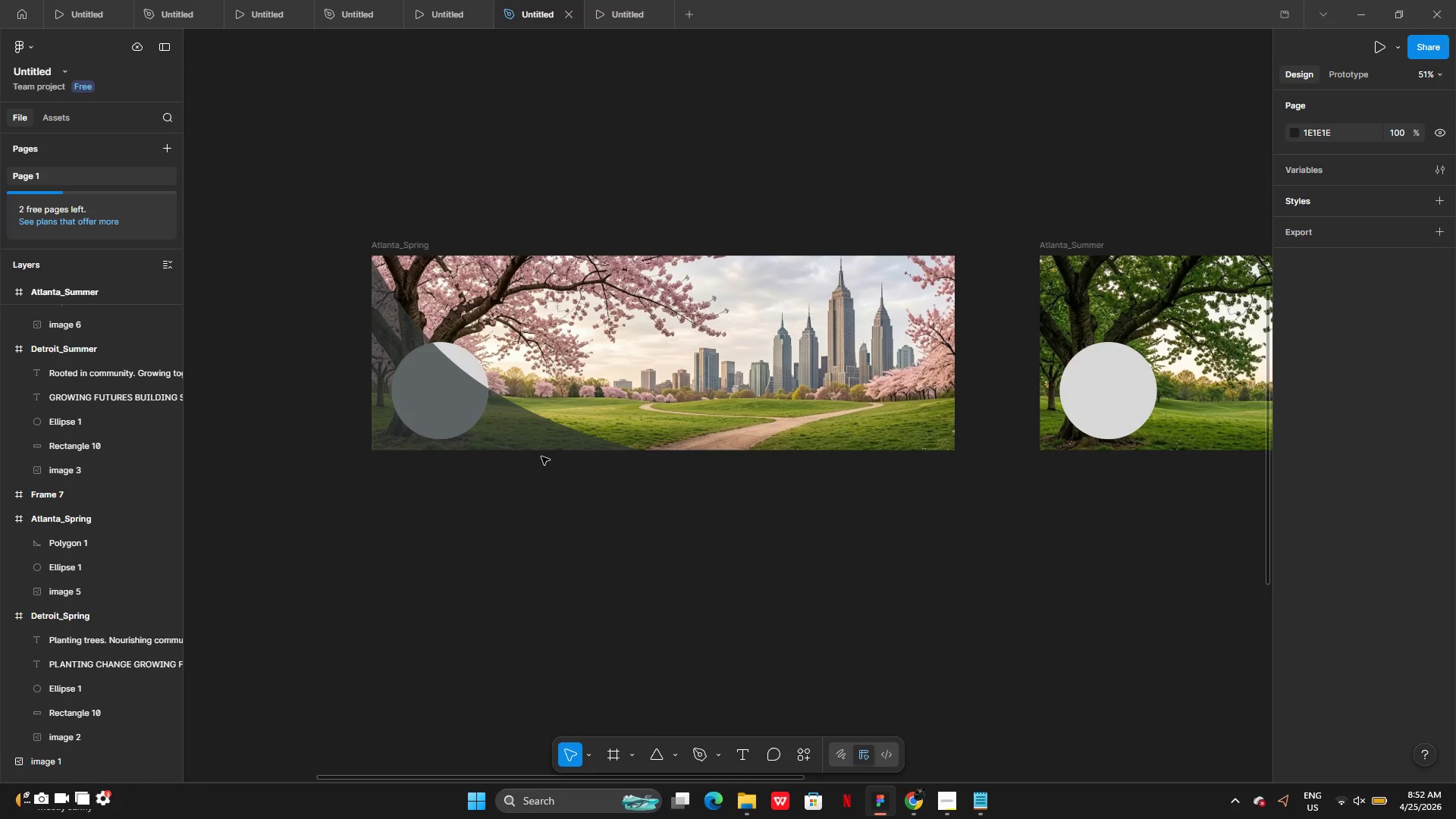 
left_click([522, 434])
 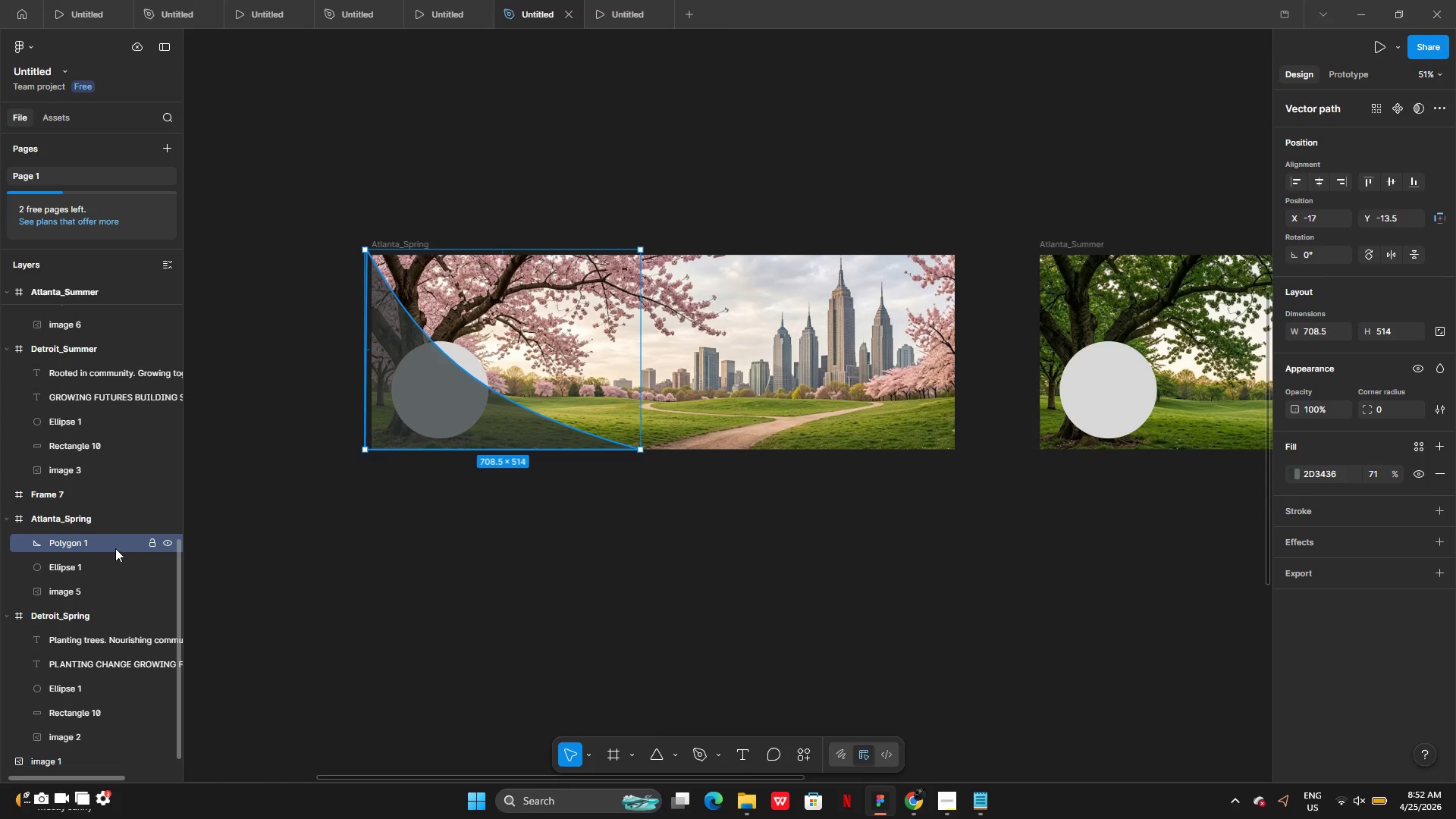 
left_click_drag(start_coordinate=[106, 541], to_coordinate=[108, 595])
 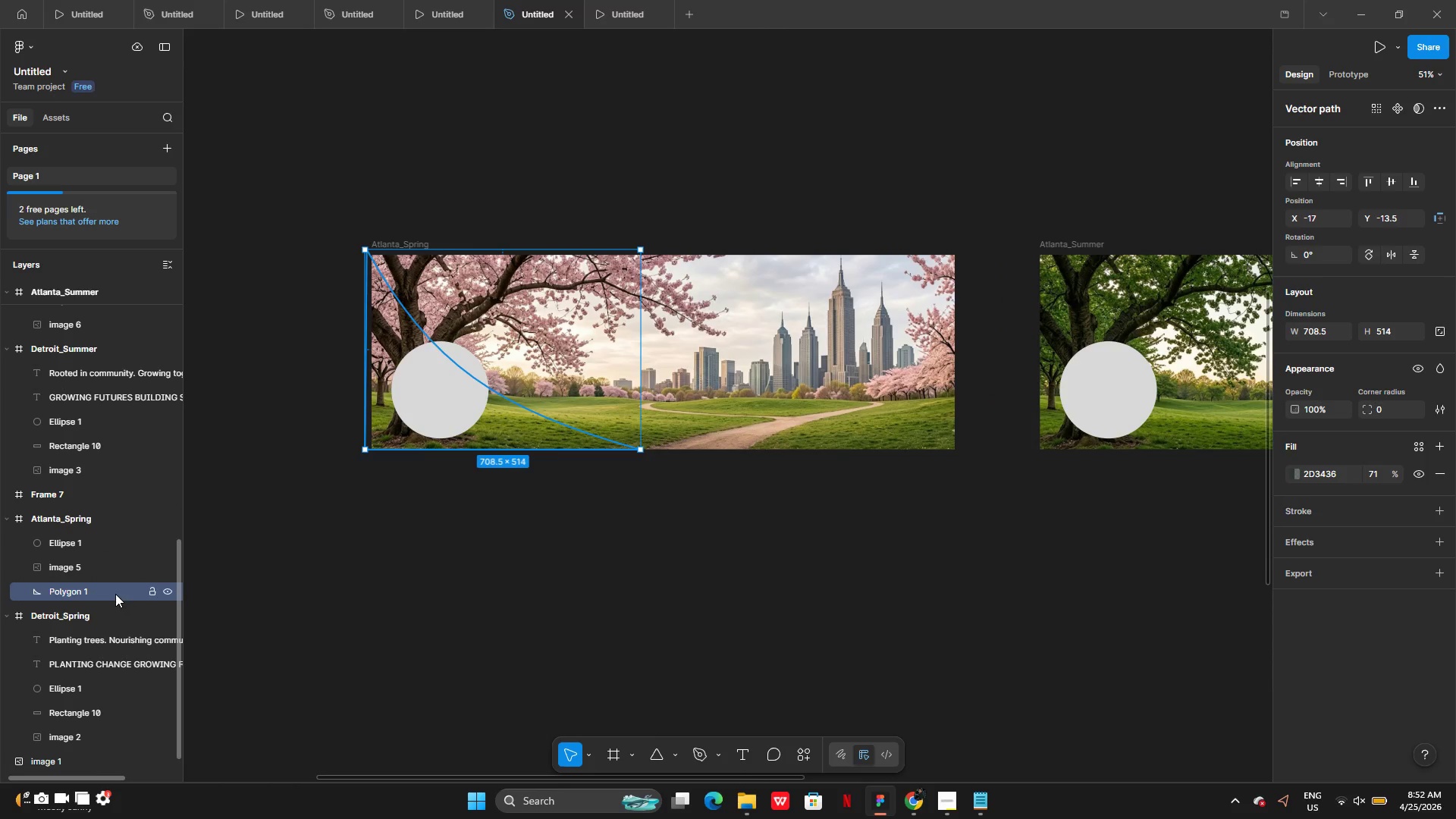 
left_click_drag(start_coordinate=[109, 586], to_coordinate=[108, 547])
 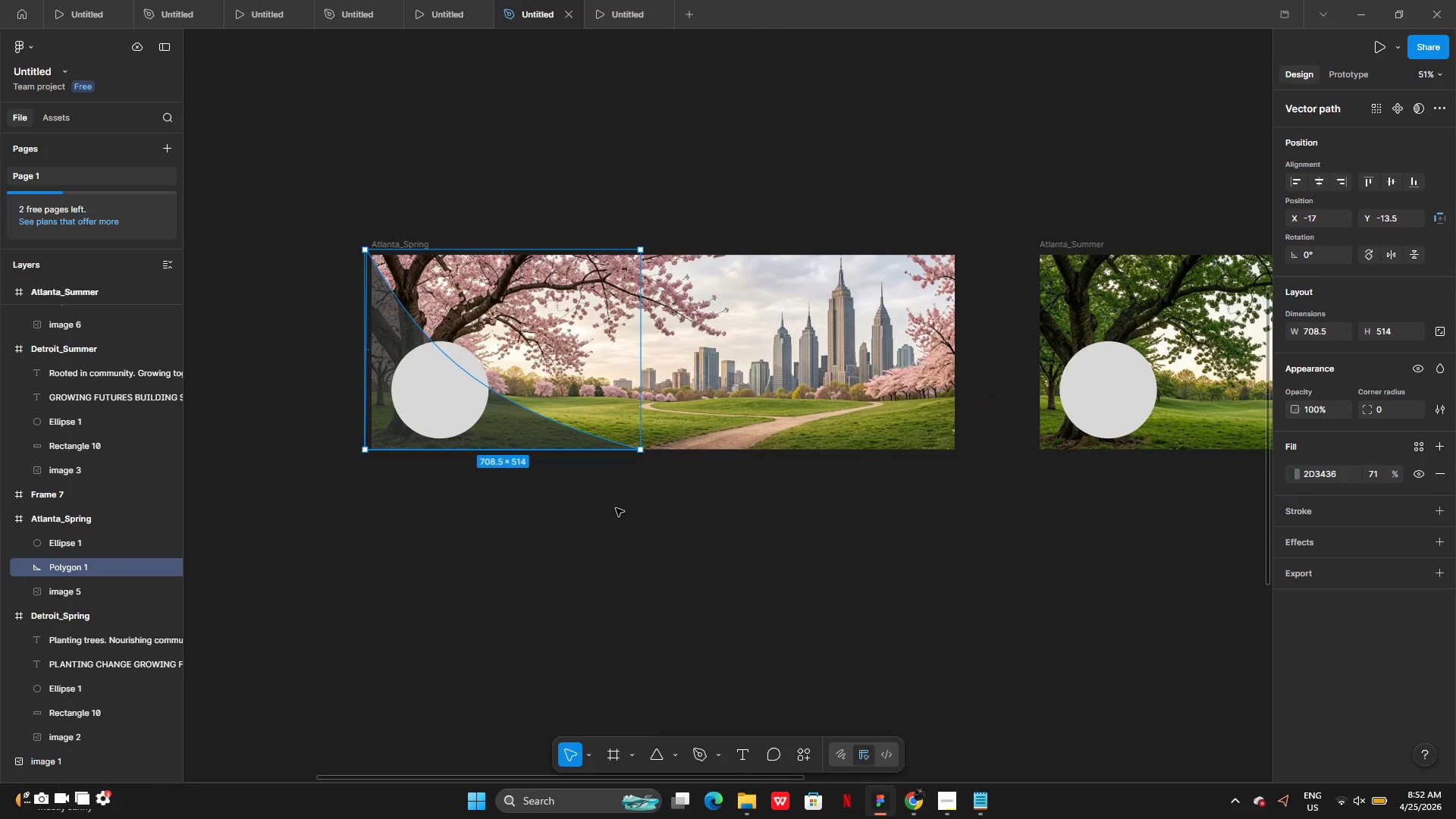 
left_click([621, 511])
 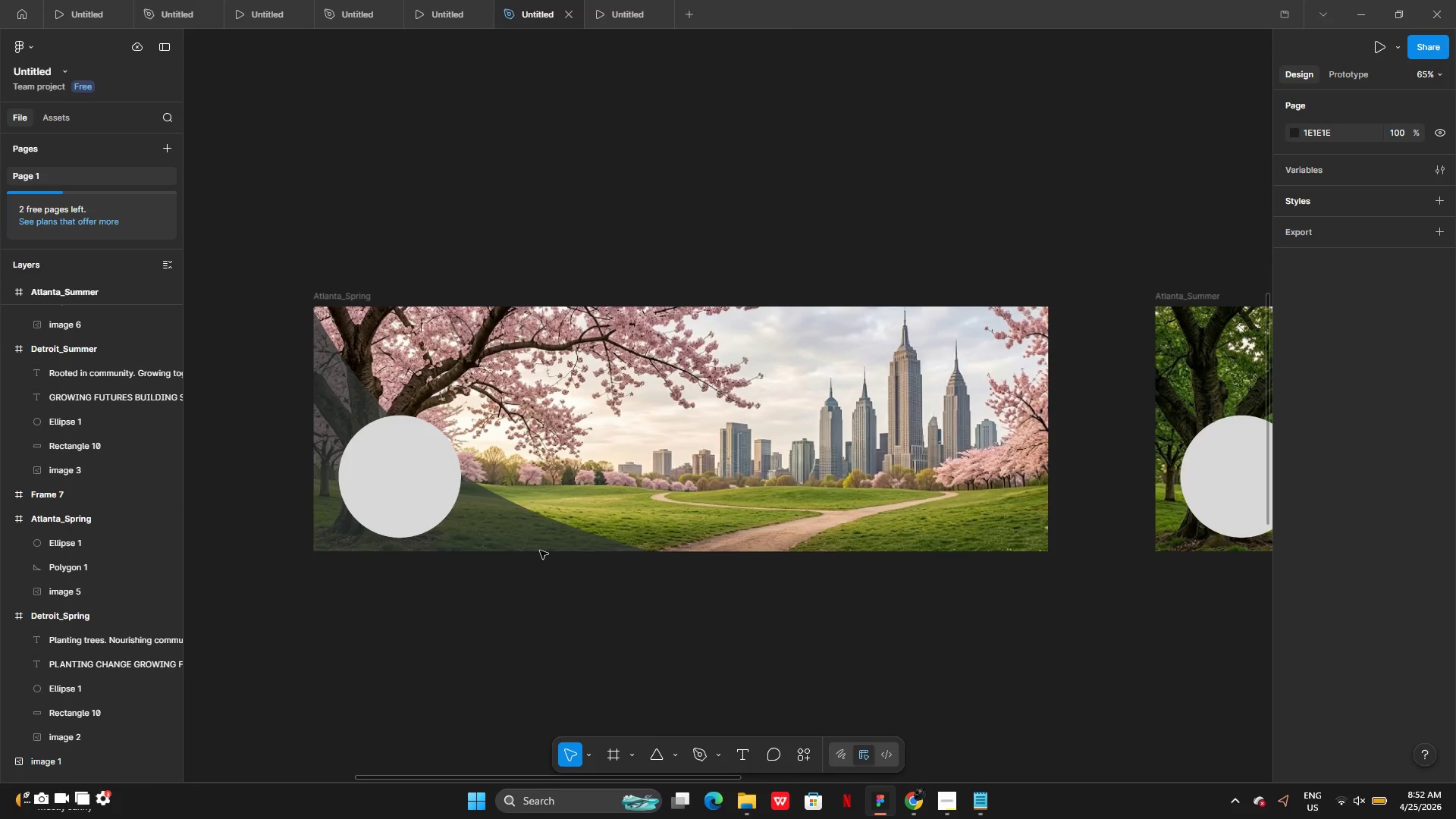 
double_click([529, 533])
 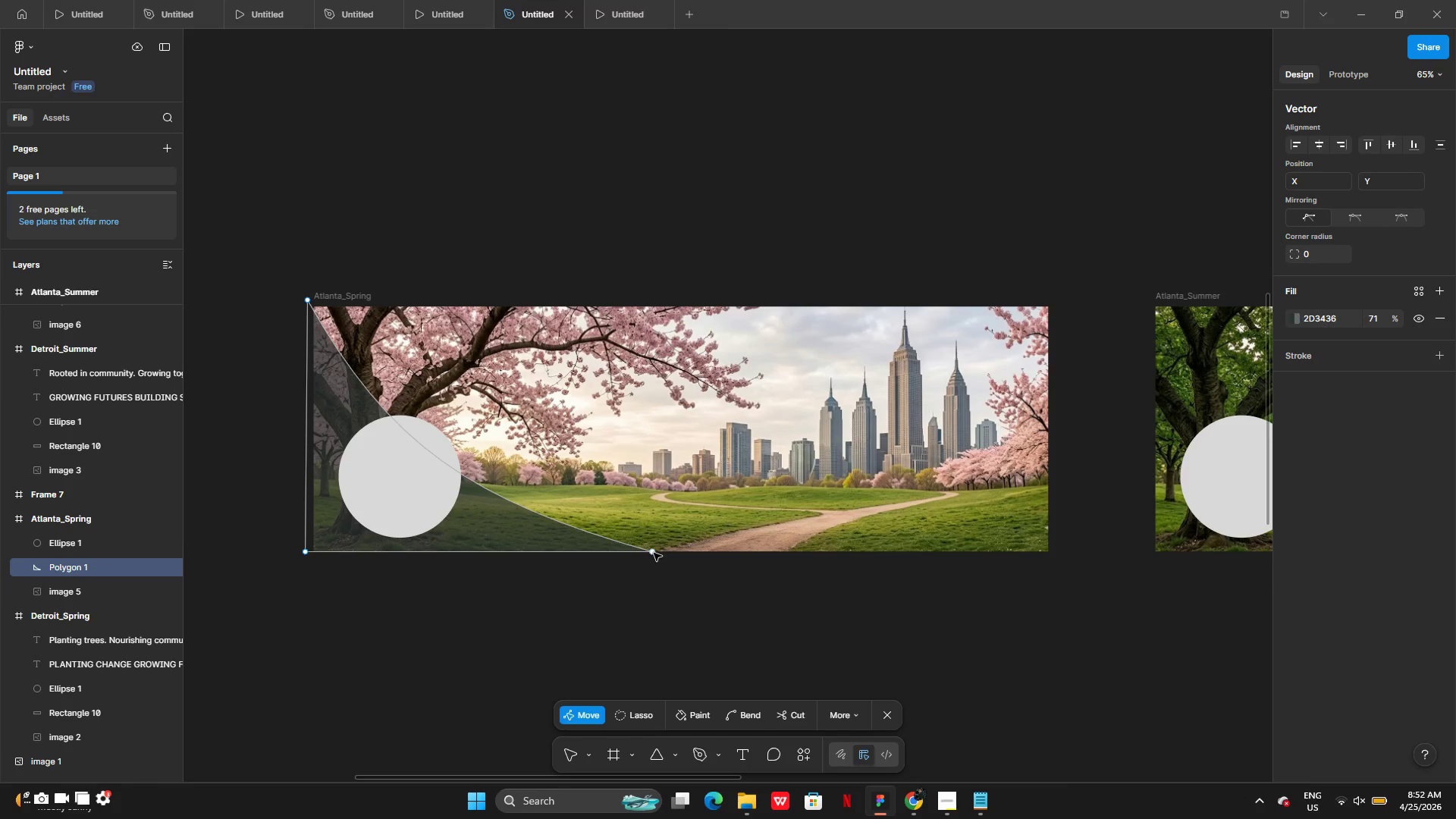 
left_click_drag(start_coordinate=[654, 554], to_coordinate=[861, 554])
 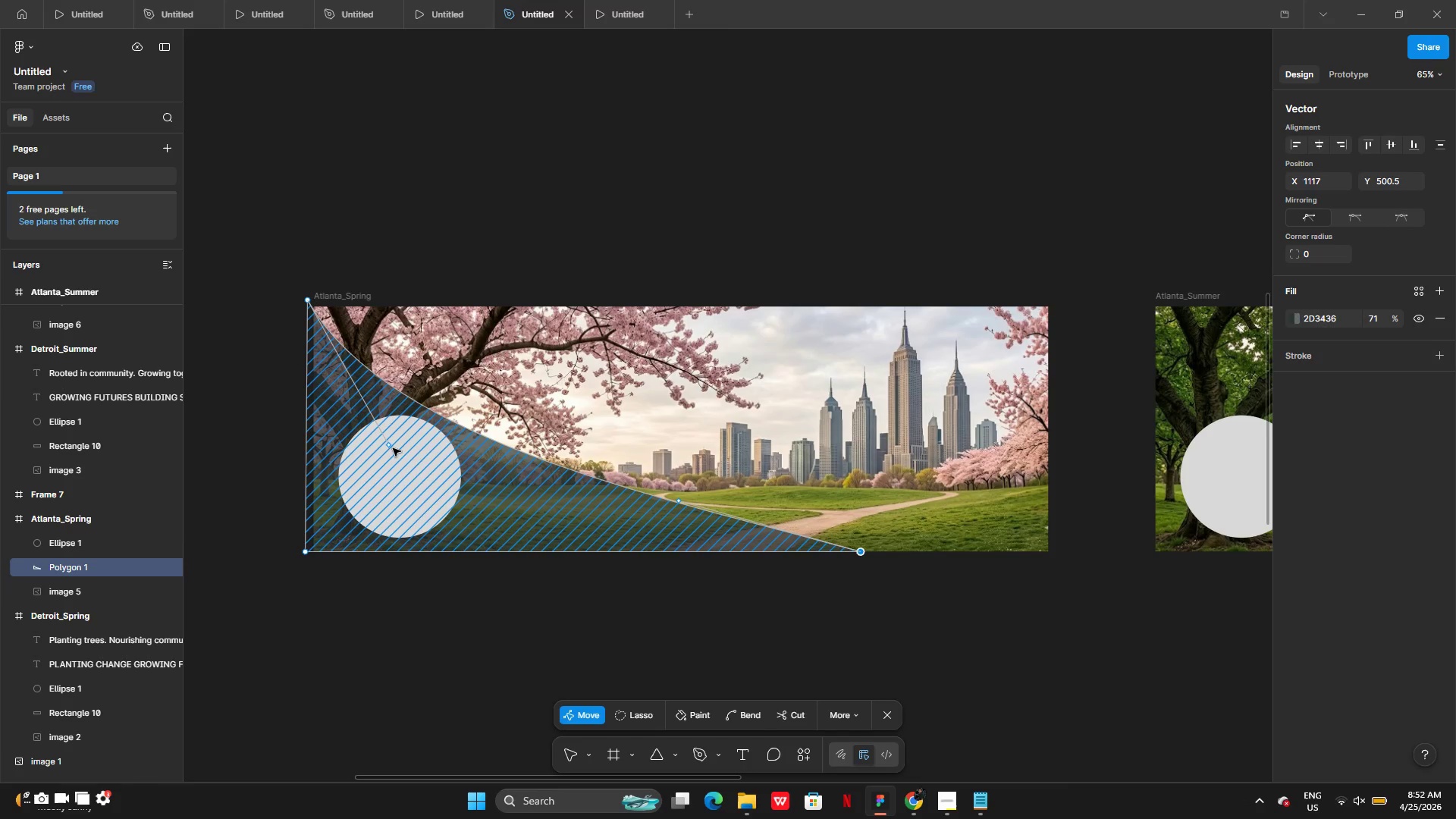 
left_click_drag(start_coordinate=[391, 448], to_coordinate=[399, 447])
 